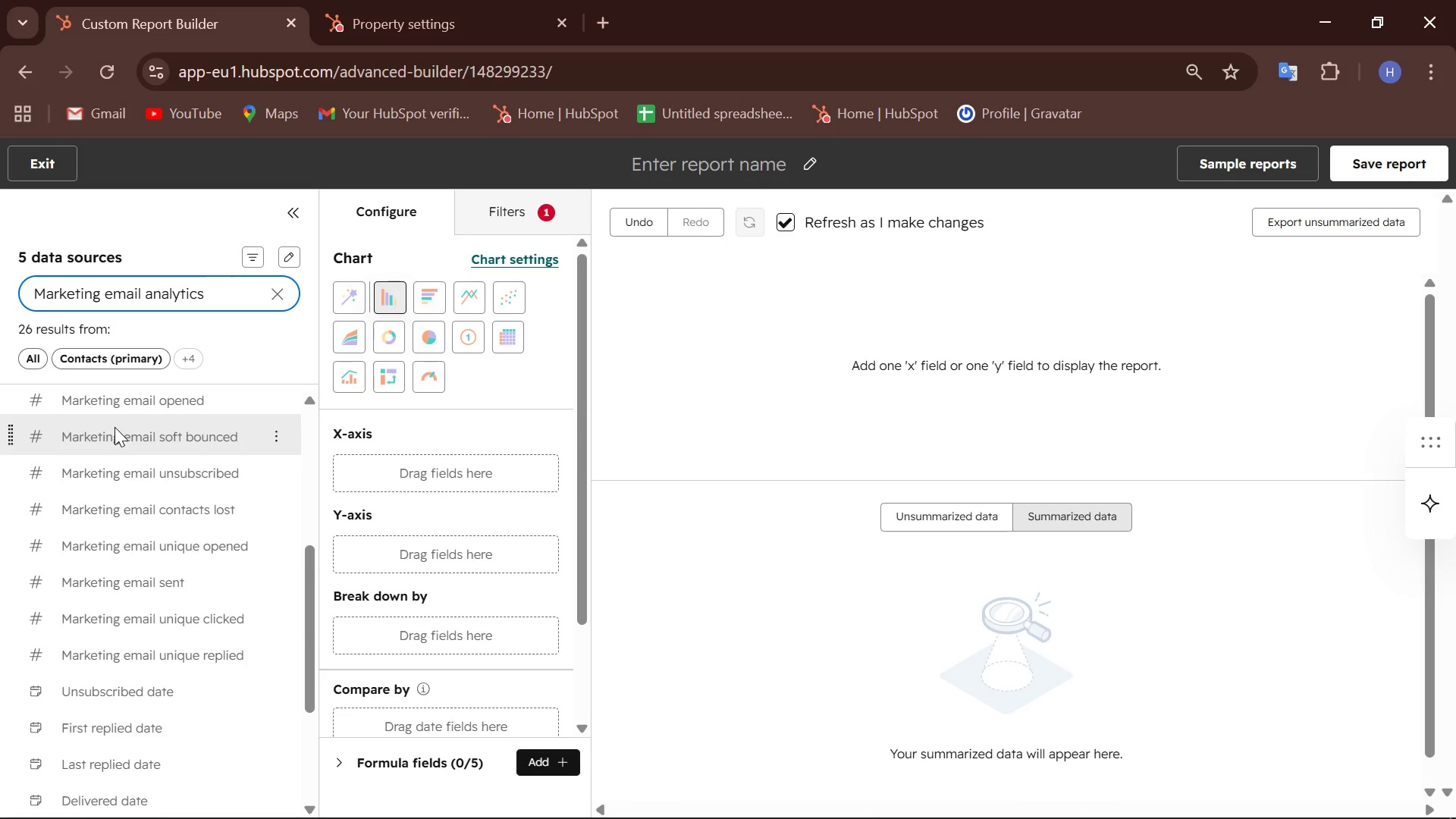 
wait(11.85)
 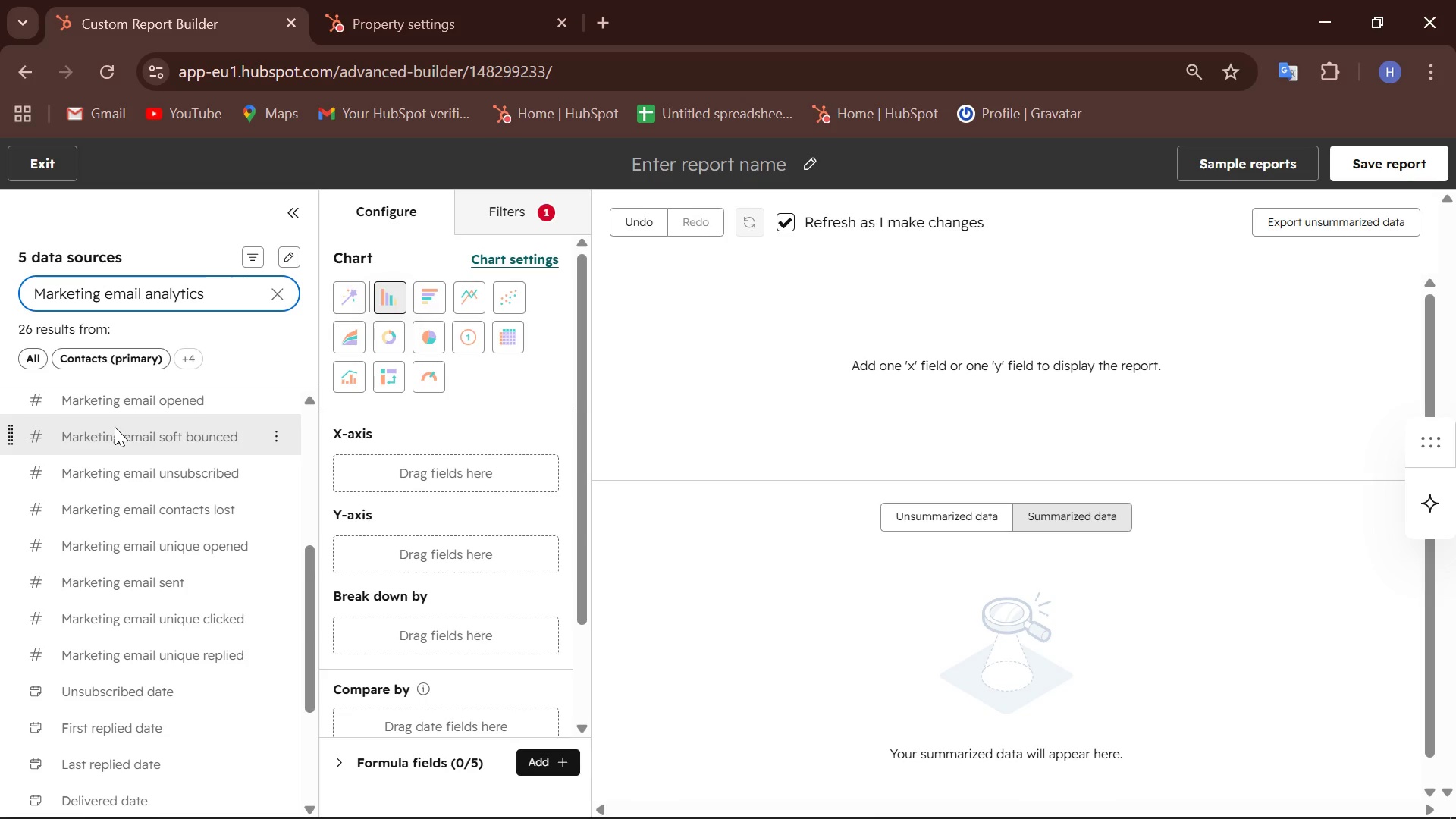 
scroll: coordinate [115, 427], scroll_direction: down, amount: 2.0
 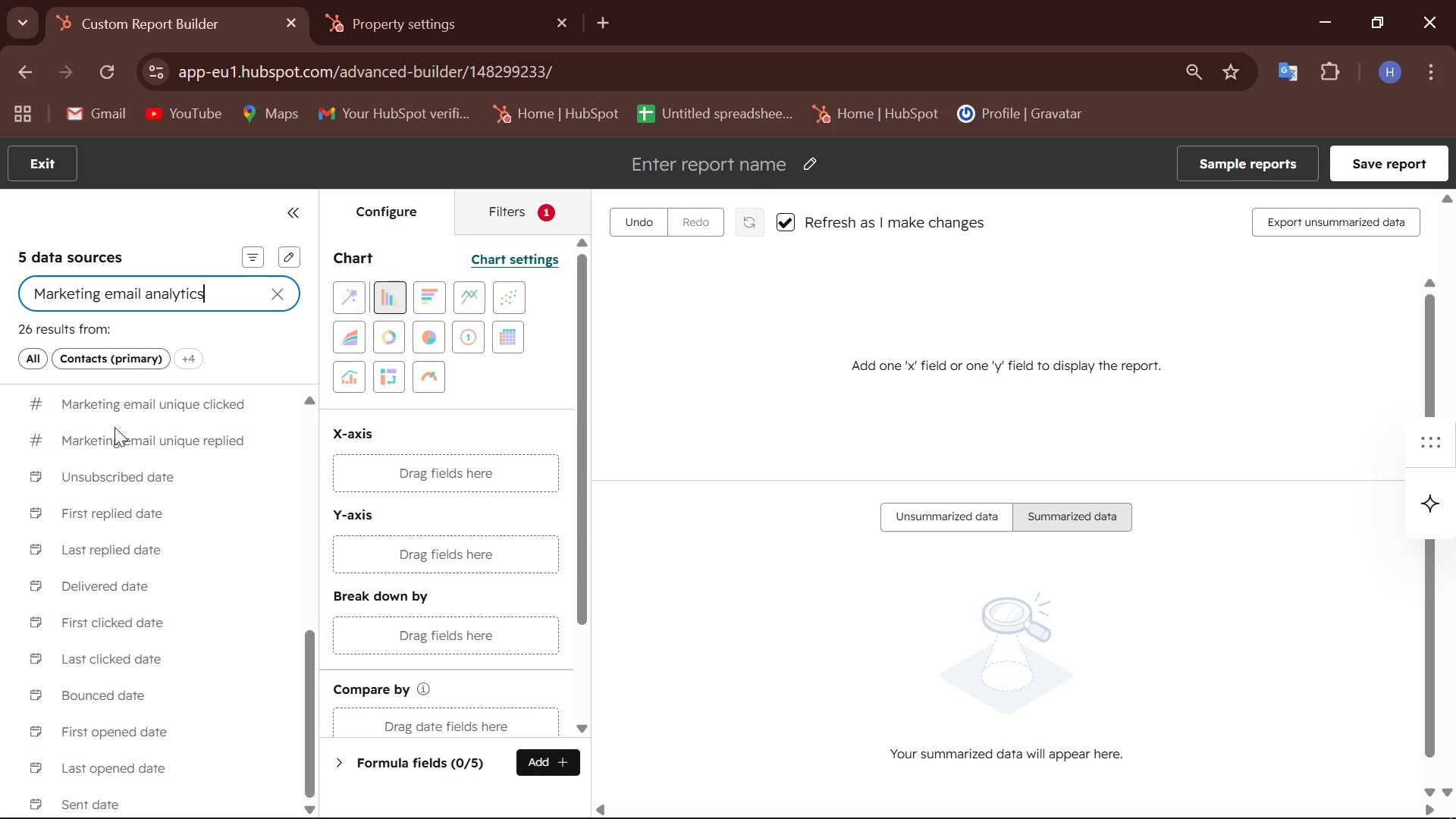 
scroll: coordinate [115, 427], scroll_direction: up, amount: 1.0
 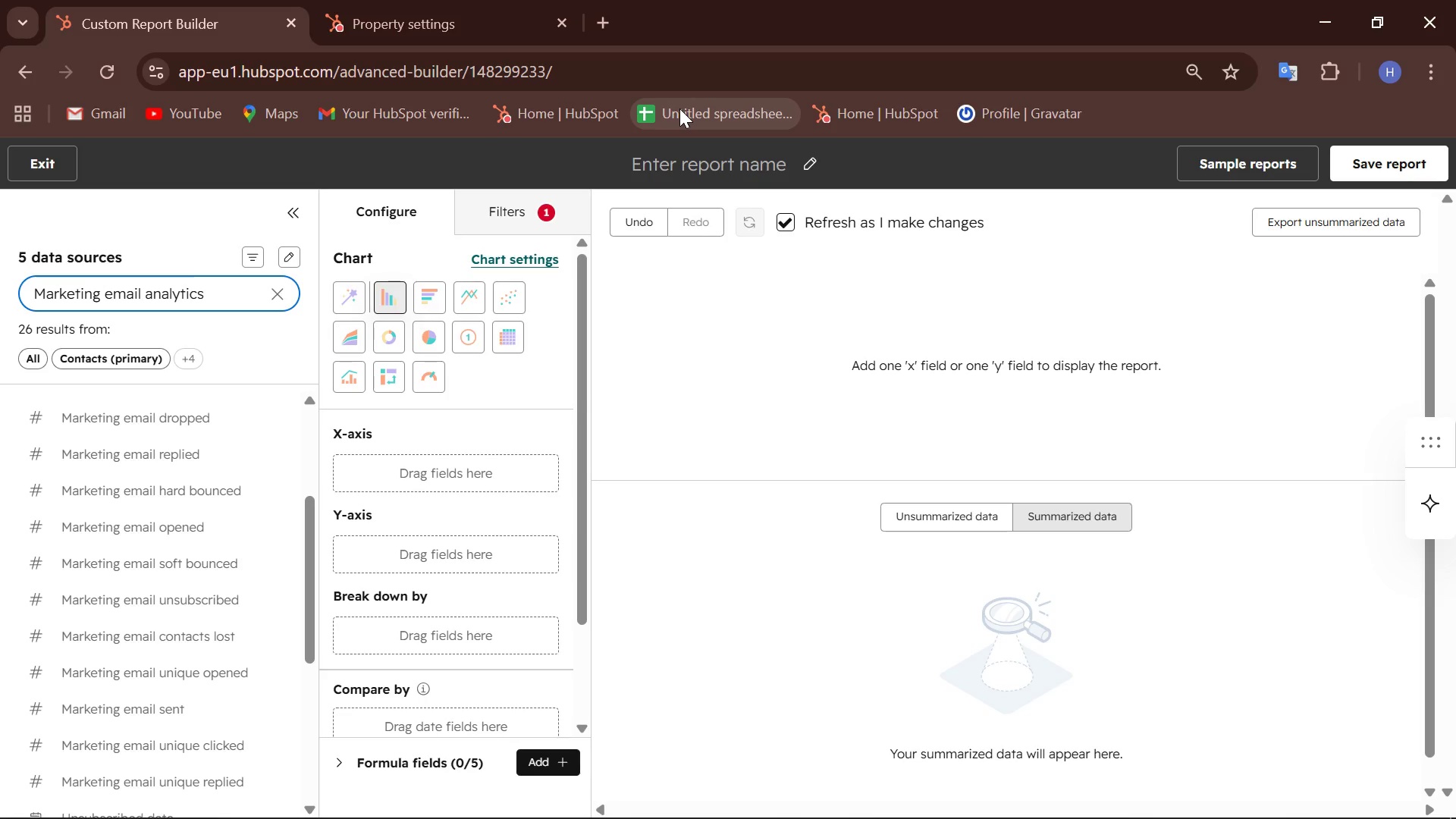 
wait(94.06)
 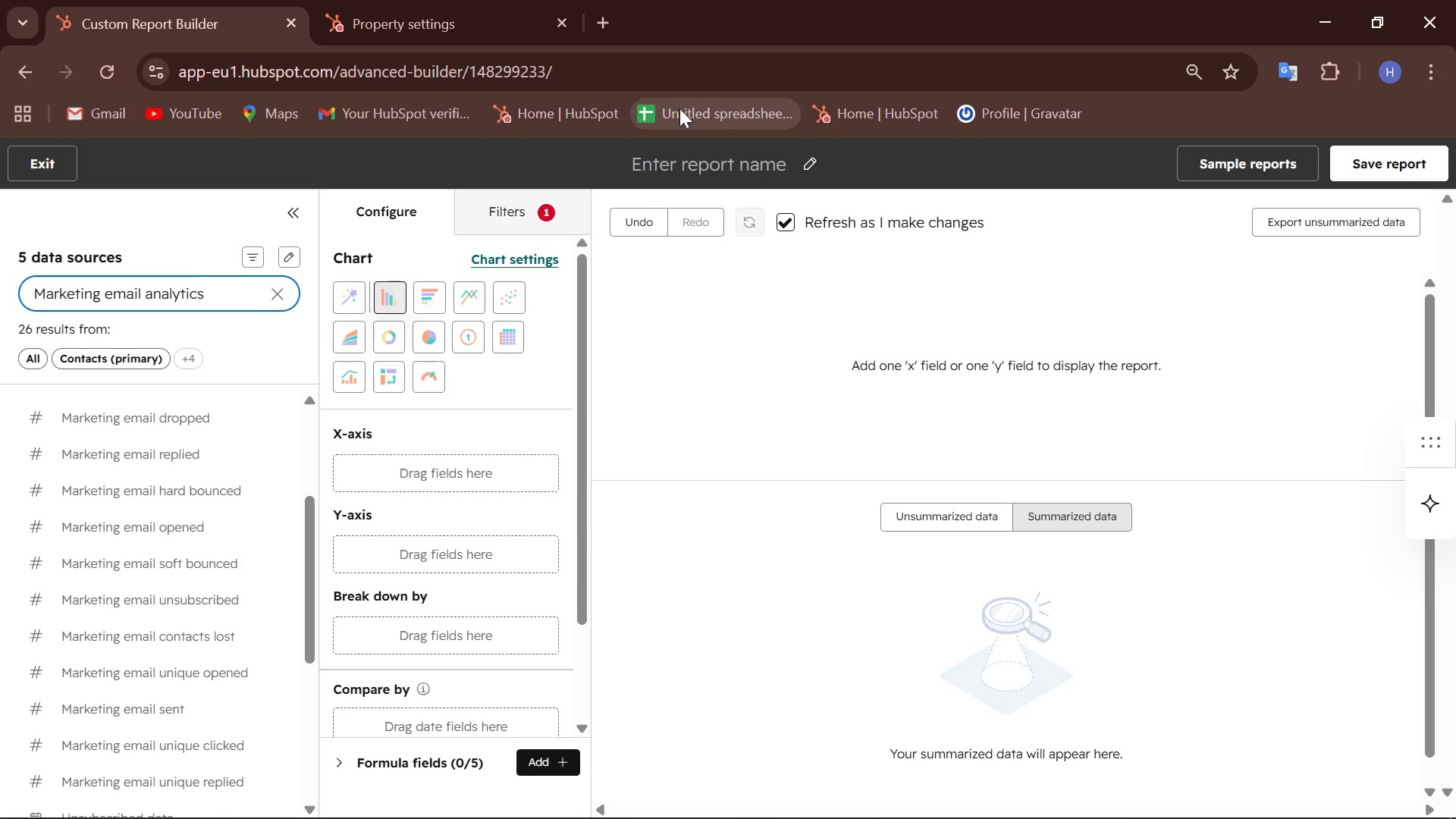 
left_click([50, 171])
 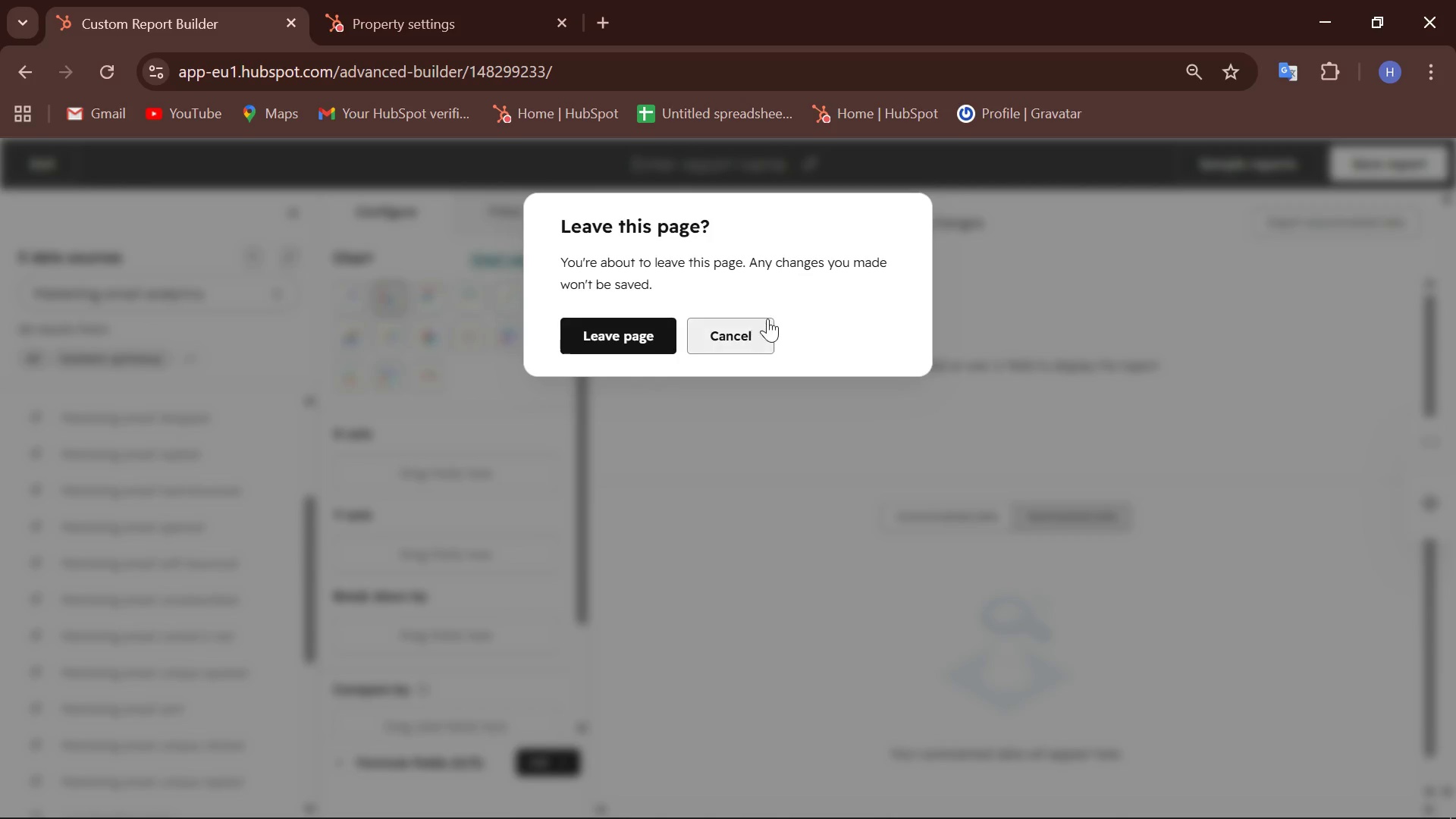 
left_click([760, 332])
 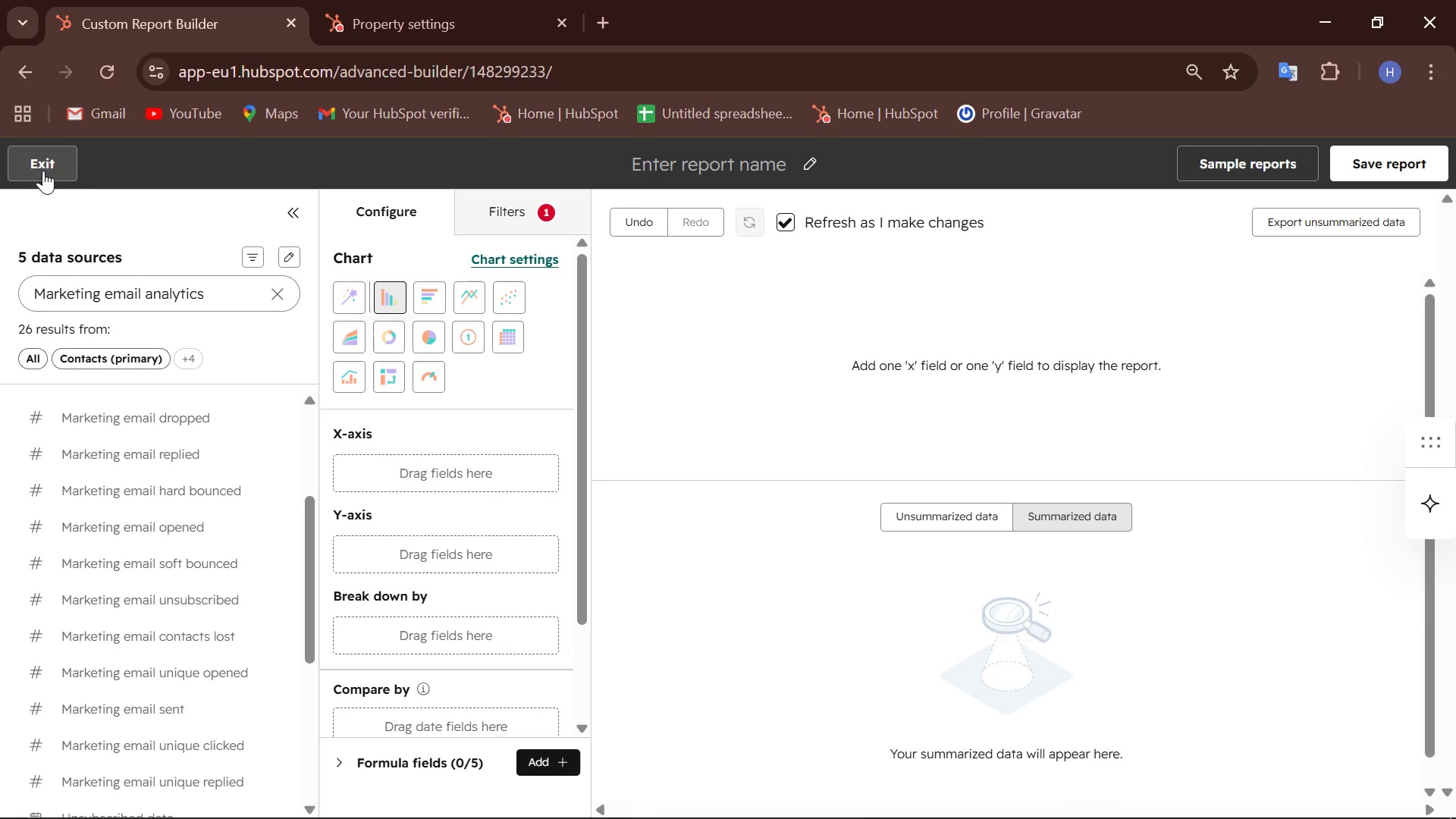 
wait(5.05)
 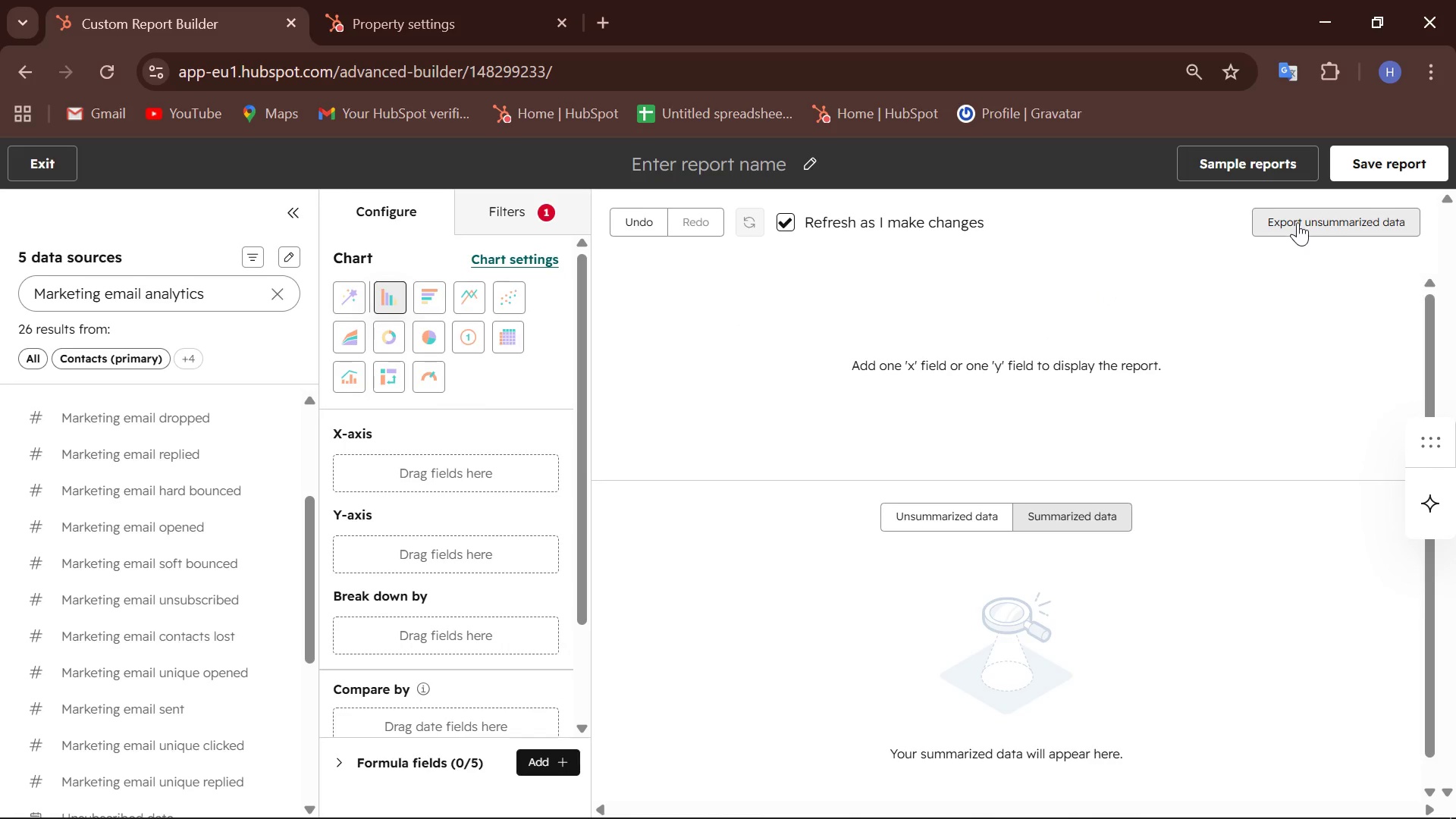 
left_click([46, 168])
 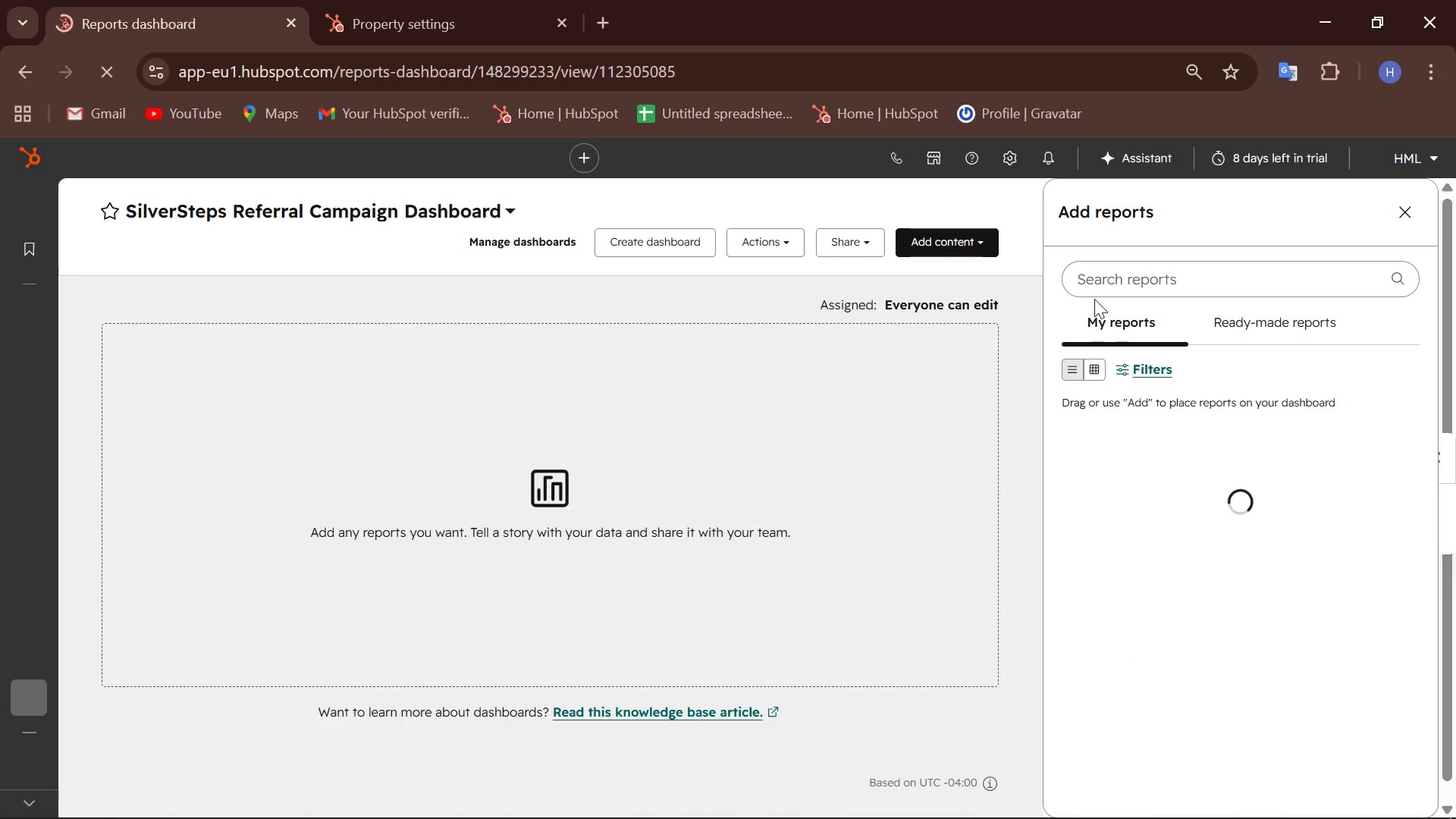 
left_click([1163, 282])
 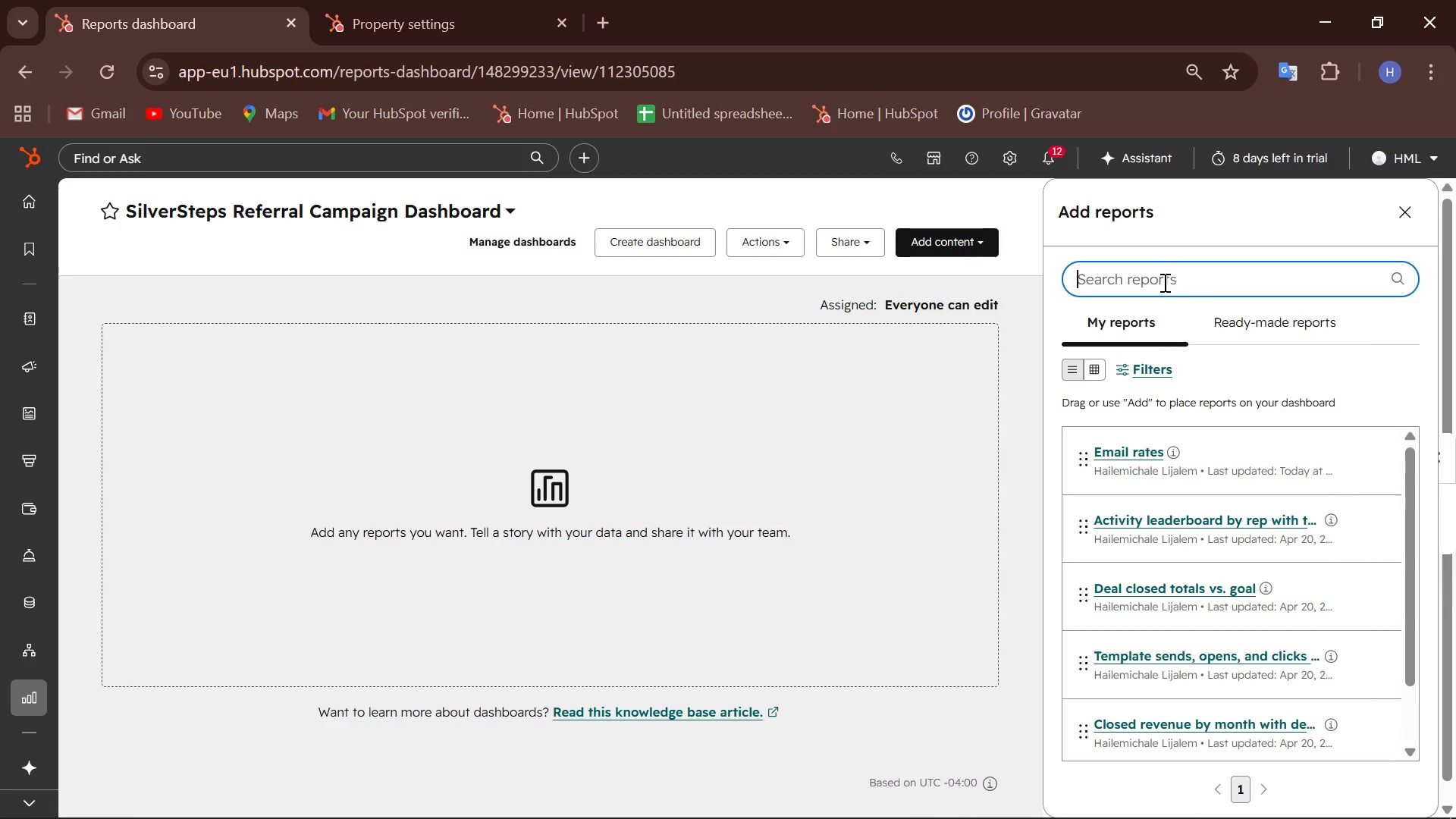 
type(sequ)
 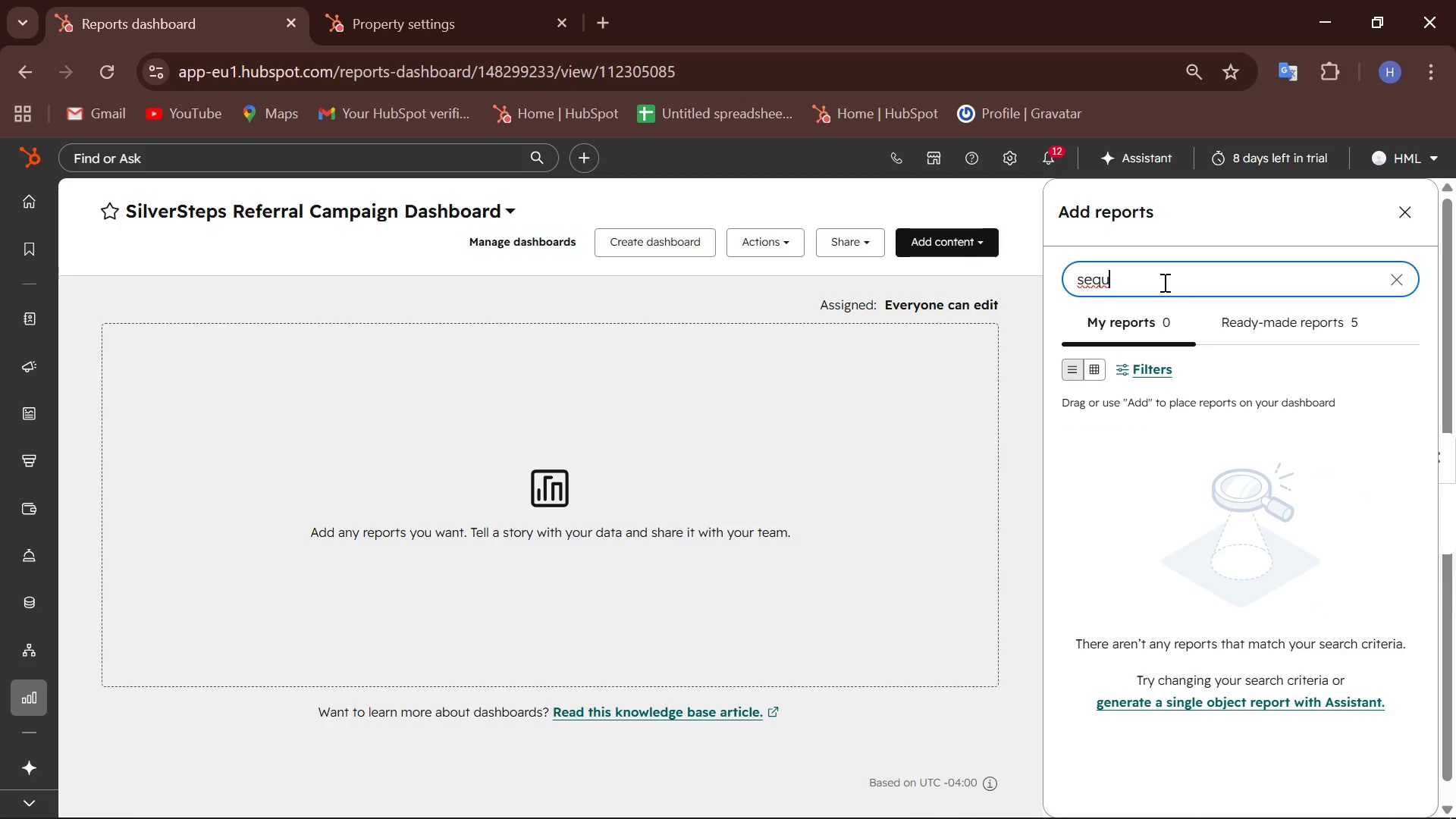 
wait(5.52)
 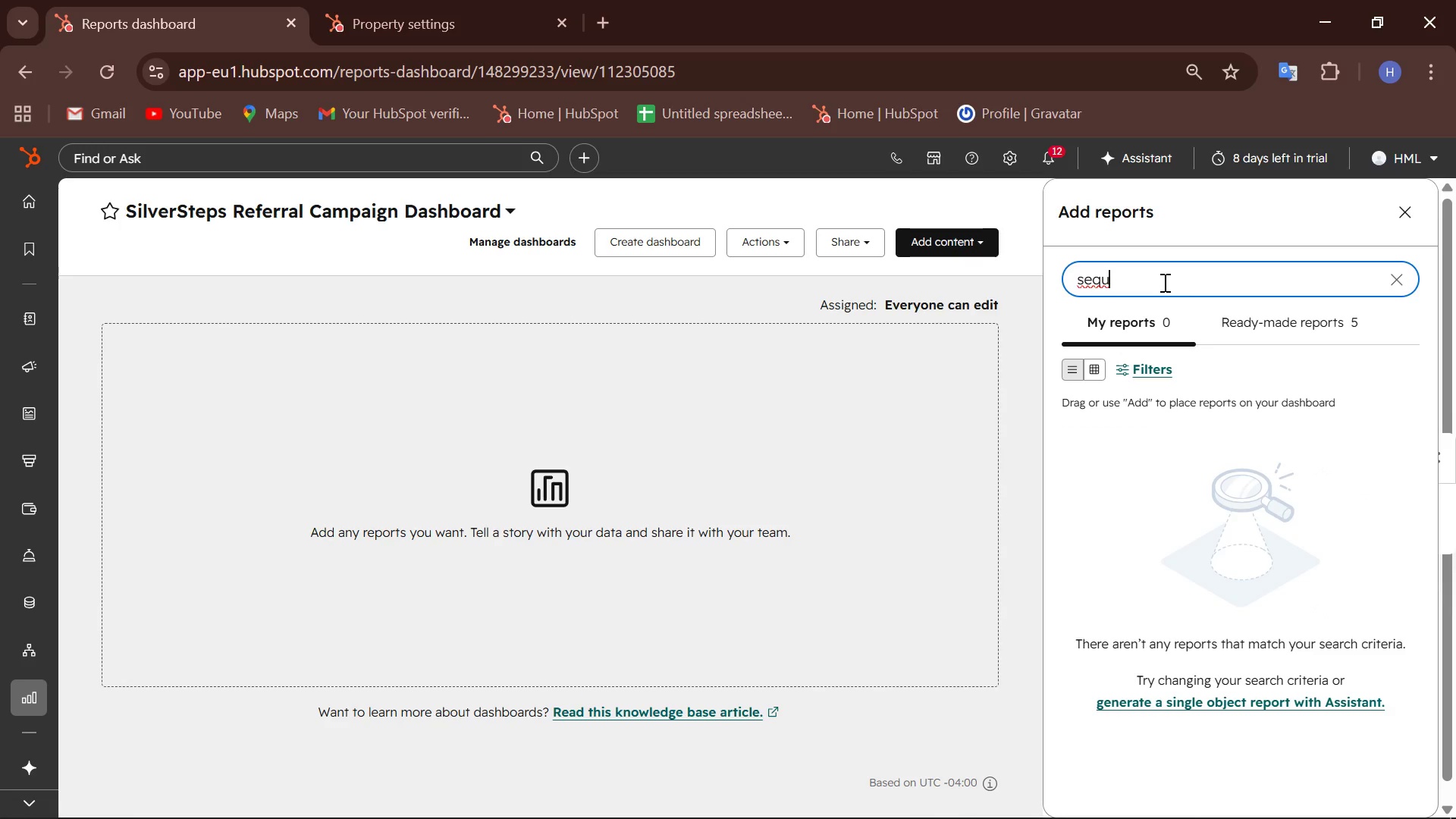 
type(ences)
key(Backspace)
type( enrollment)
 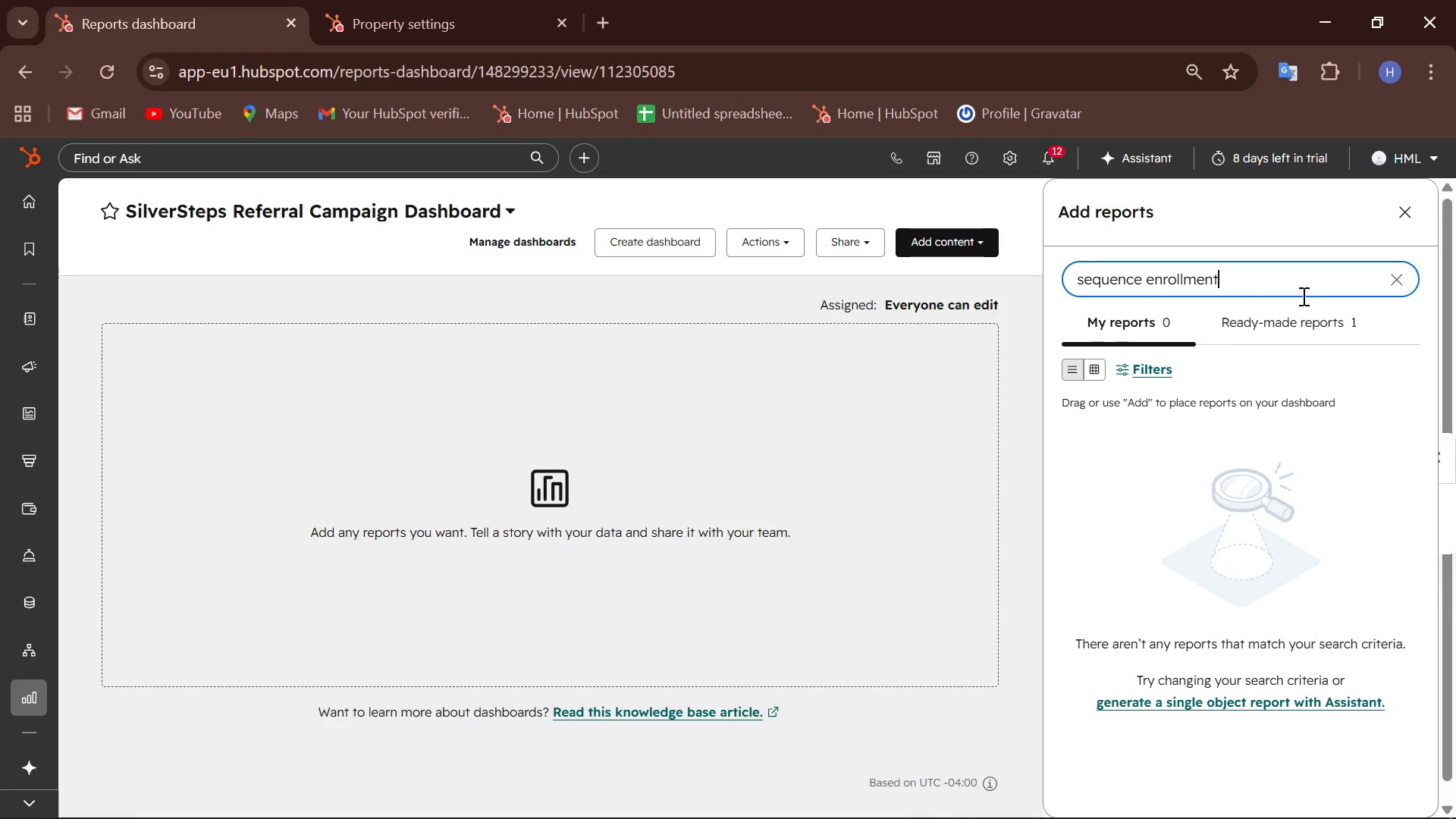 
left_click([1317, 322])
 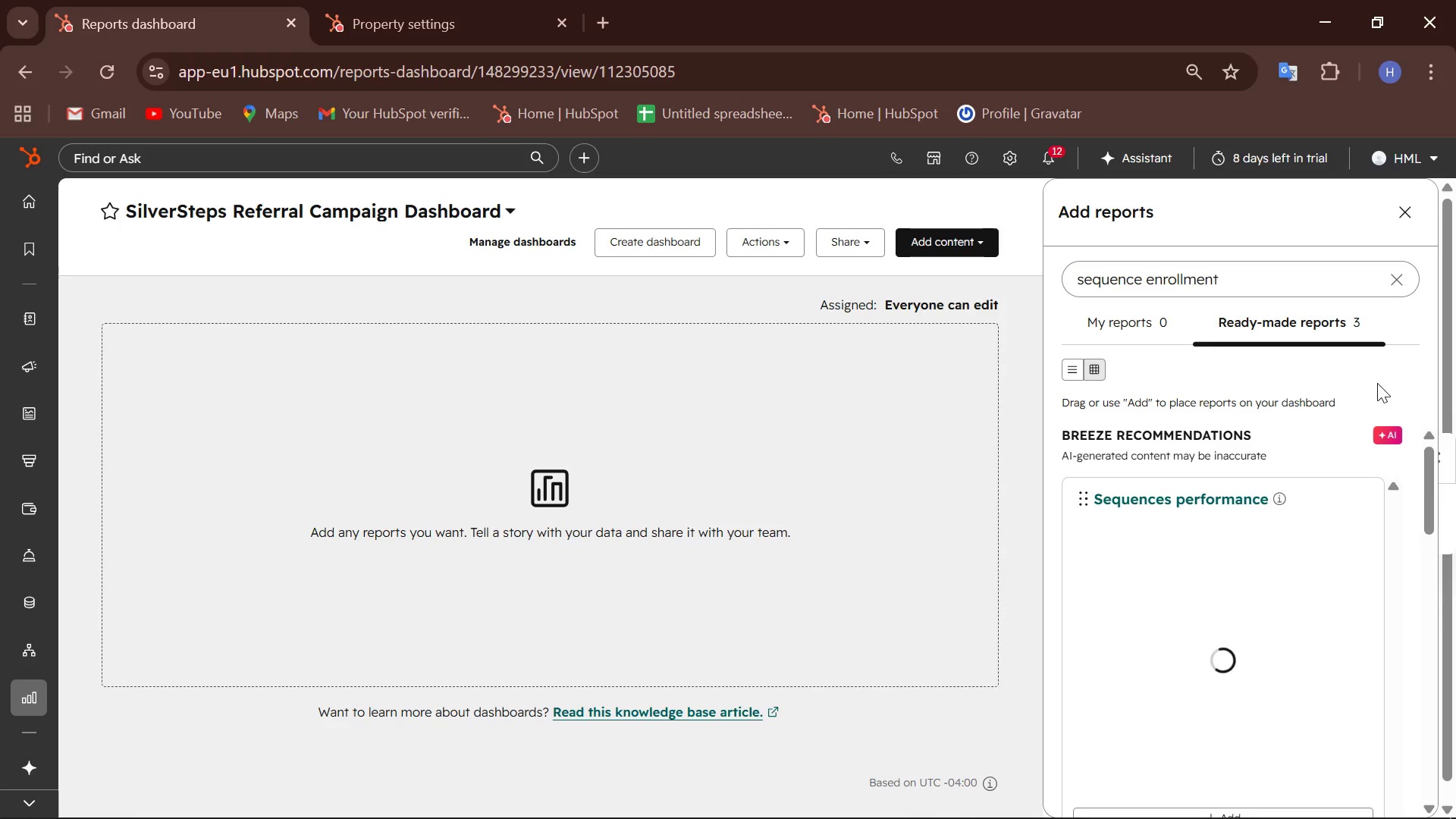 
scroll: coordinate [1224, 562], scroll_direction: down, amount: 4.0
 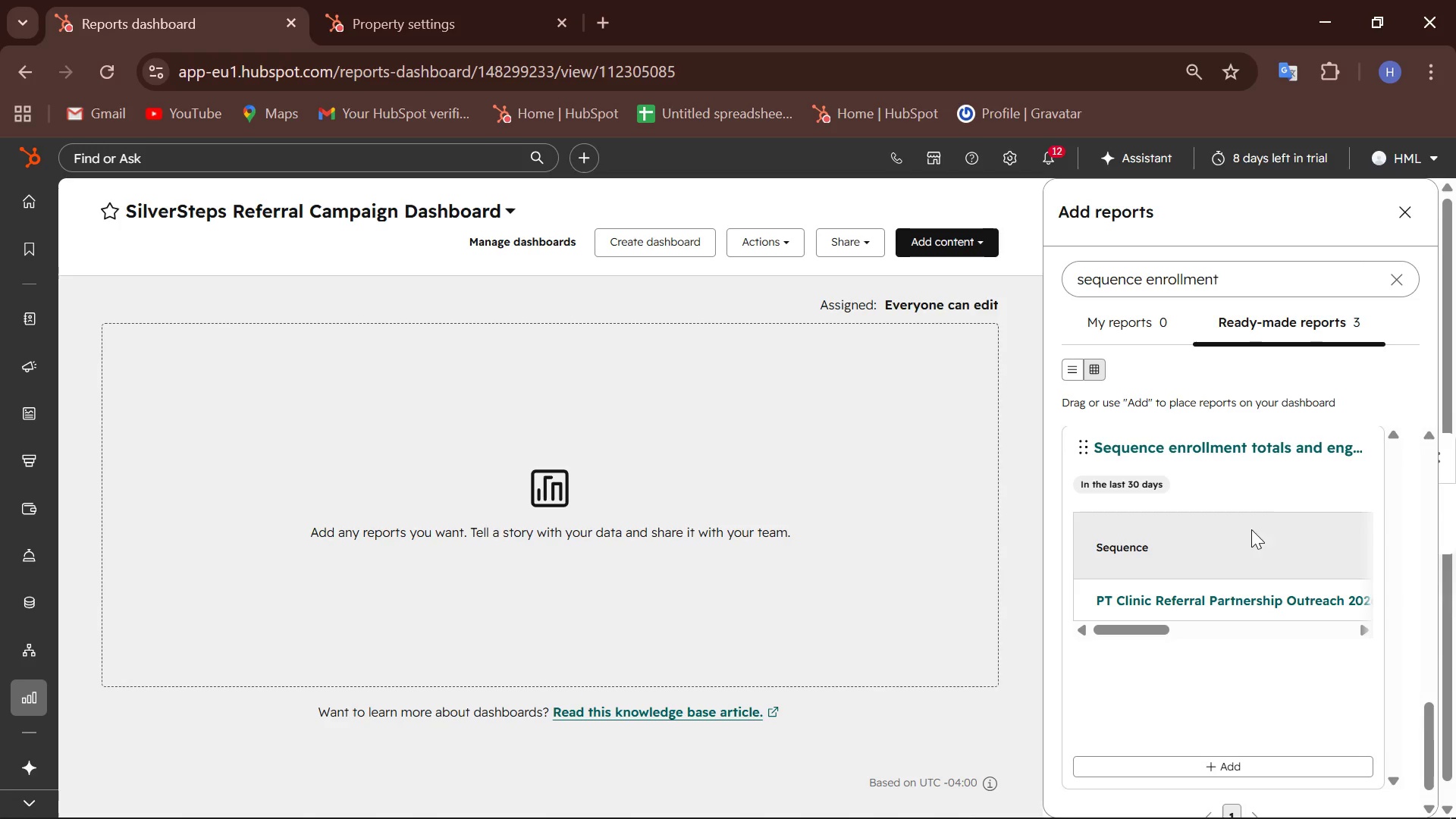 
mouse_move([1244, 450])
 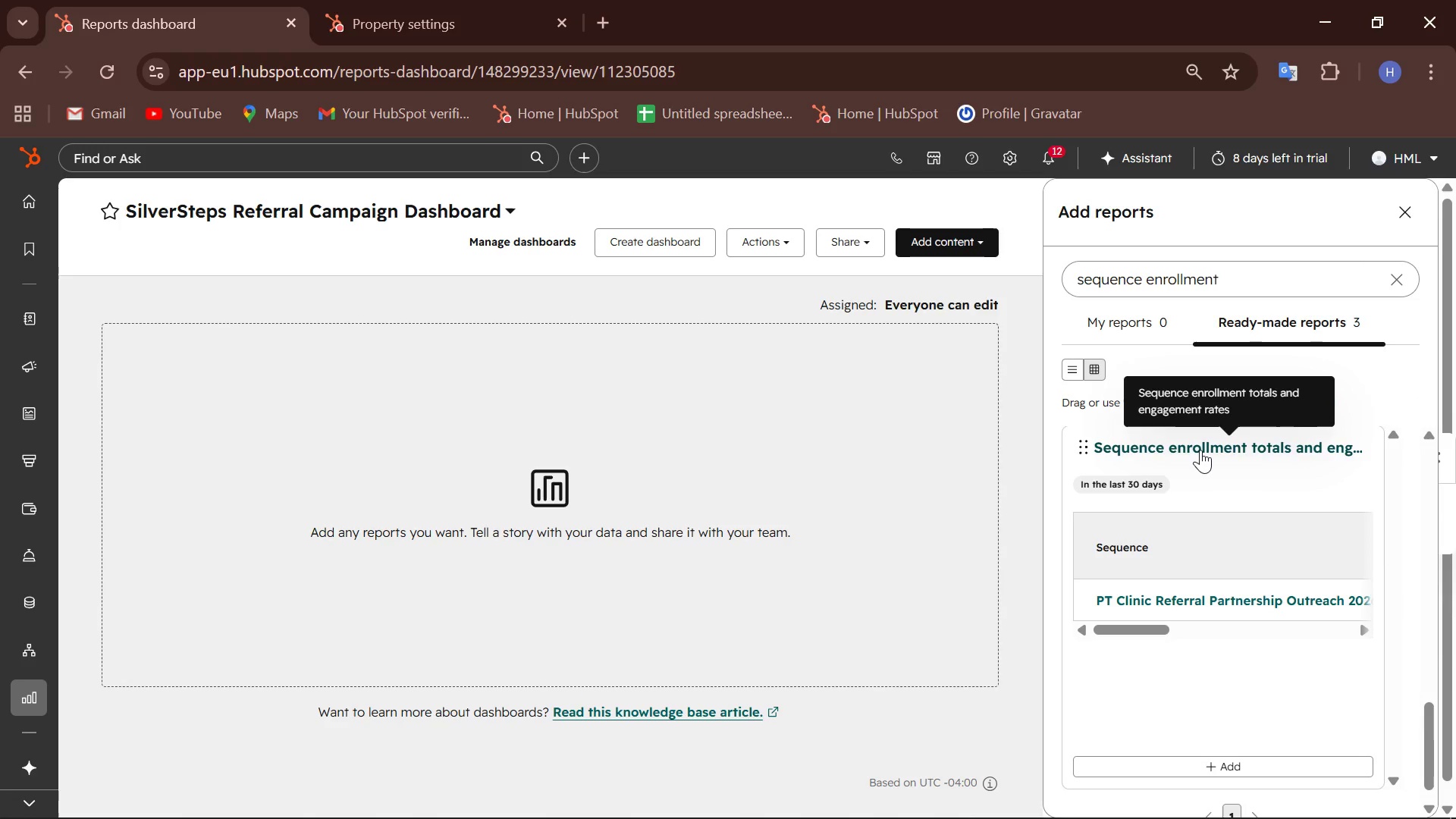 
wait(6.03)
 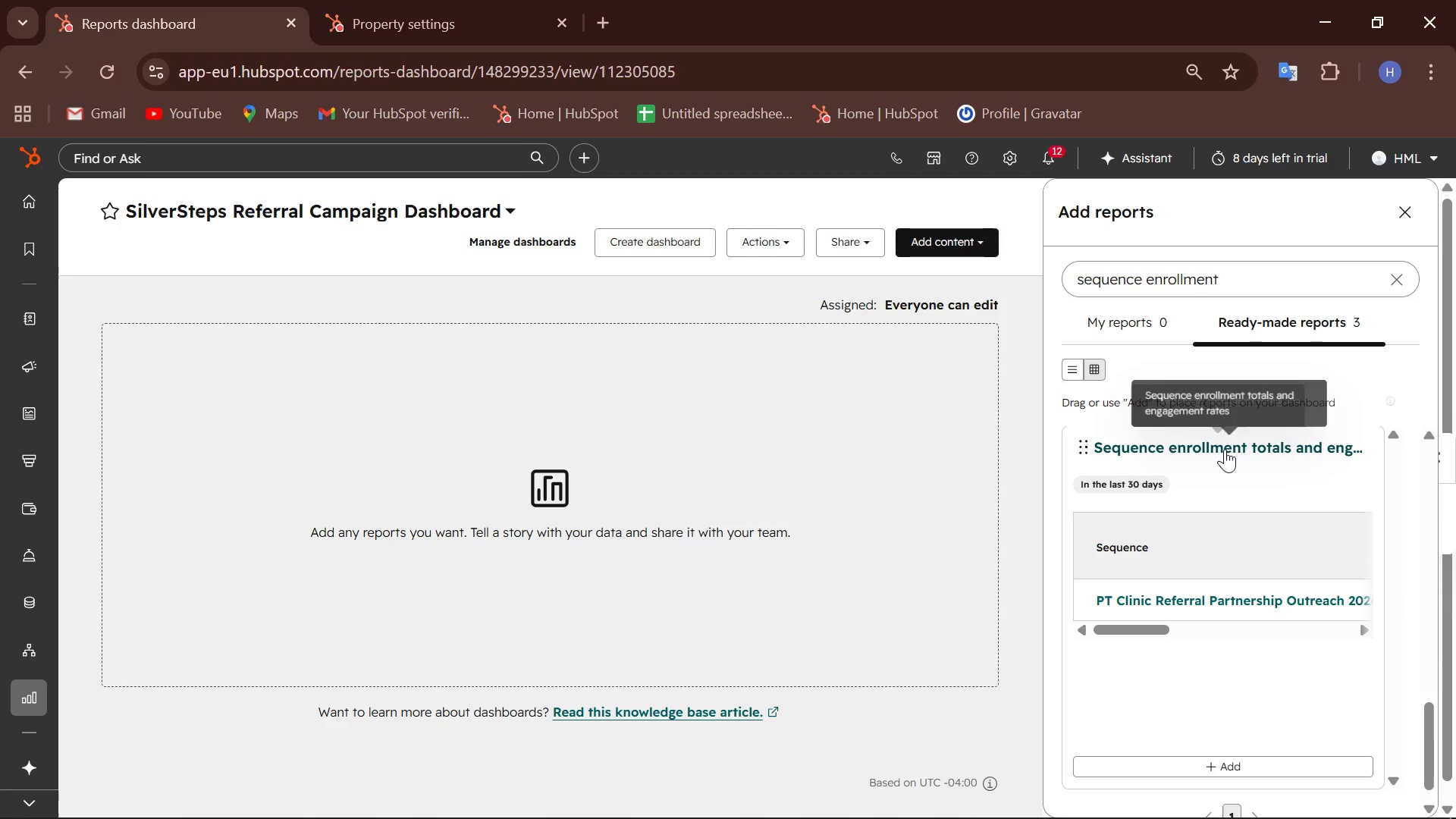 
scroll: coordinate [1200, 450], scroll_direction: down, amount: 2.0
 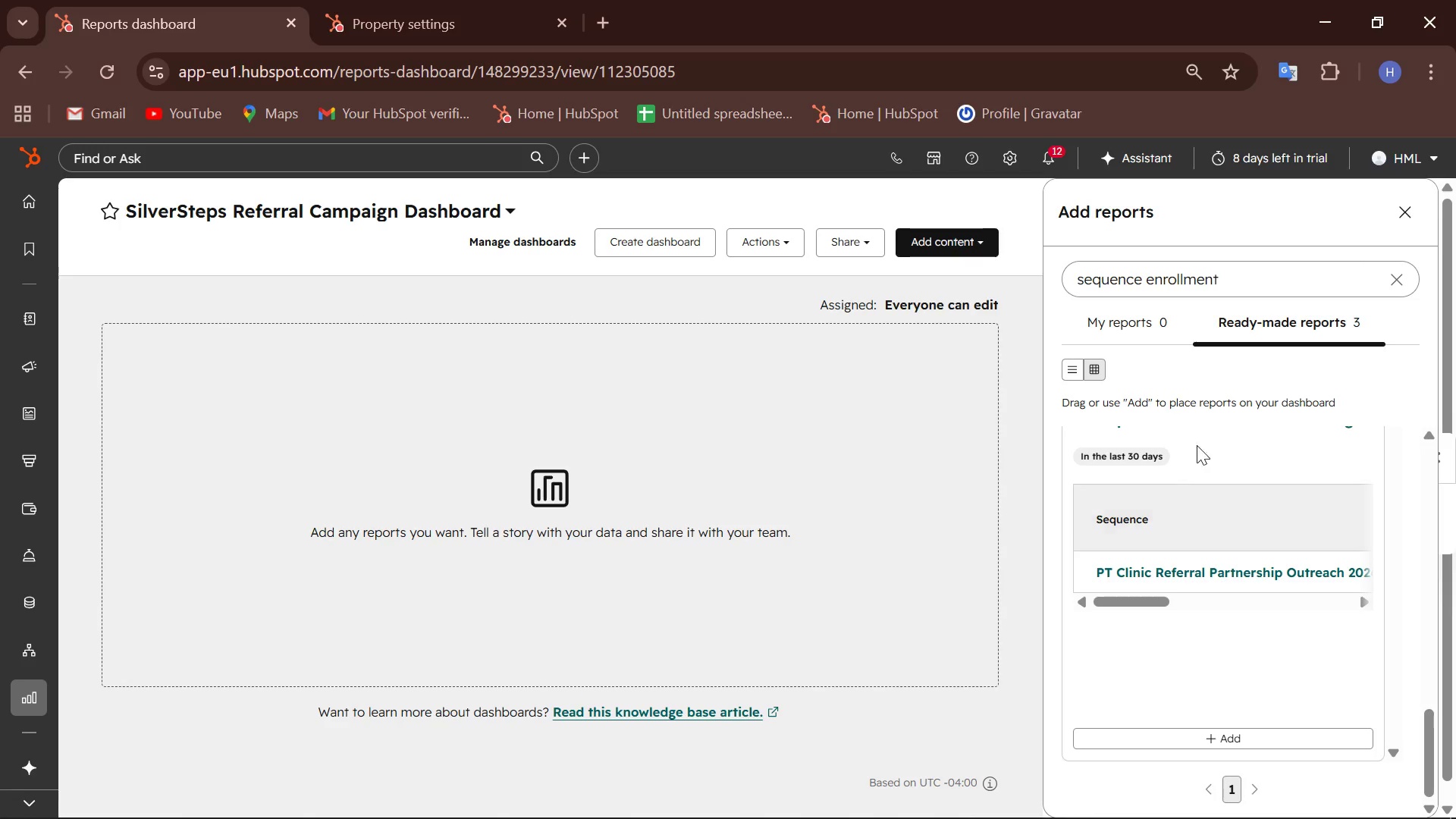 
scroll: coordinate [1215, 524], scroll_direction: none, amount: 0.0
 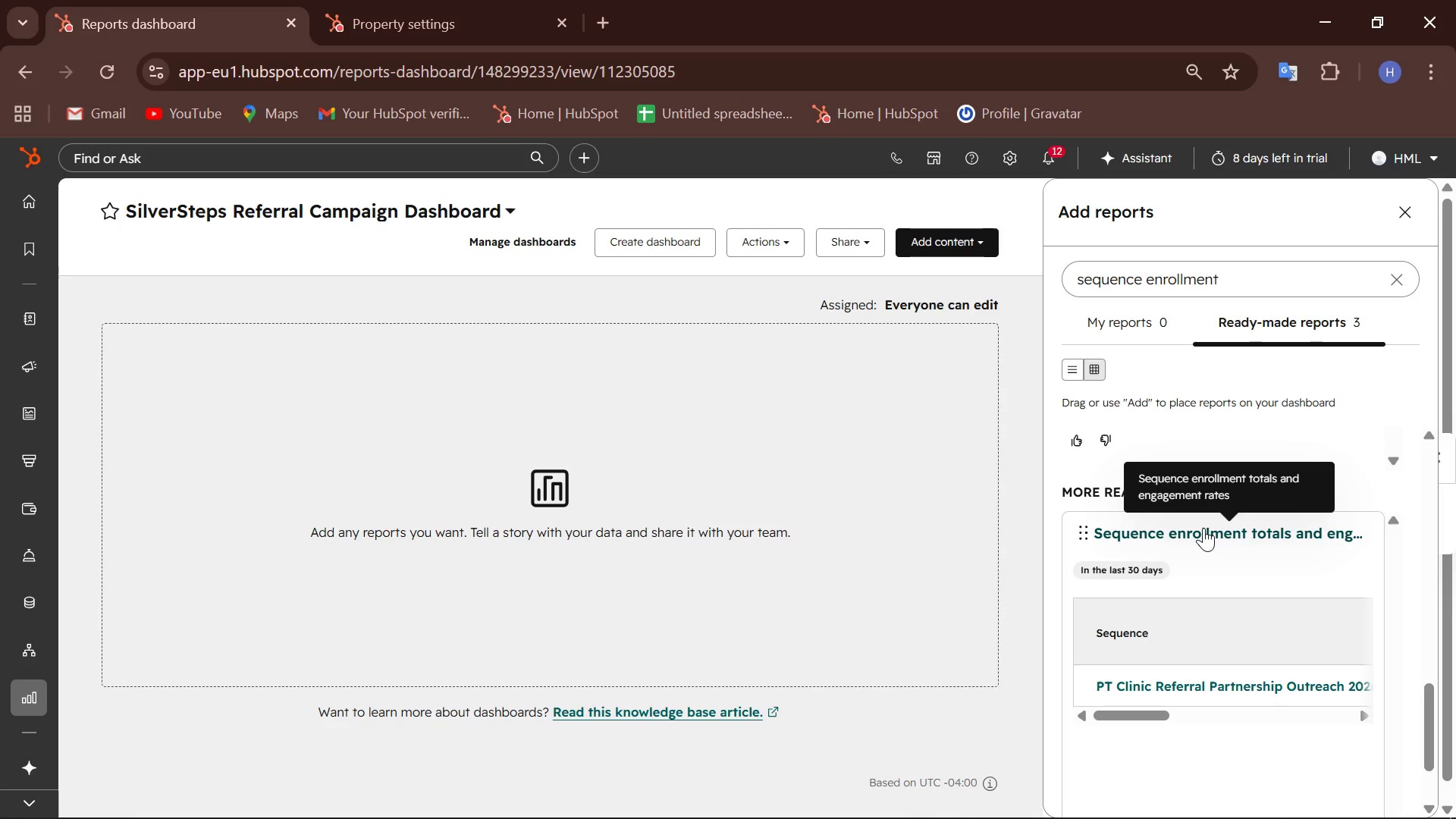 
left_click([1203, 528])
 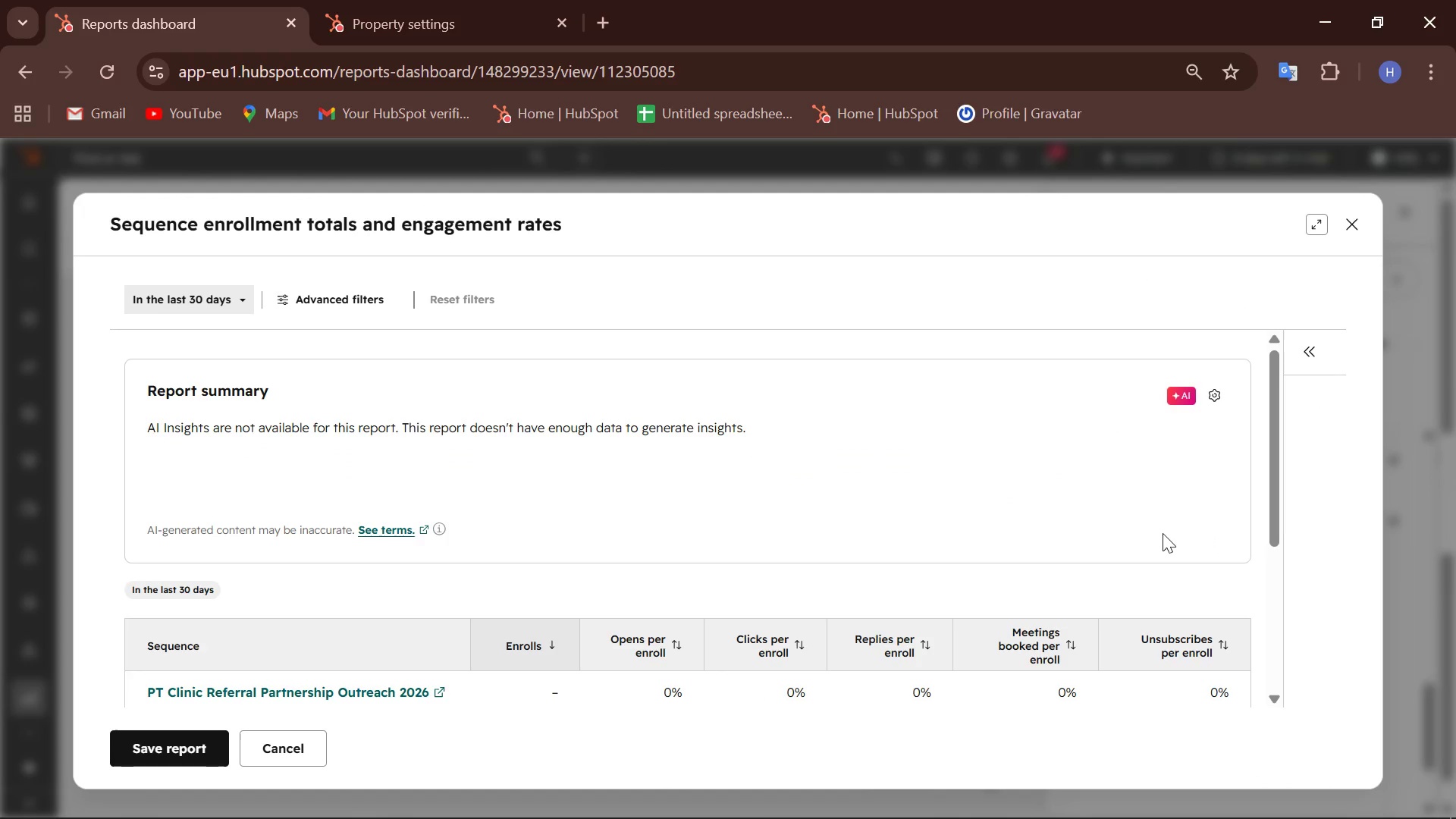 
scroll: coordinate [777, 484], scroll_direction: down, amount: 2.0
 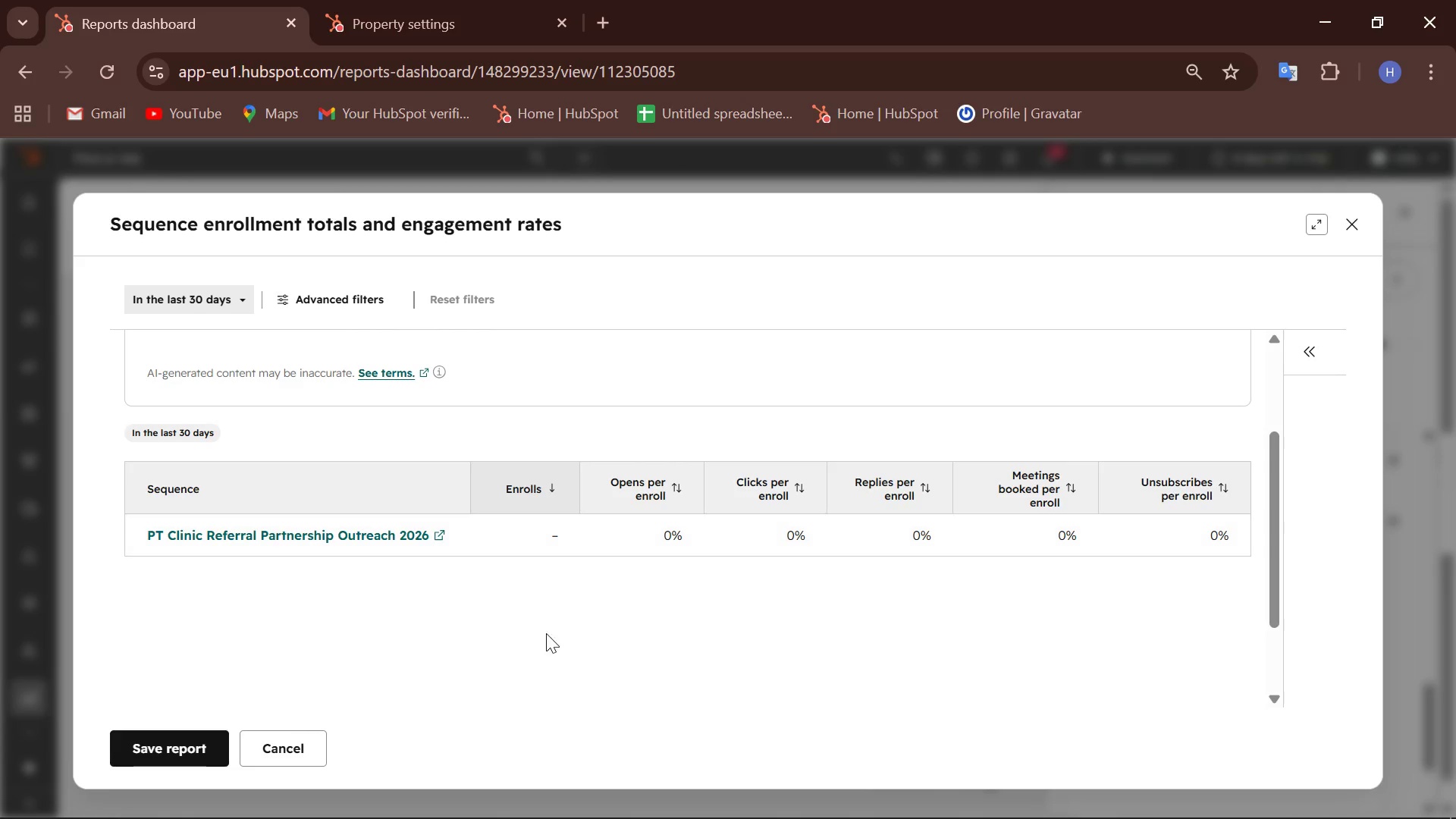 
scroll: coordinate [450, 658], scroll_direction: up, amount: 2.0
 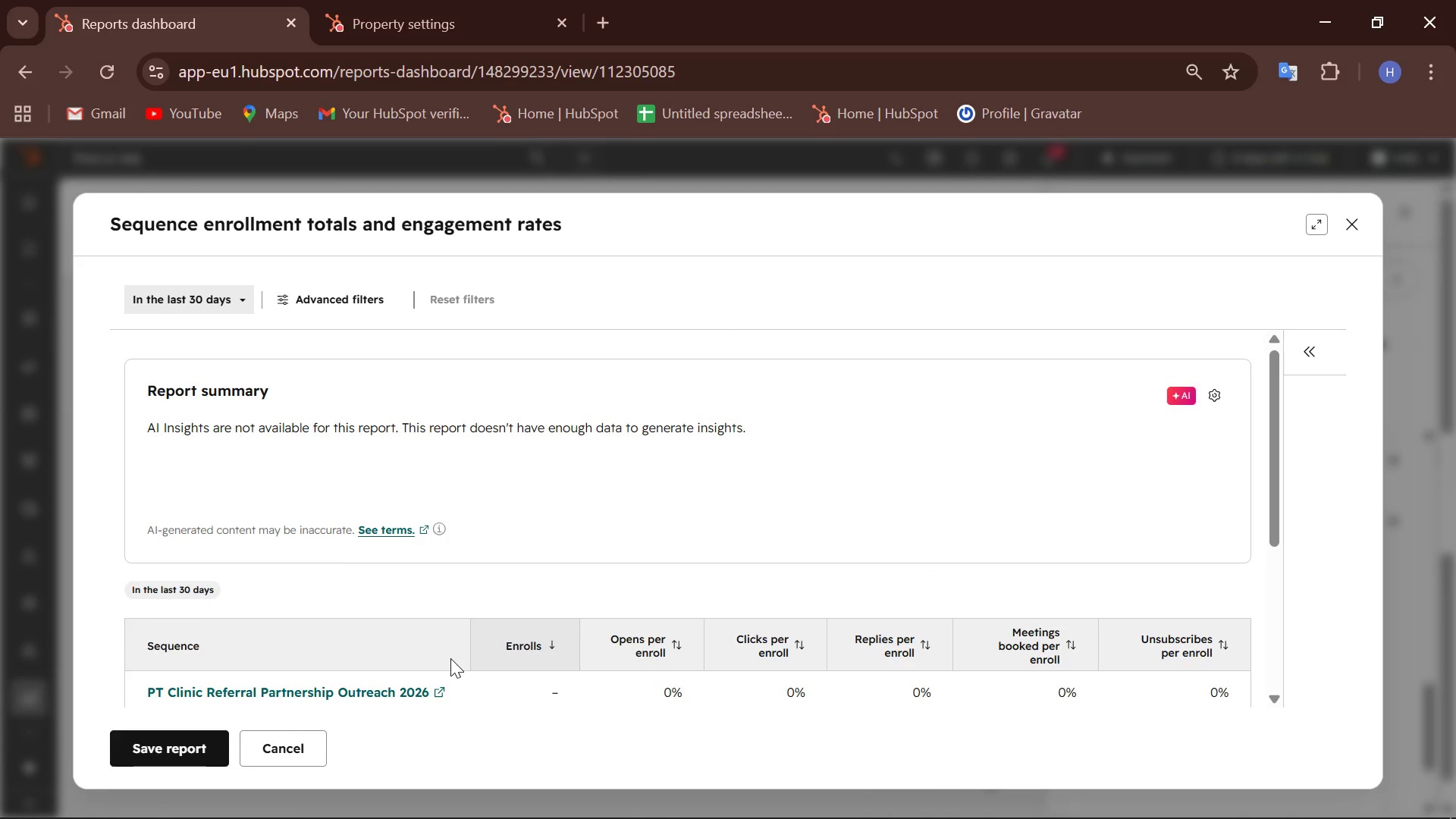 
scroll: coordinate [450, 658], scroll_direction: none, amount: 0.0
 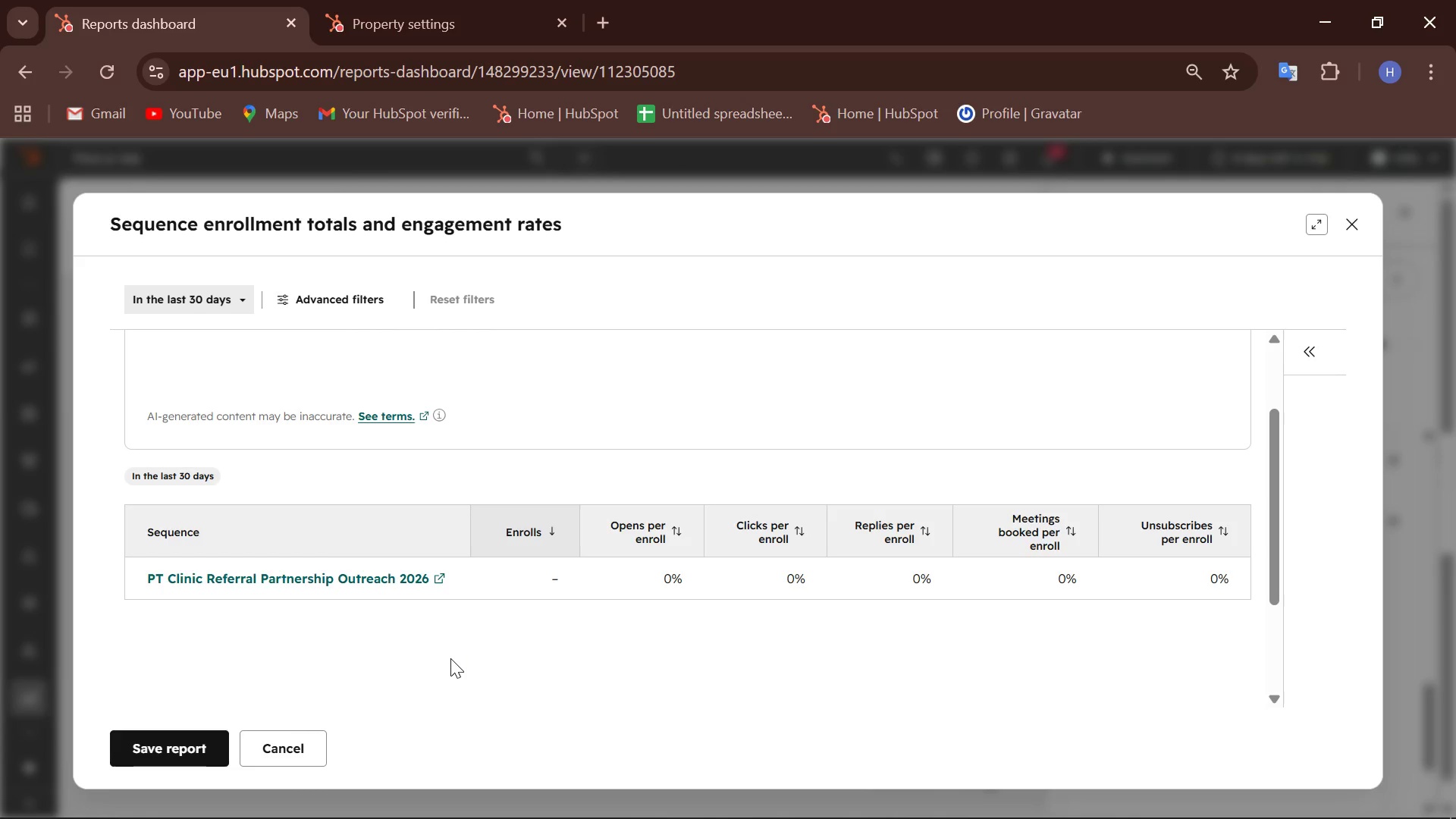 
wait(150.06)
 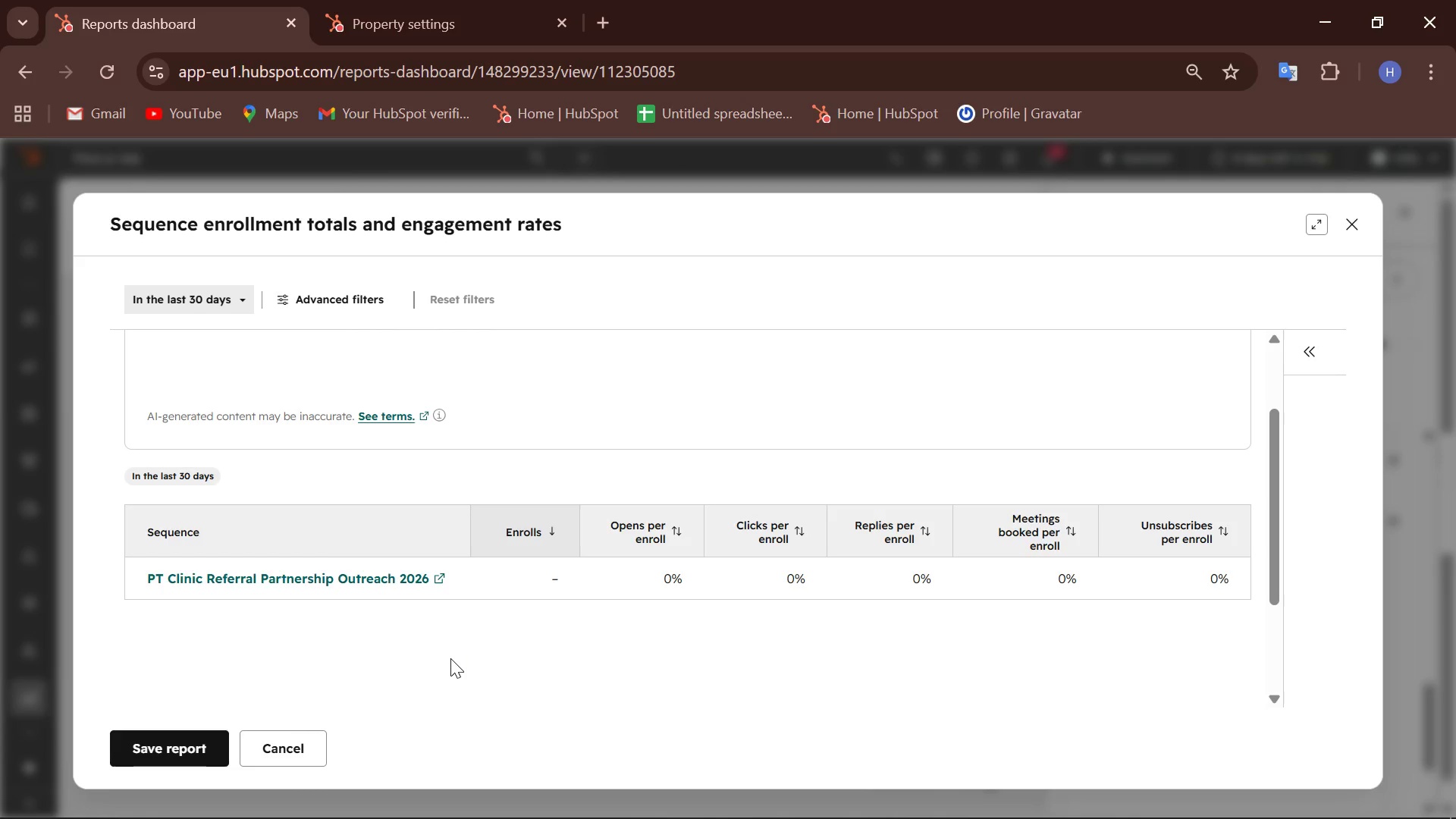 
mouse_move([238, 314])
 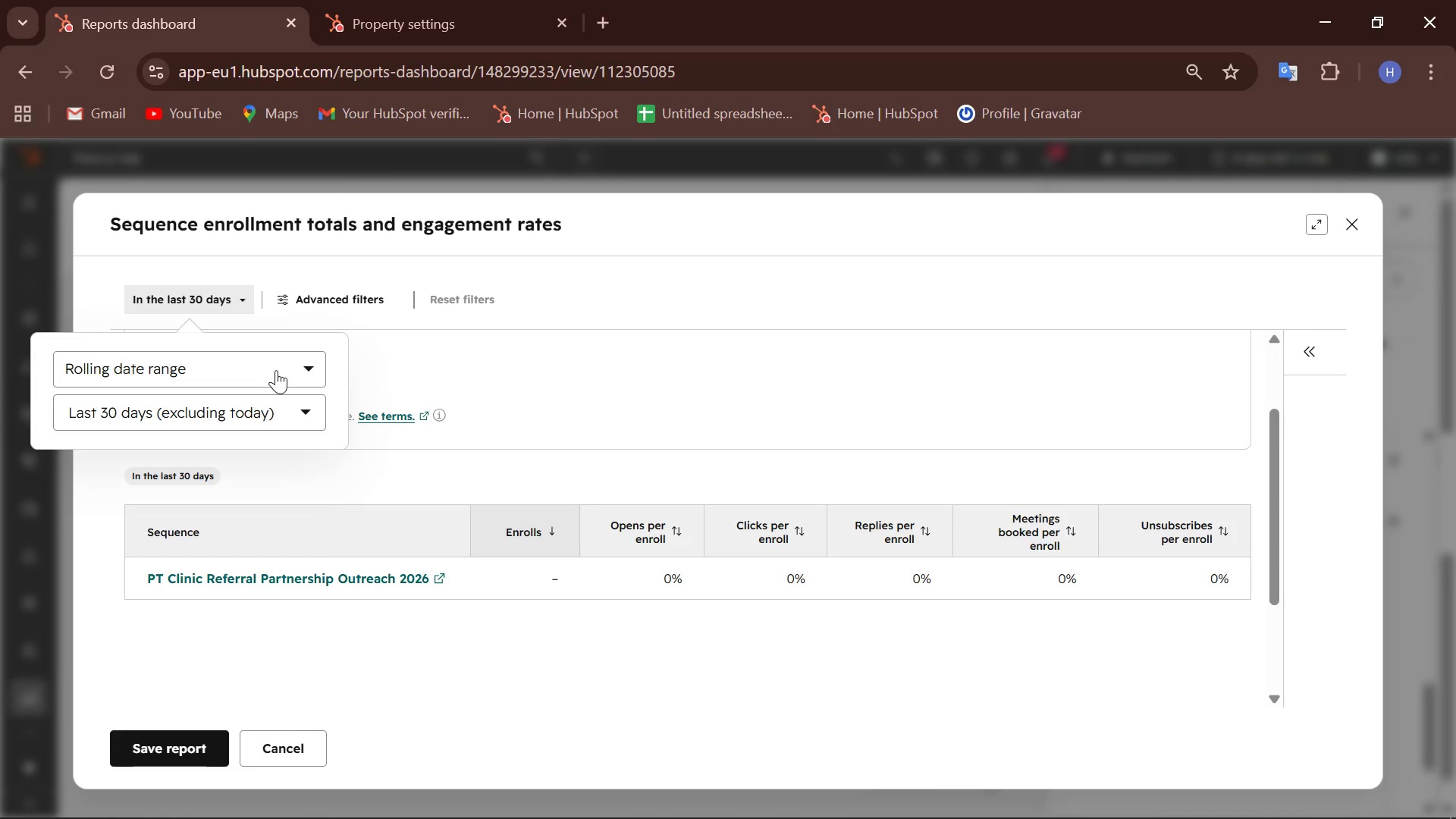 
left_click([277, 369])
 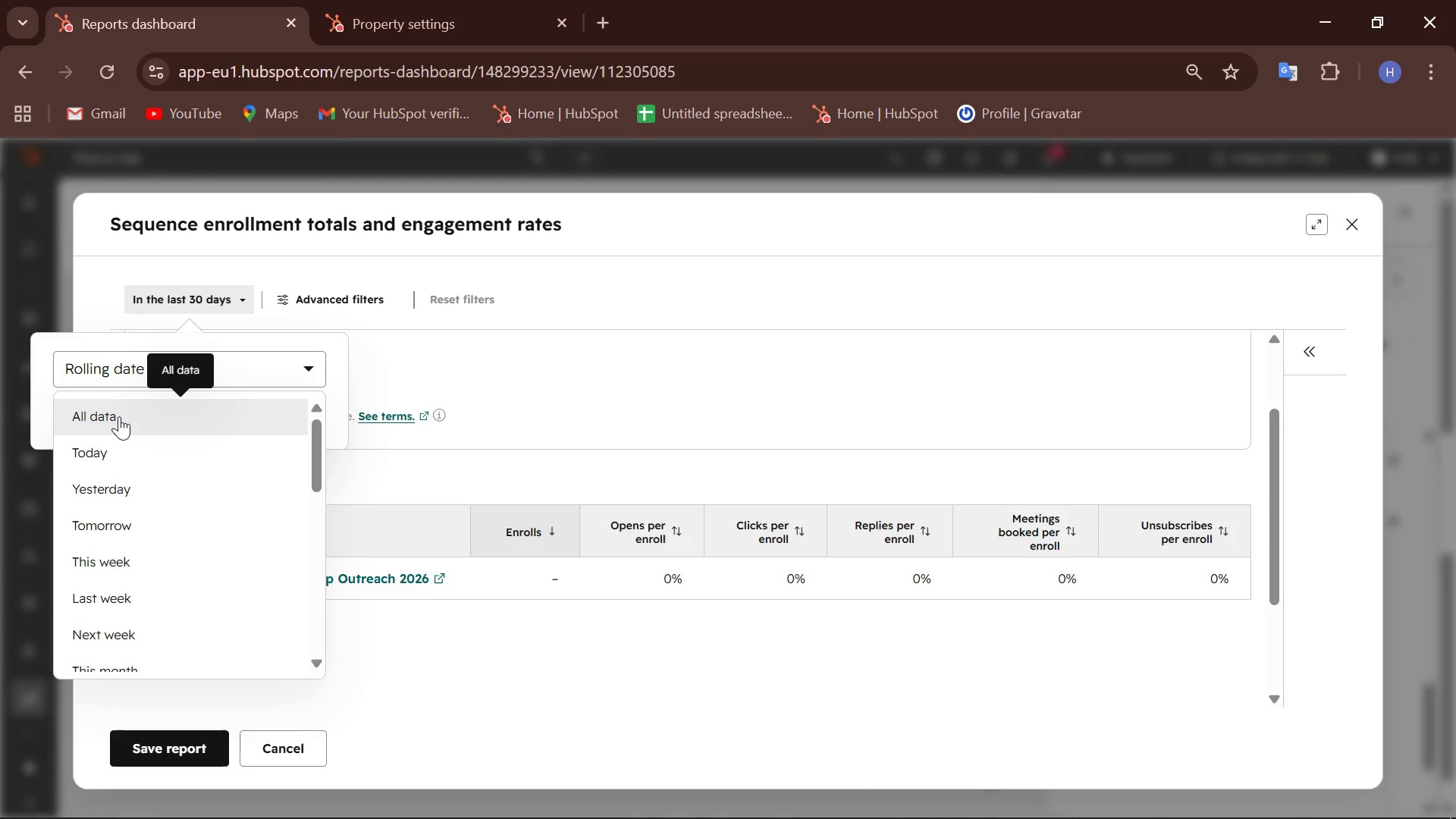 
left_click([119, 416])
 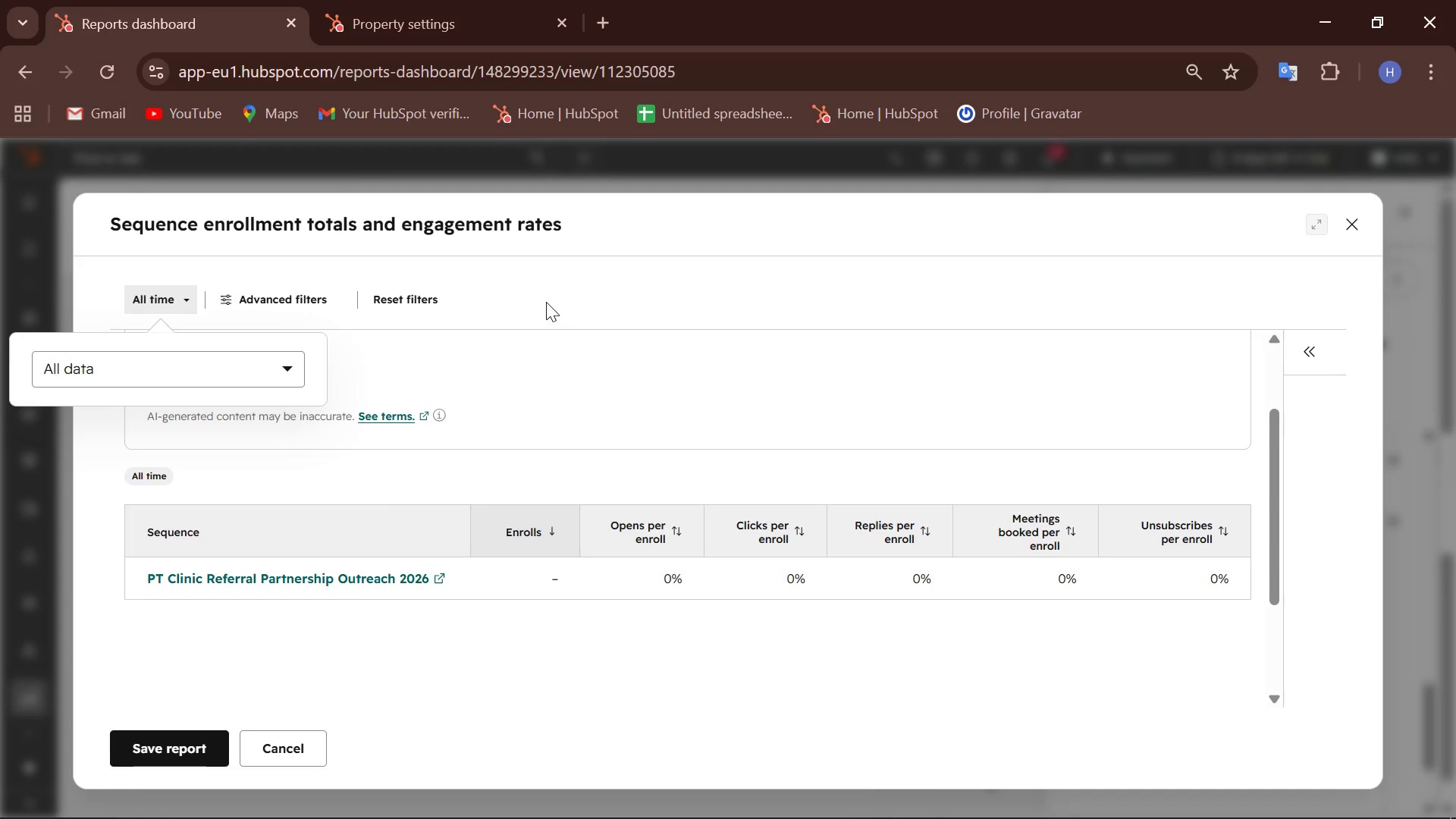 
left_click([546, 300])
 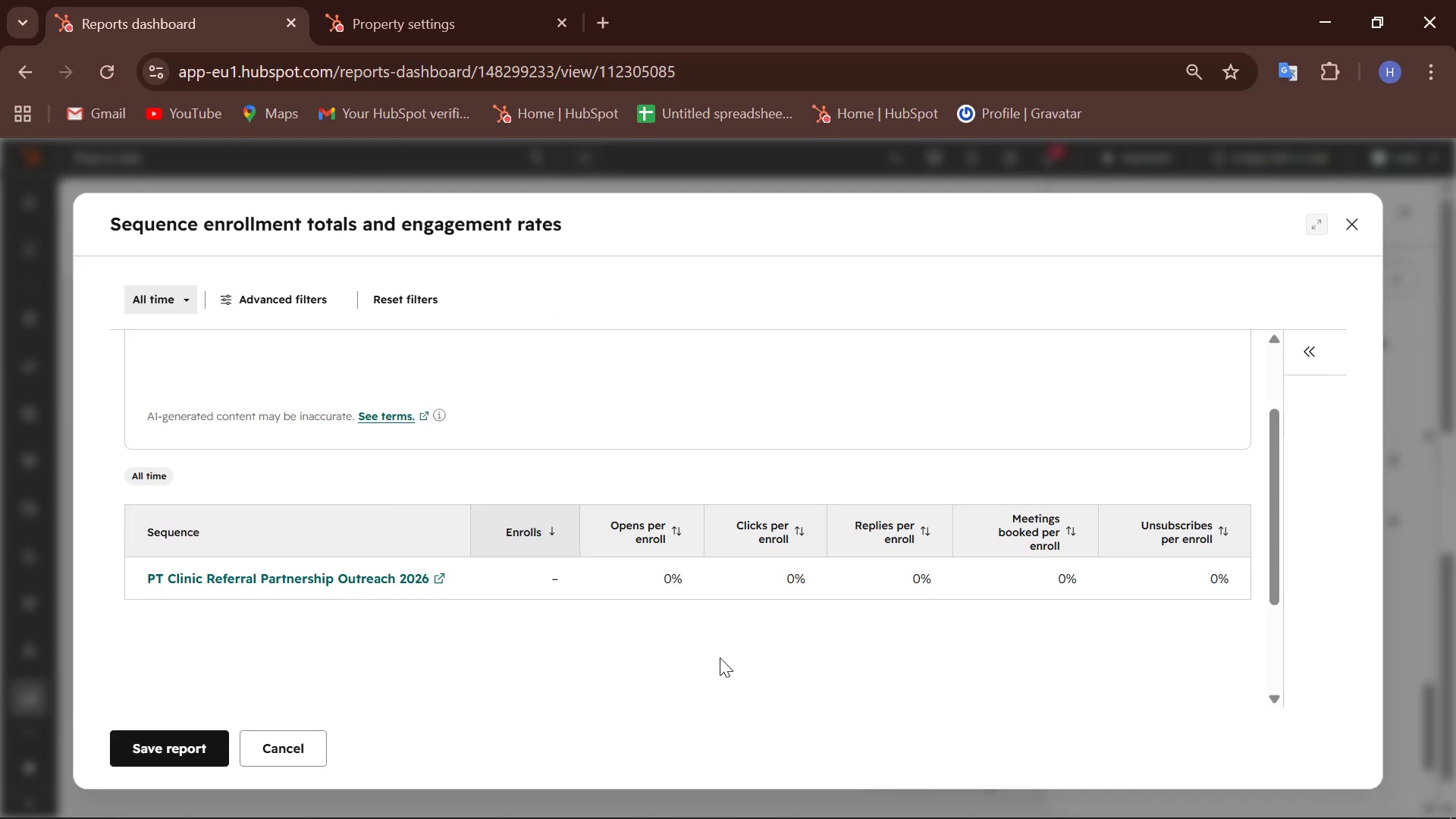 
wait(48.47)
 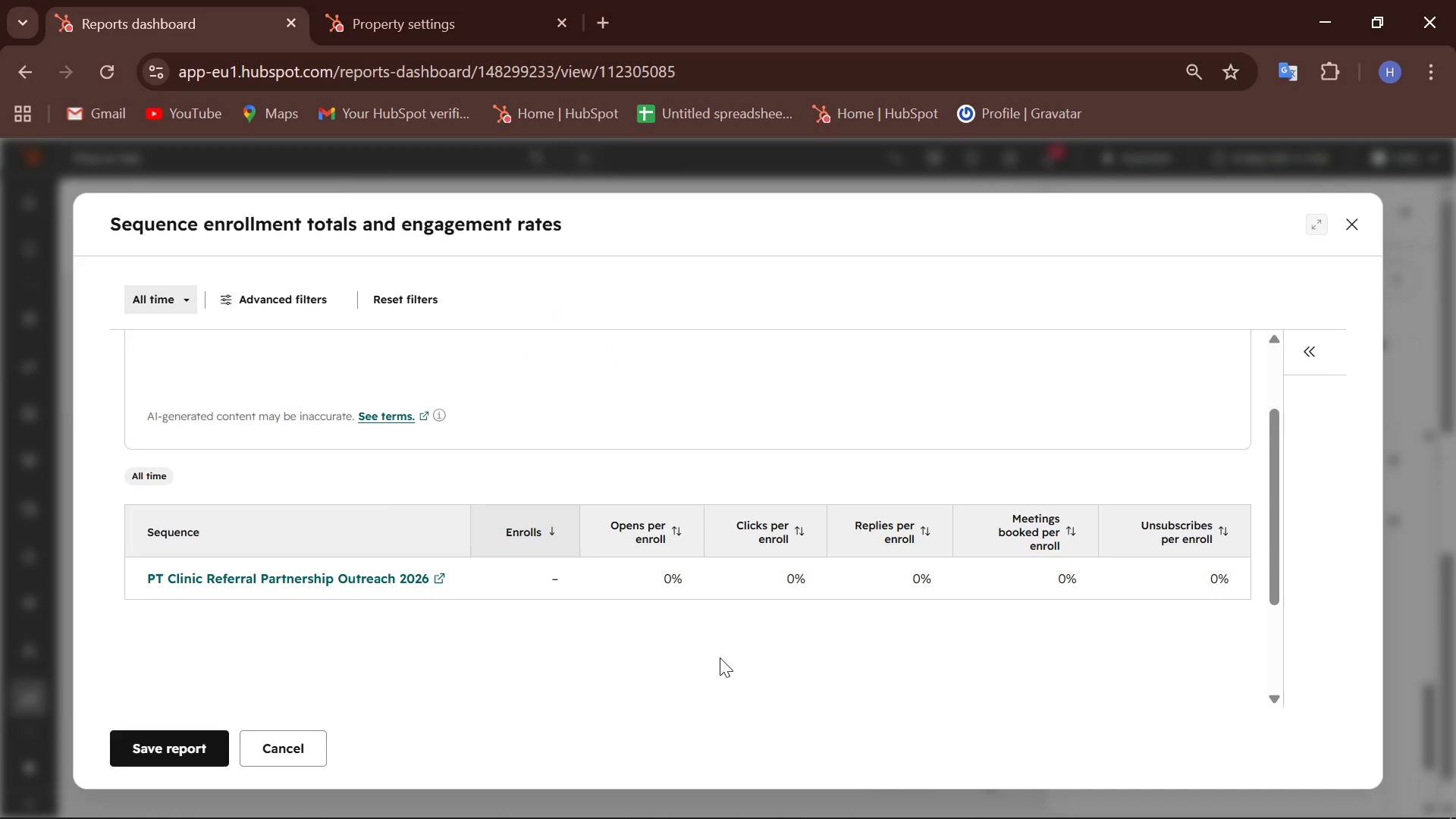 
left_click([291, 592])
 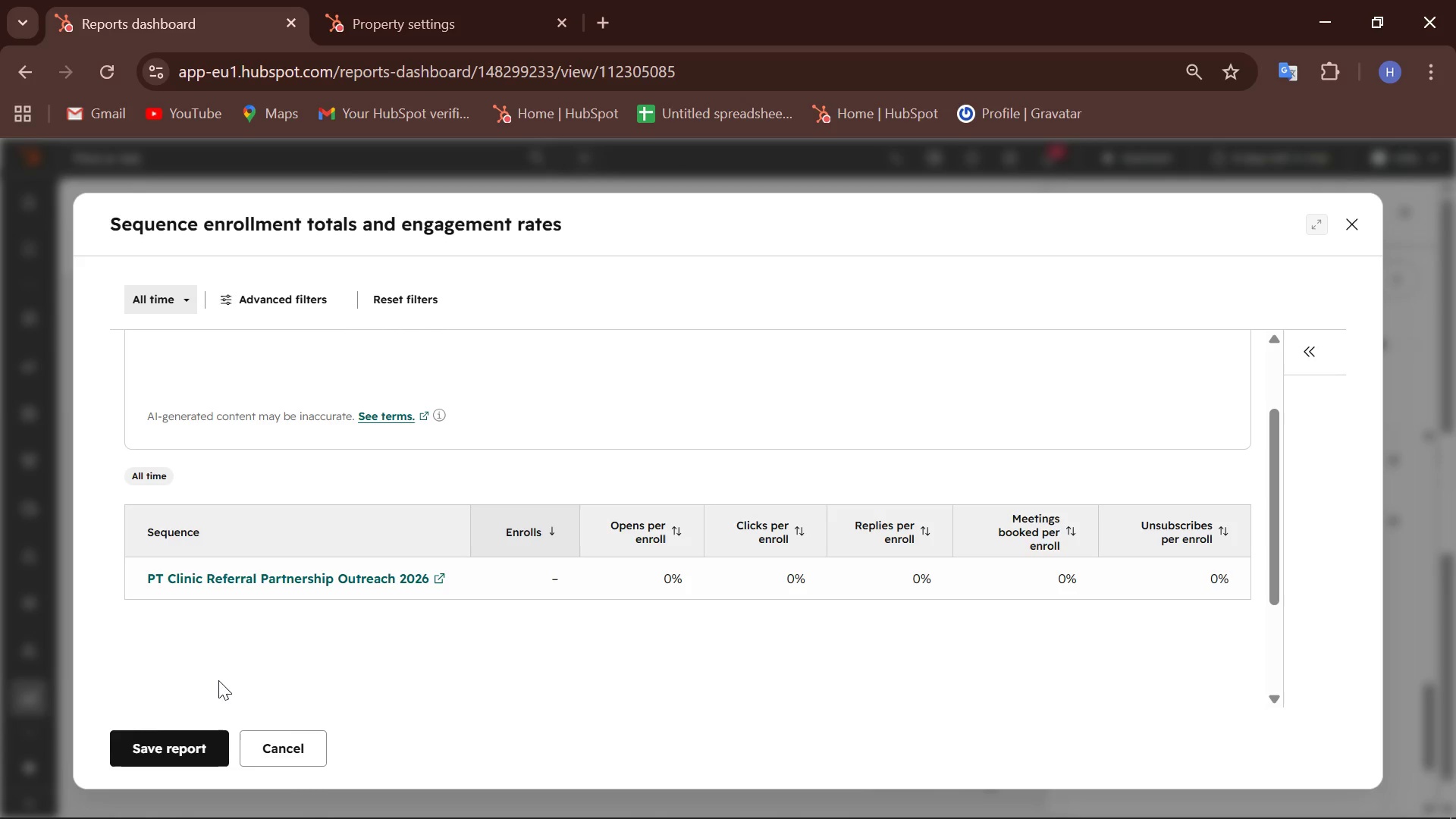 
left_click([167, 751])
 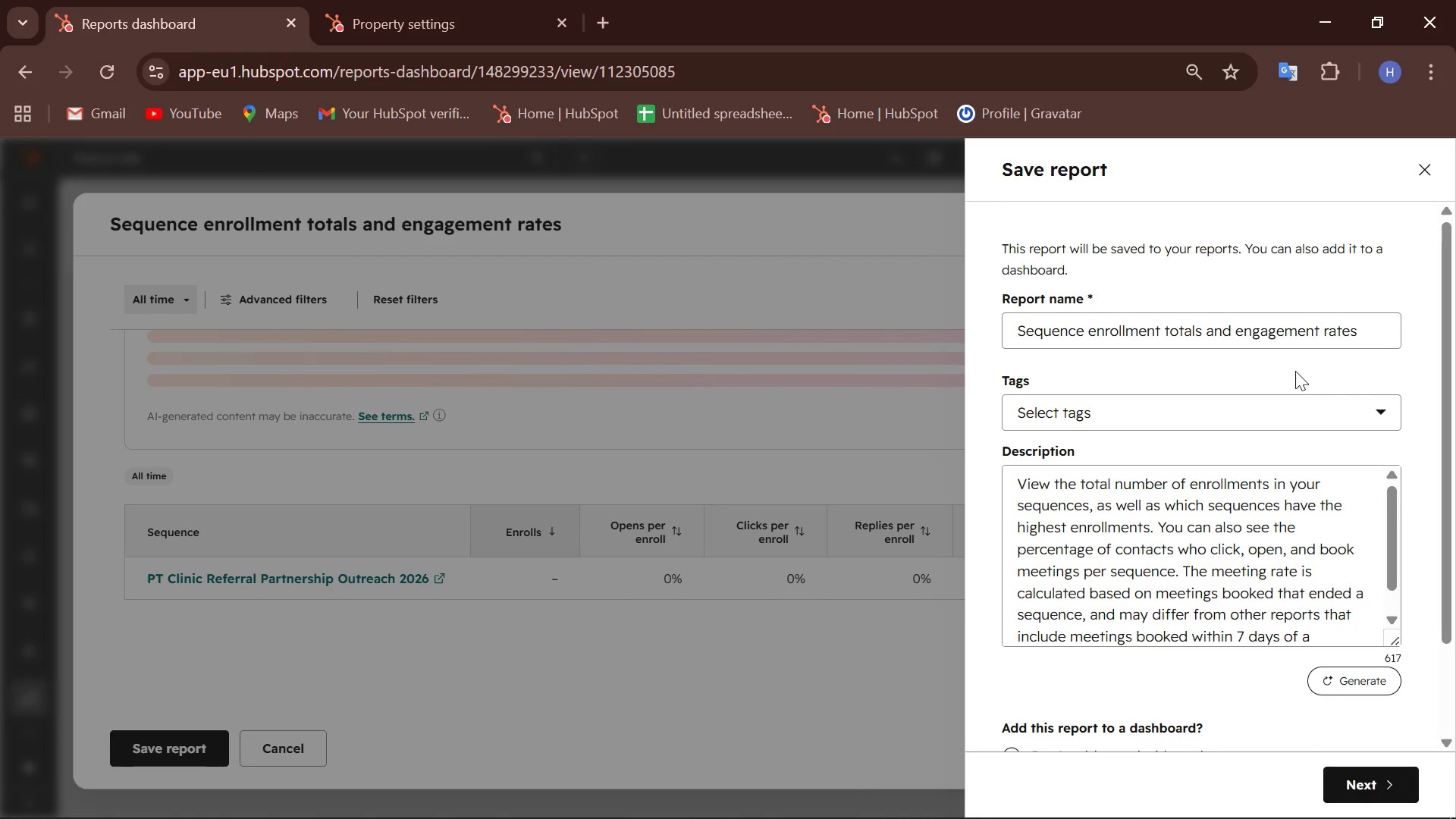 
wait(5.44)
 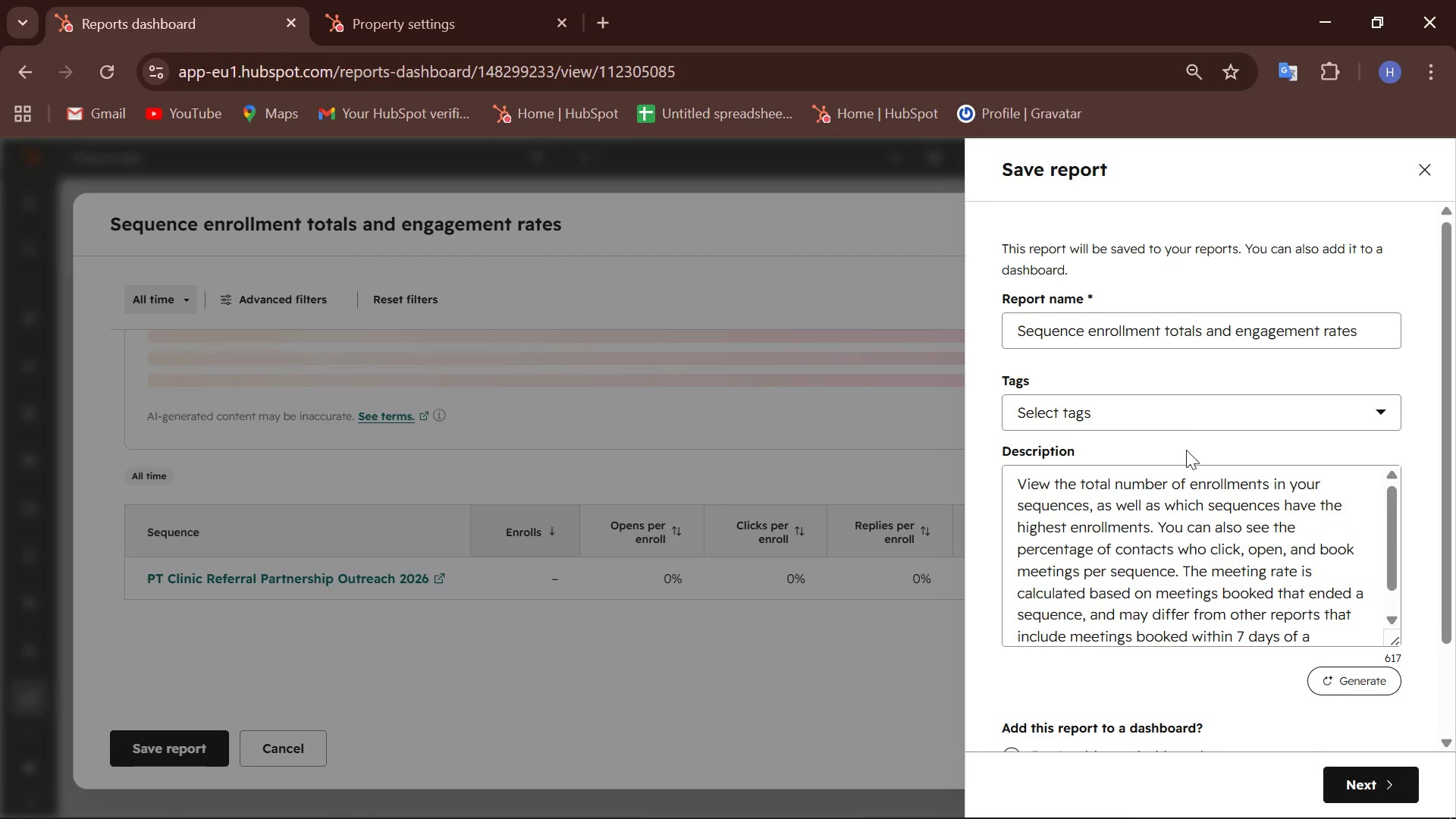 
scroll: coordinate [1295, 371], scroll_direction: down, amount: 1.0
 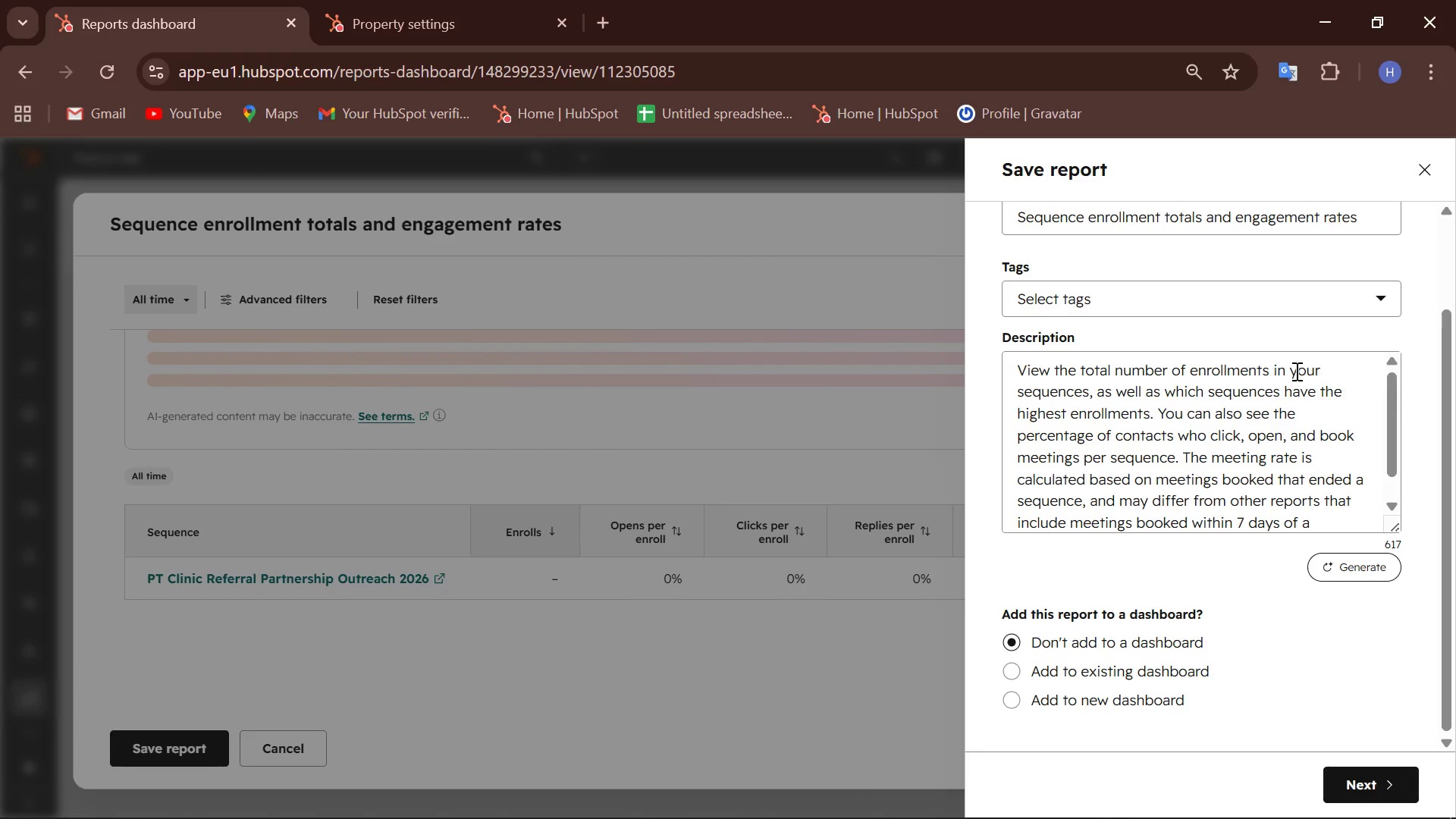 
scroll: coordinate [1295, 371], scroll_direction: none, amount: 0.0
 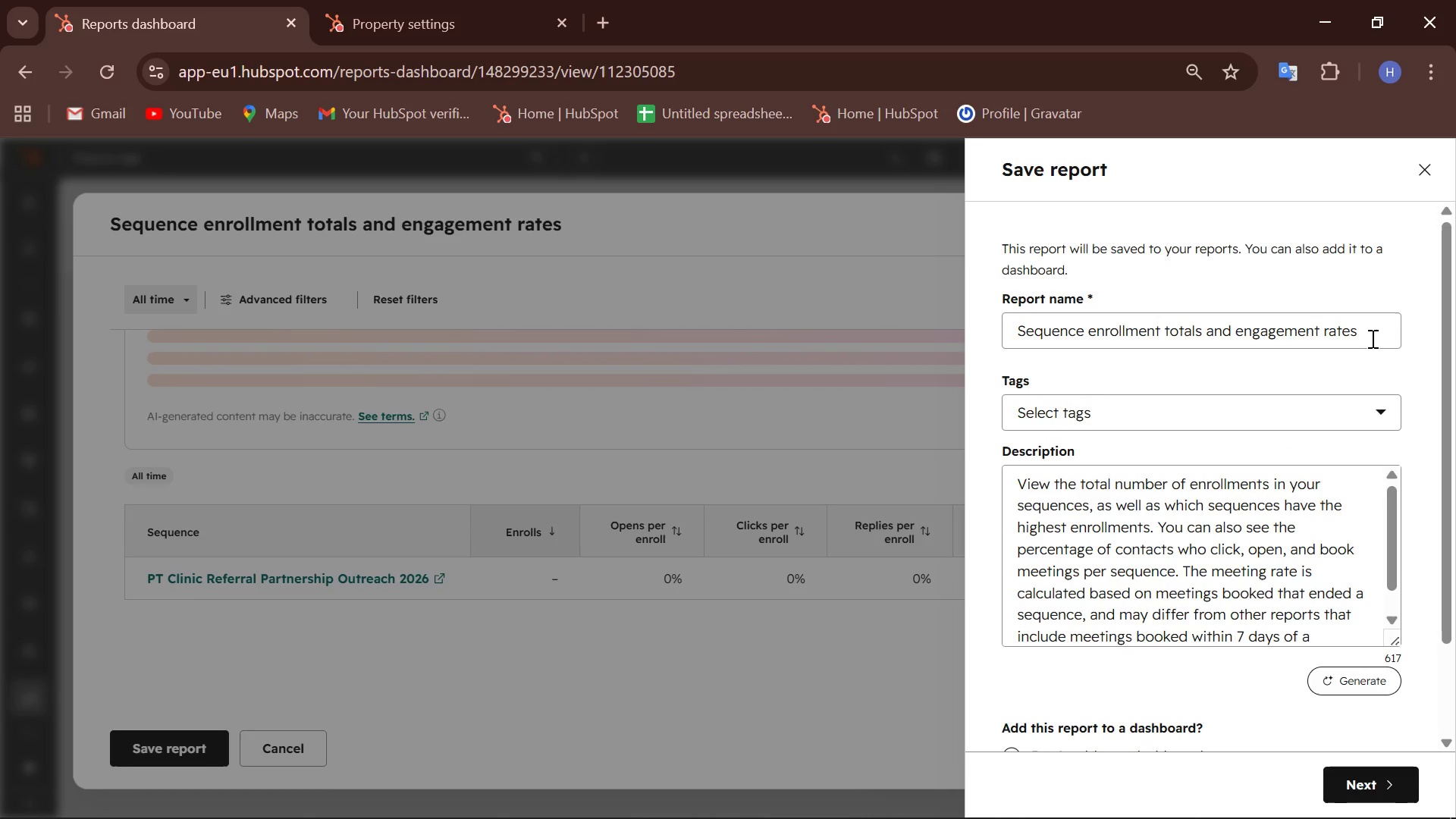 
wait(7.2)
 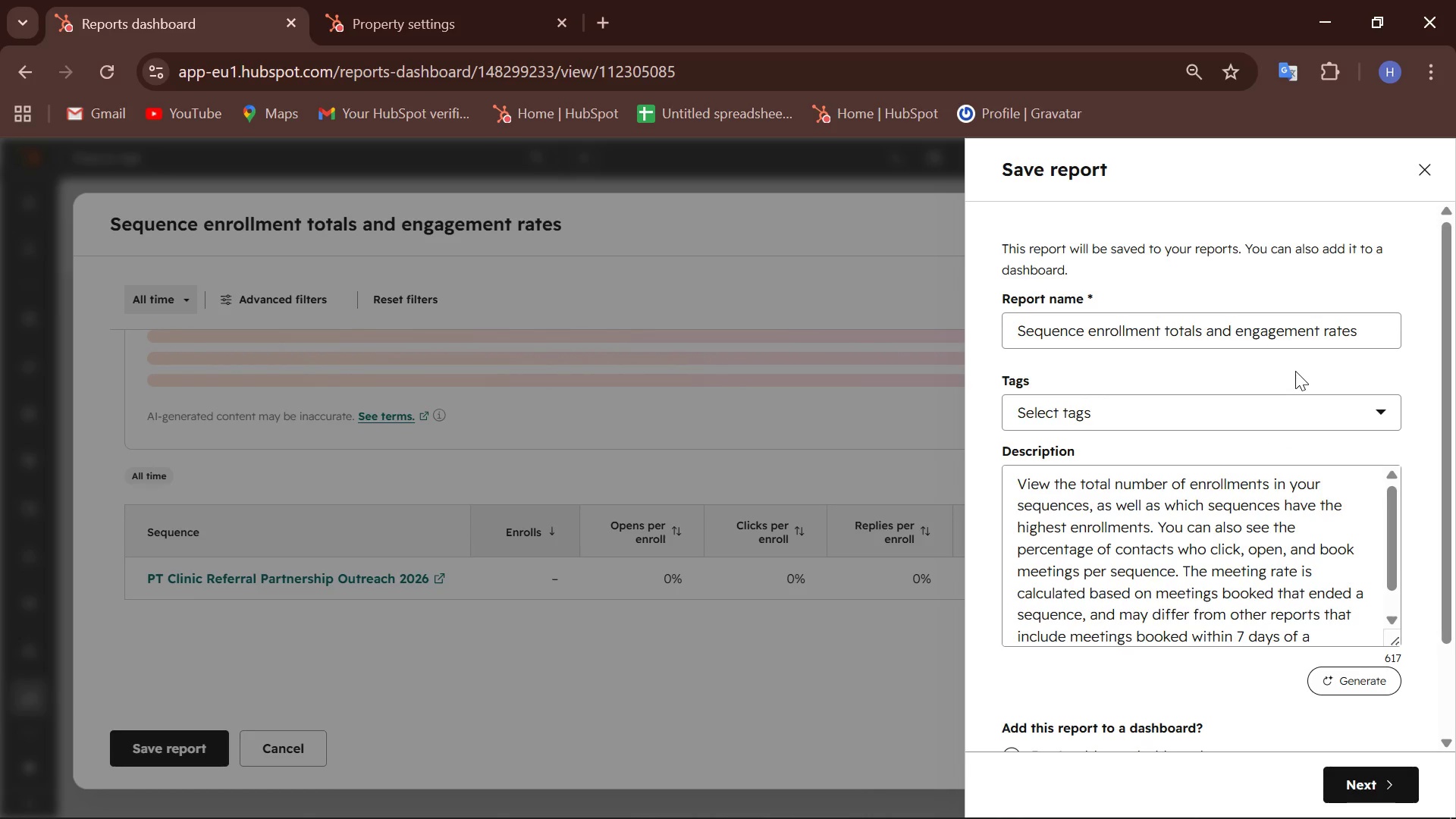 
scroll: coordinate [1348, 356], scroll_direction: down, amount: 2.0
 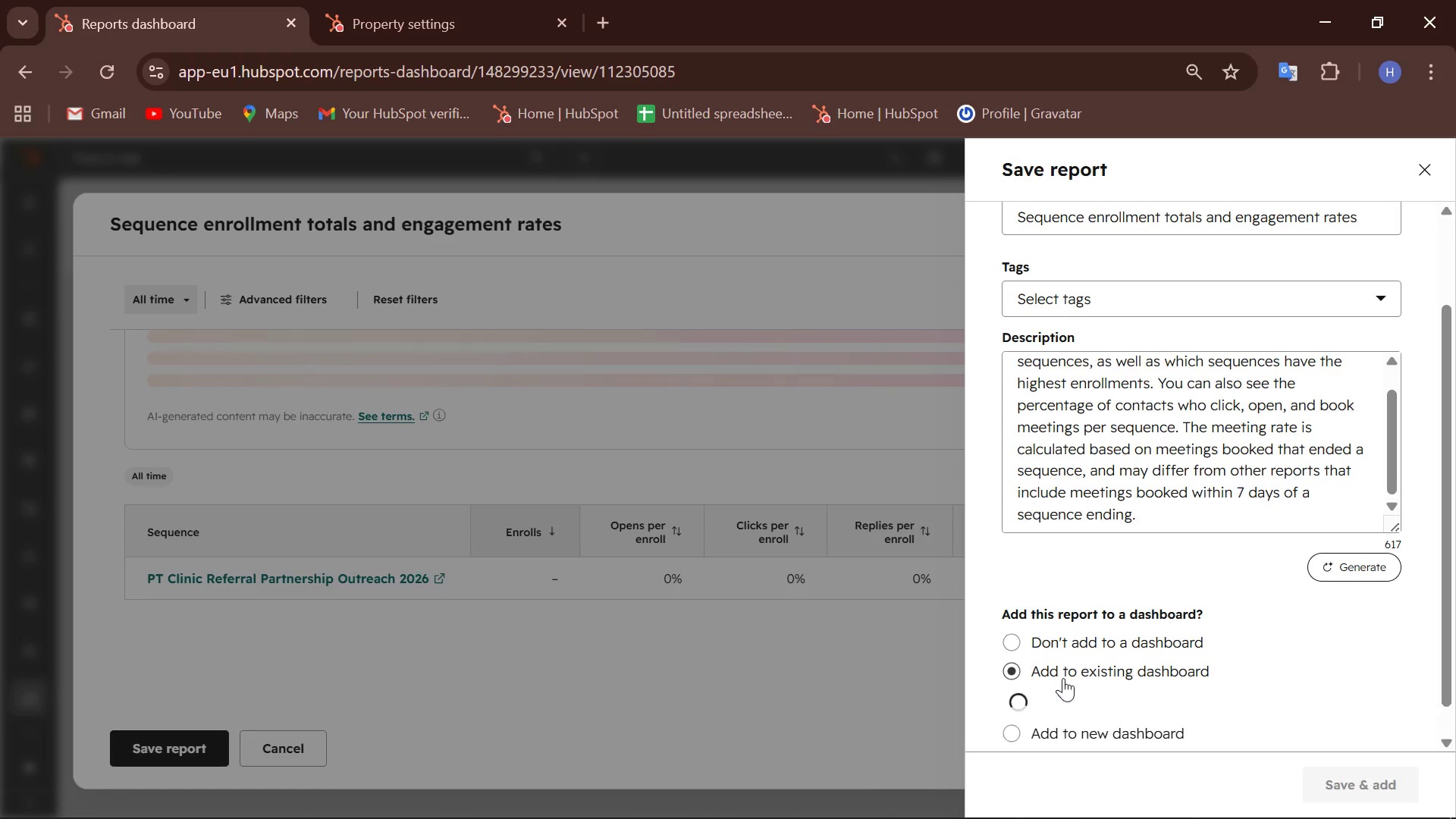 
left_click([1097, 713])
 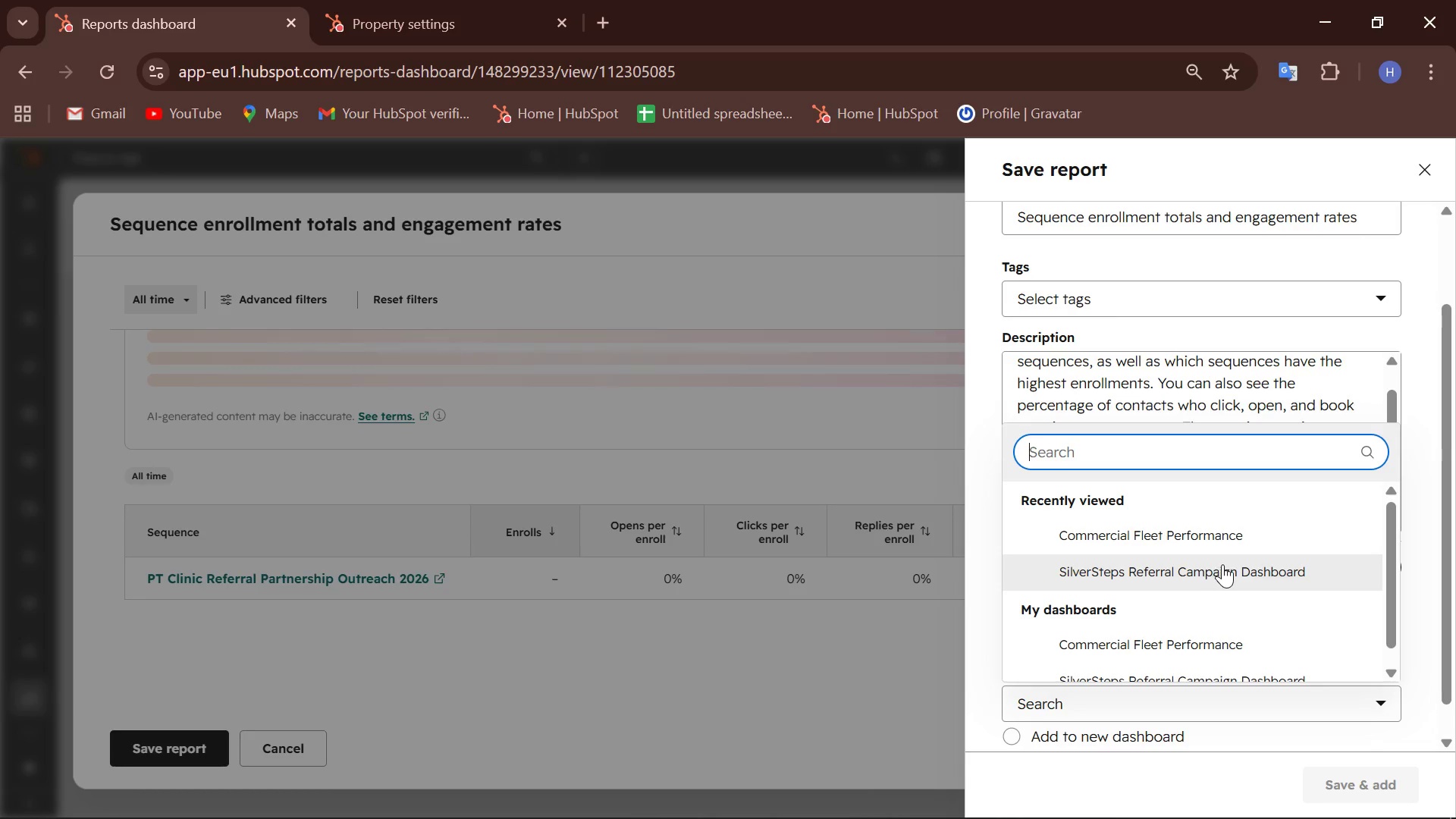 
left_click([1233, 564])
 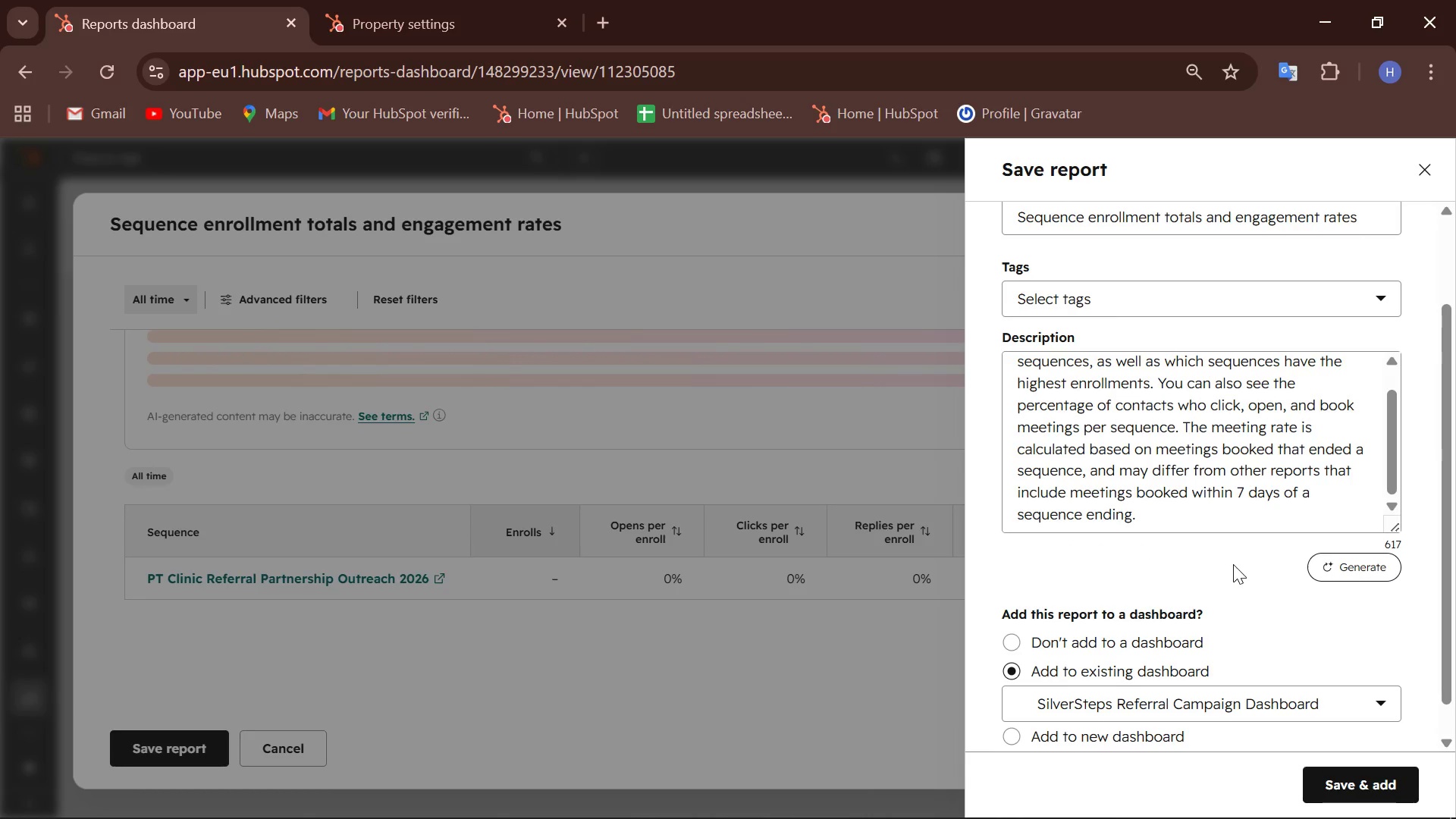 
scroll: coordinate [1233, 564], scroll_direction: down, amount: 2.0
 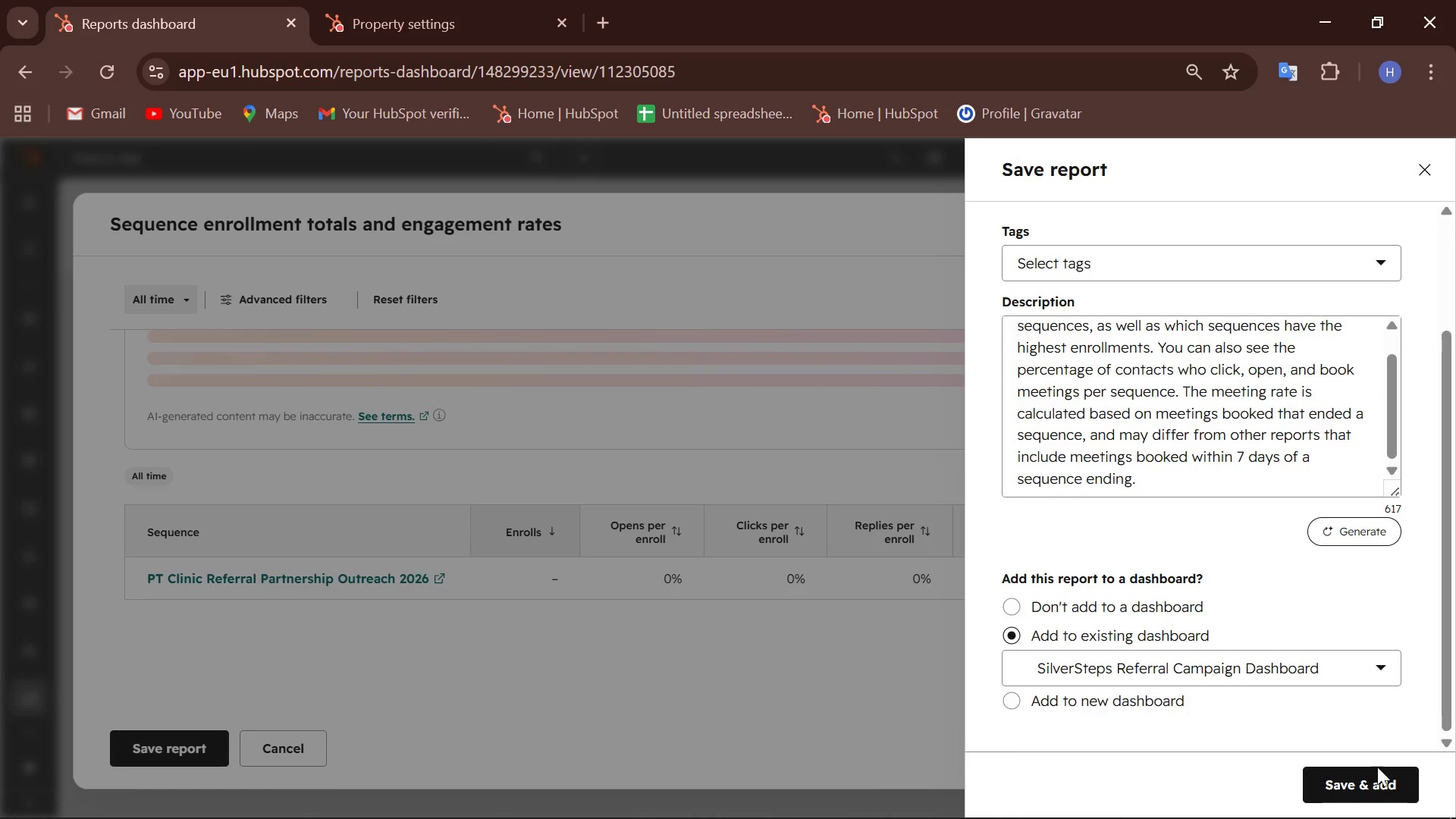 
left_click([1378, 779])
 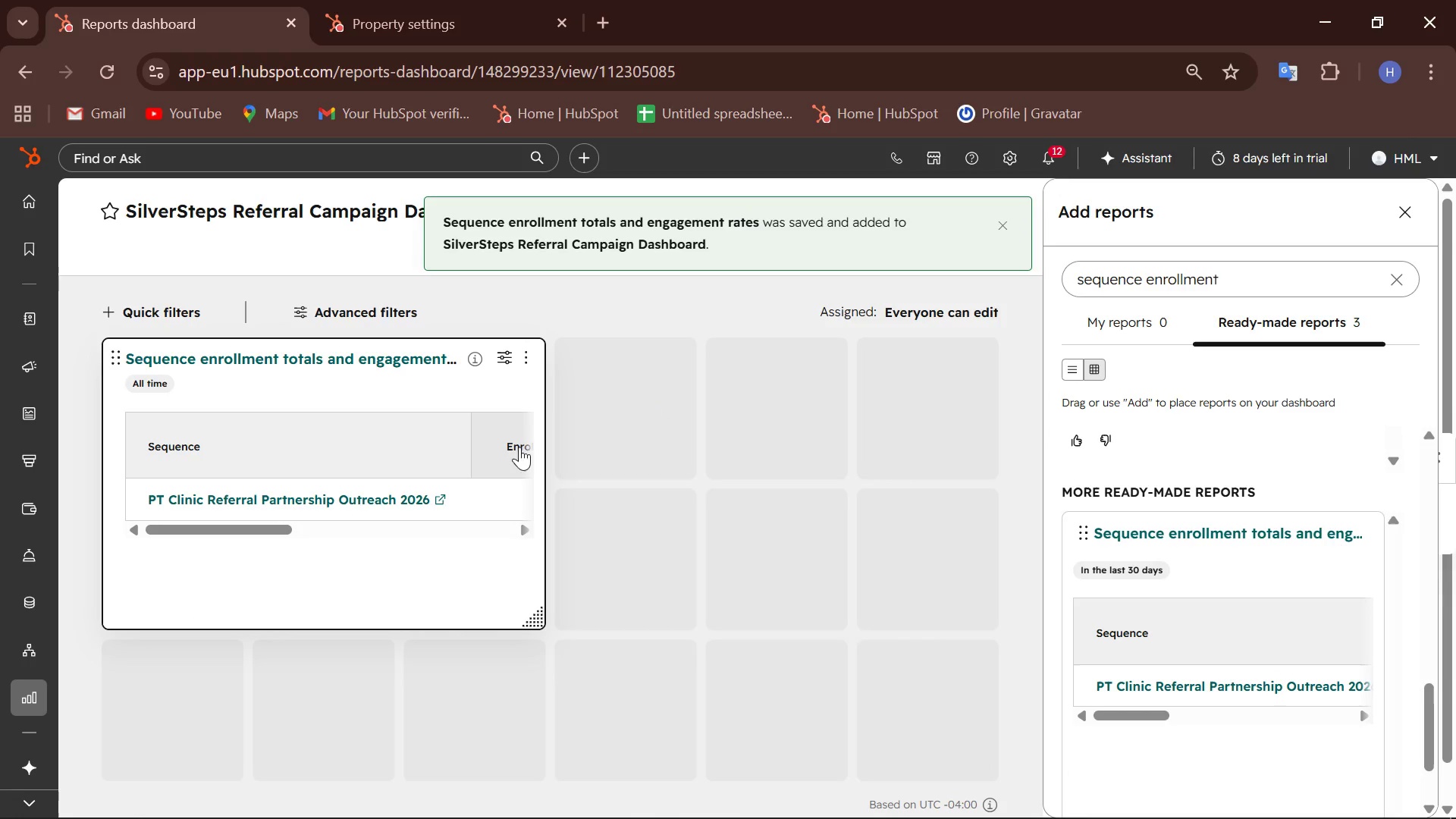 
wait(5.52)
 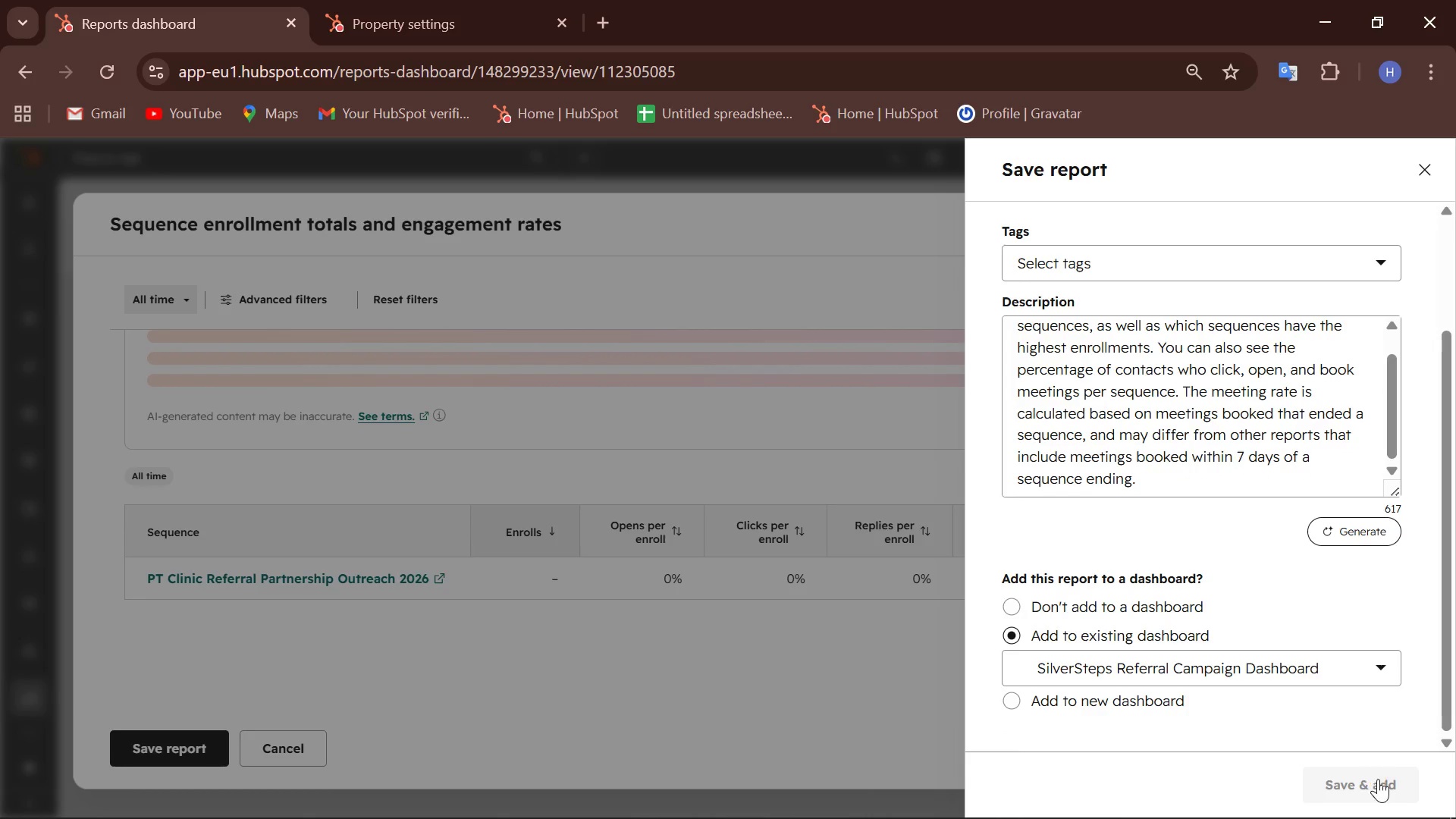 
left_click_drag(start_coordinate=[260, 531], to_coordinate=[424, 525])
 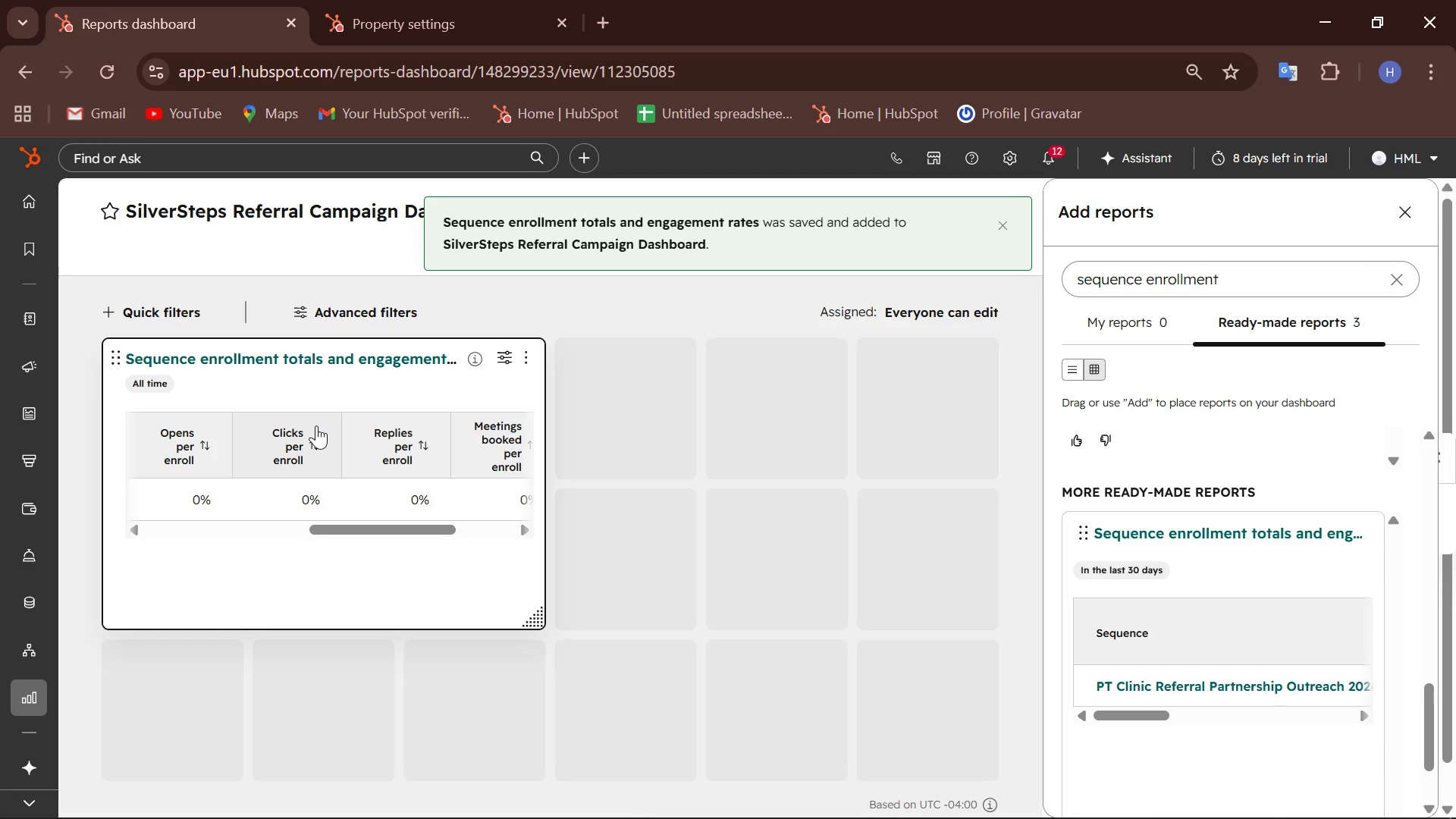 
scroll: coordinate [326, 453], scroll_direction: down, amount: 2.0
 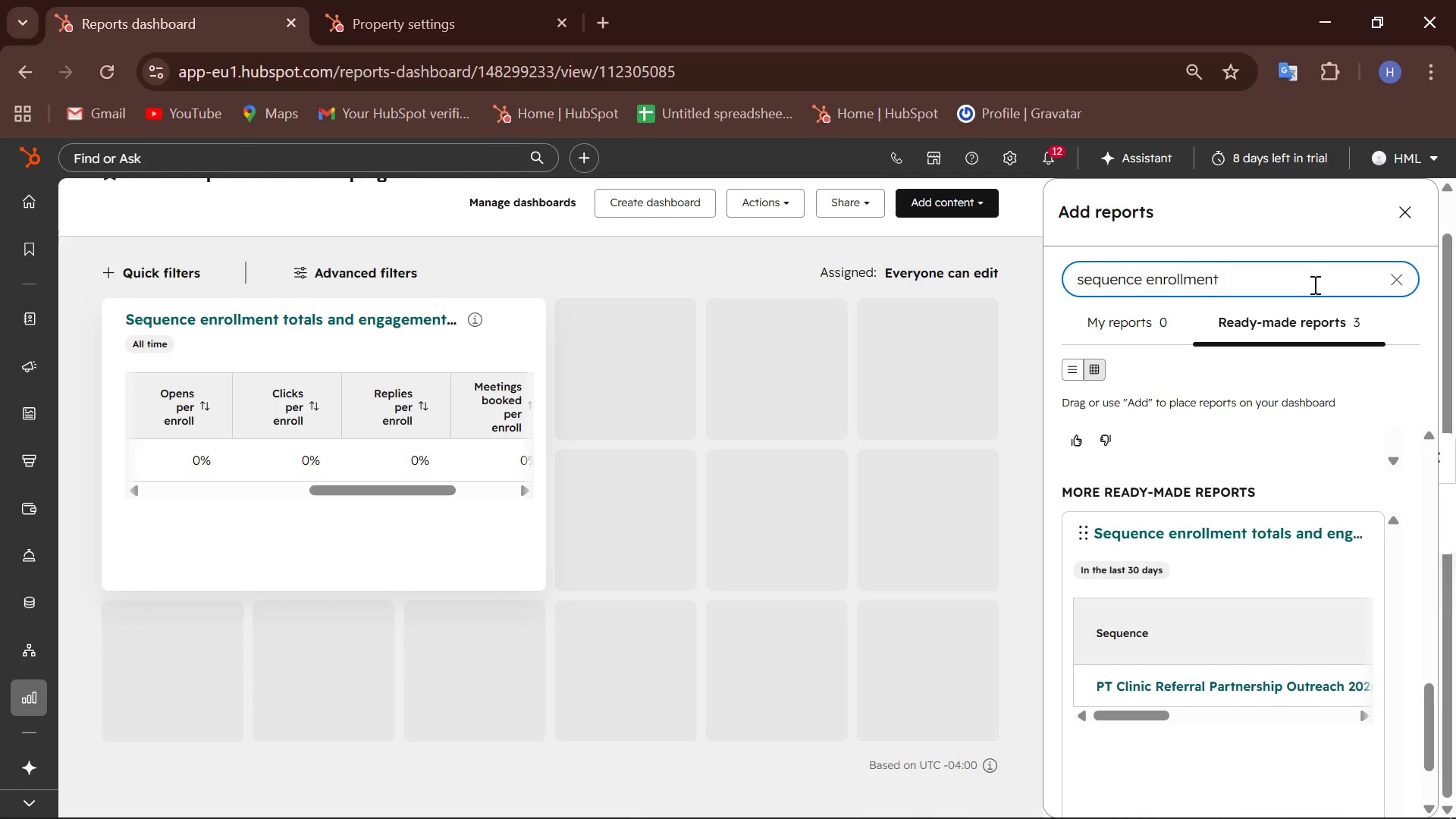 
hold_key(key=Backspace, duration=1.5)
 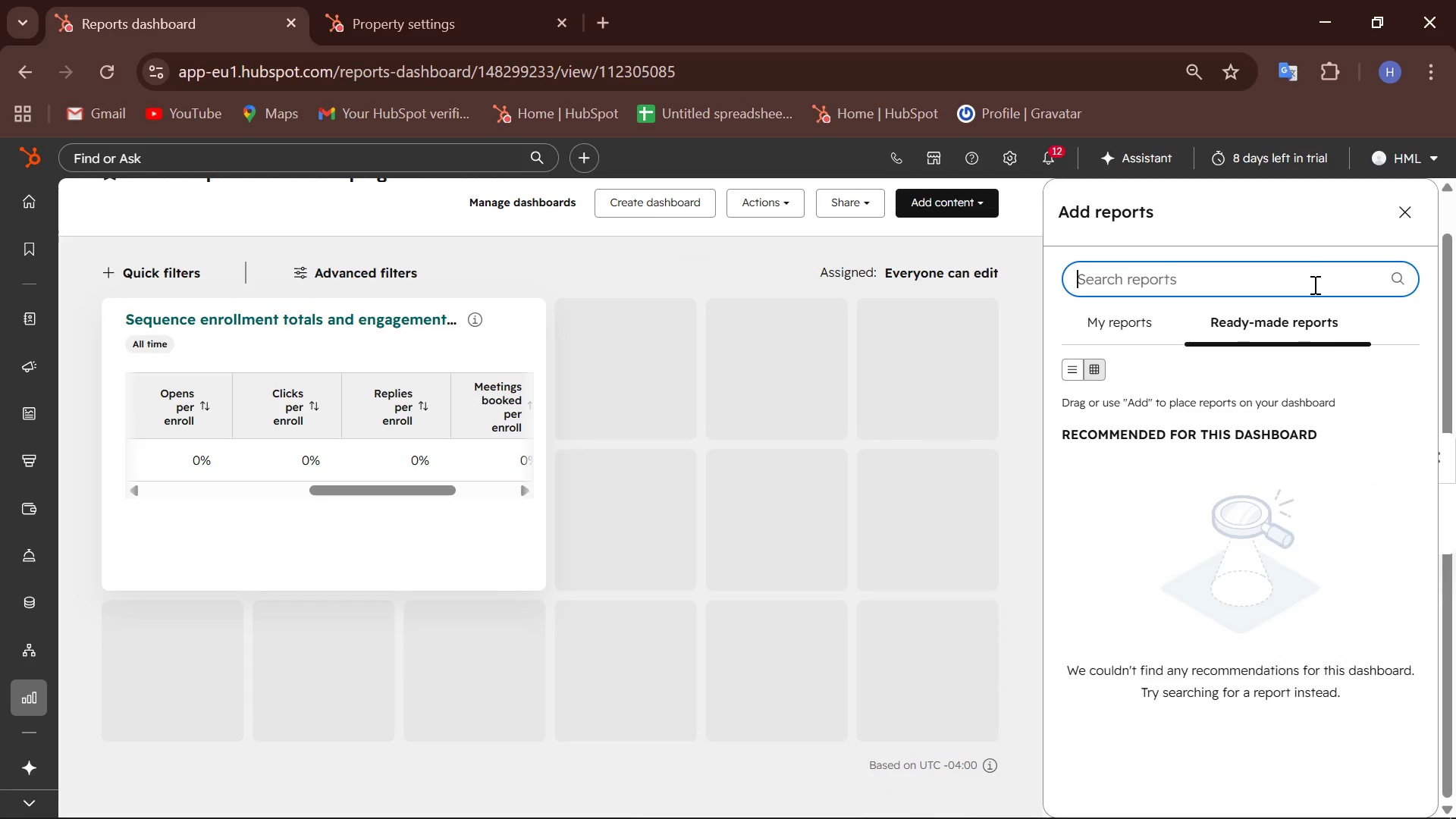 
hold_key(key=Backspace, duration=0.47)
 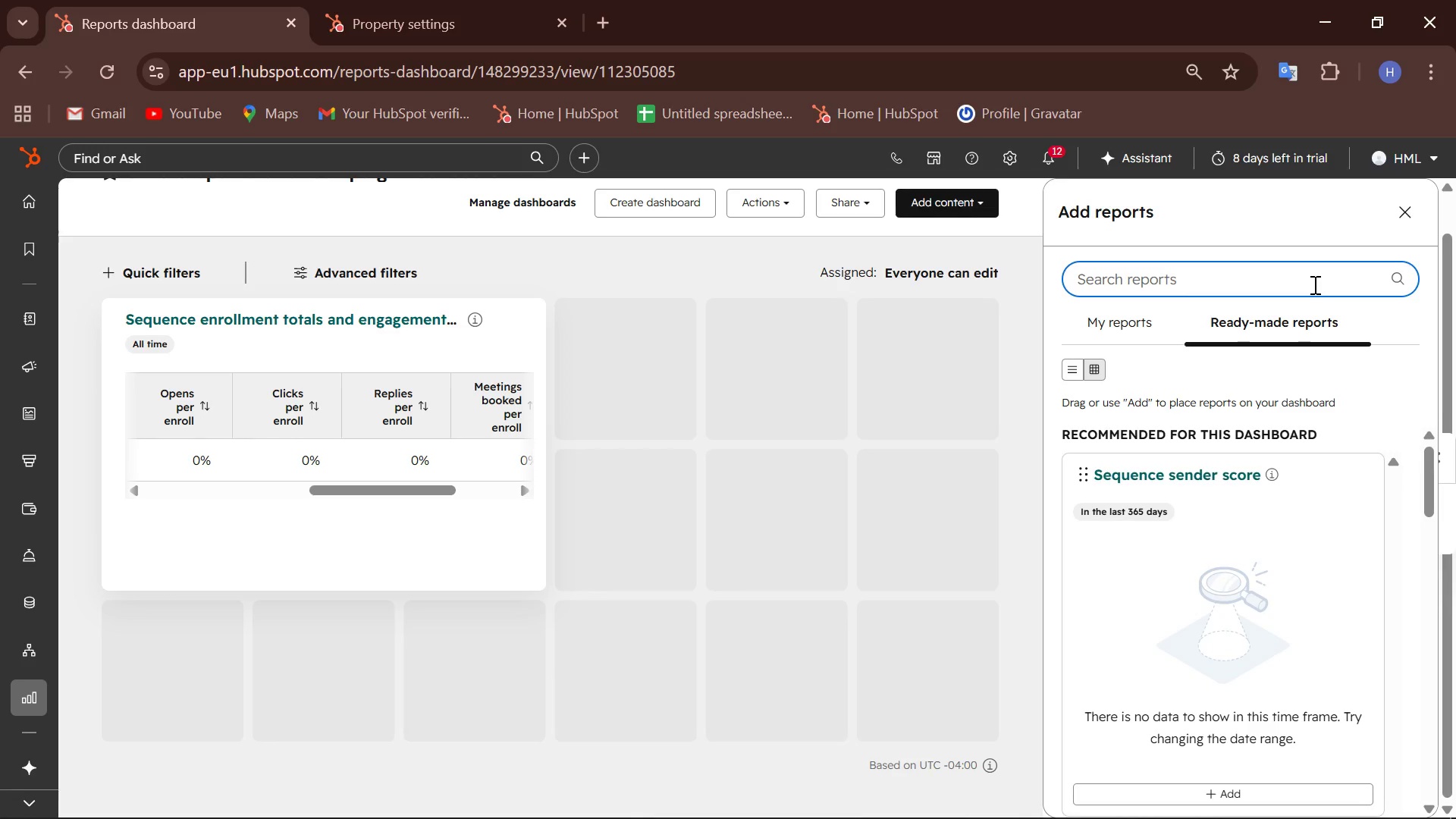 
wait(48.09)
 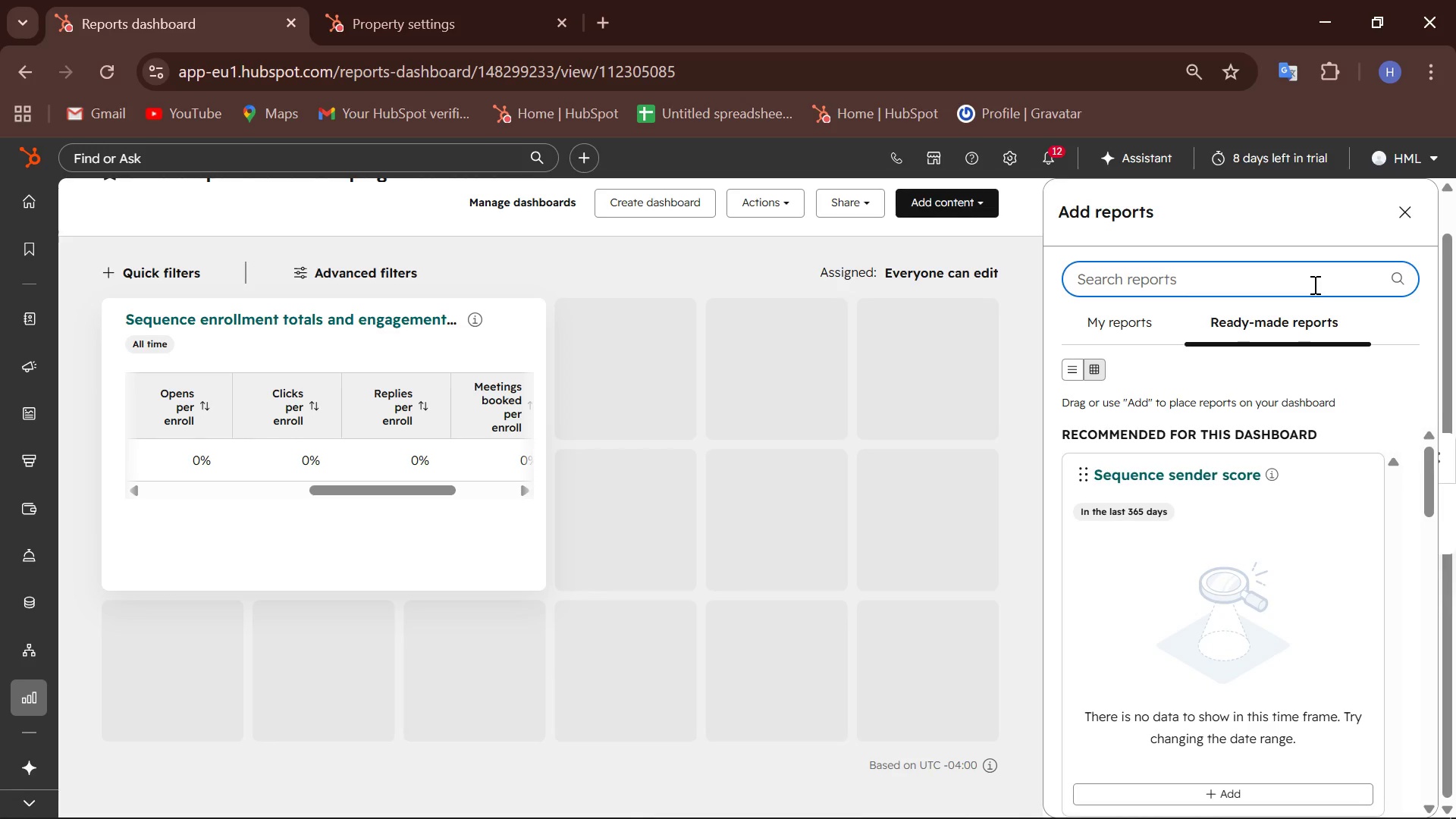 
left_click([1398, 210])
 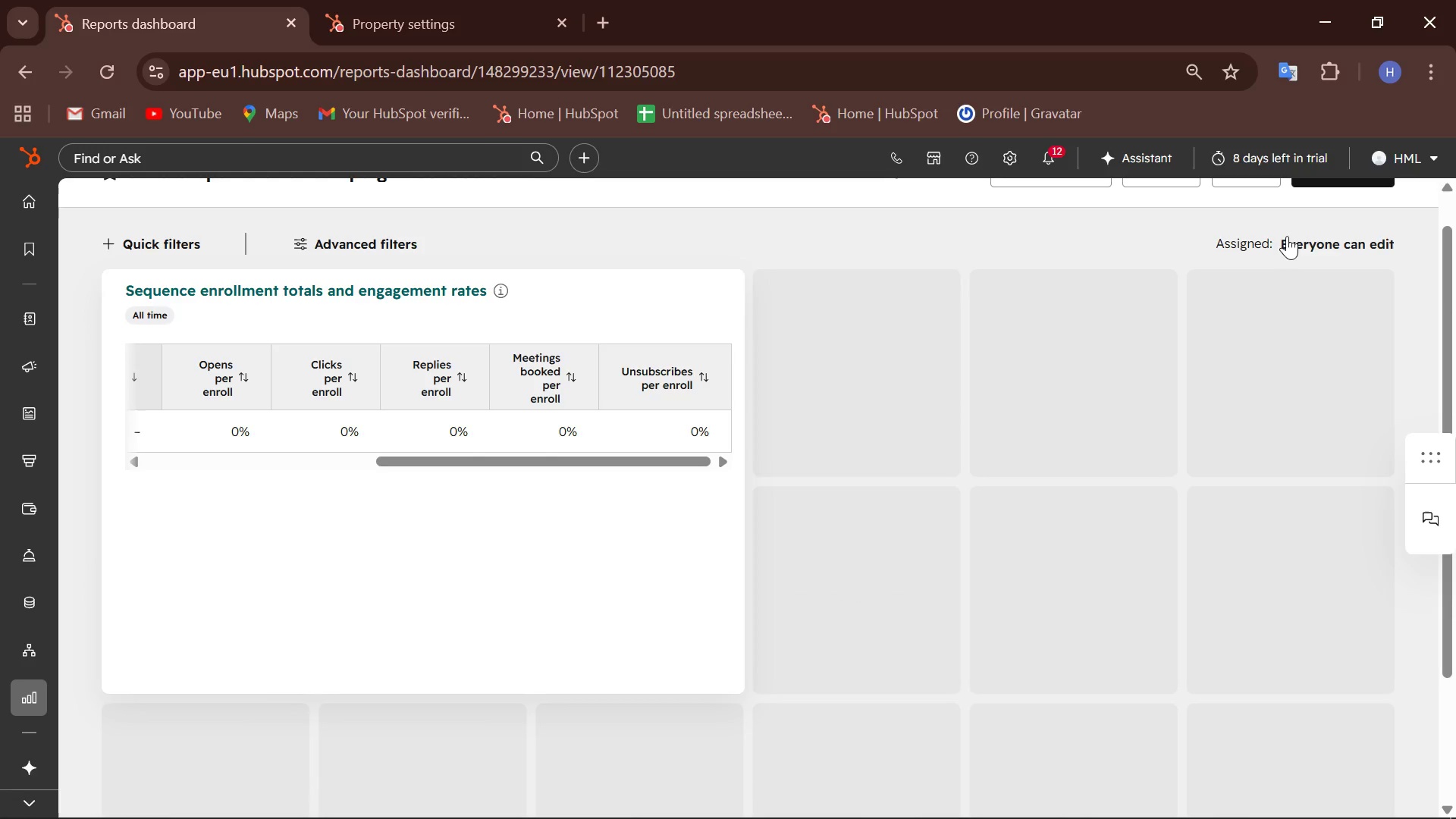 
scroll: coordinate [1240, 332], scroll_direction: up, amount: 4.0
 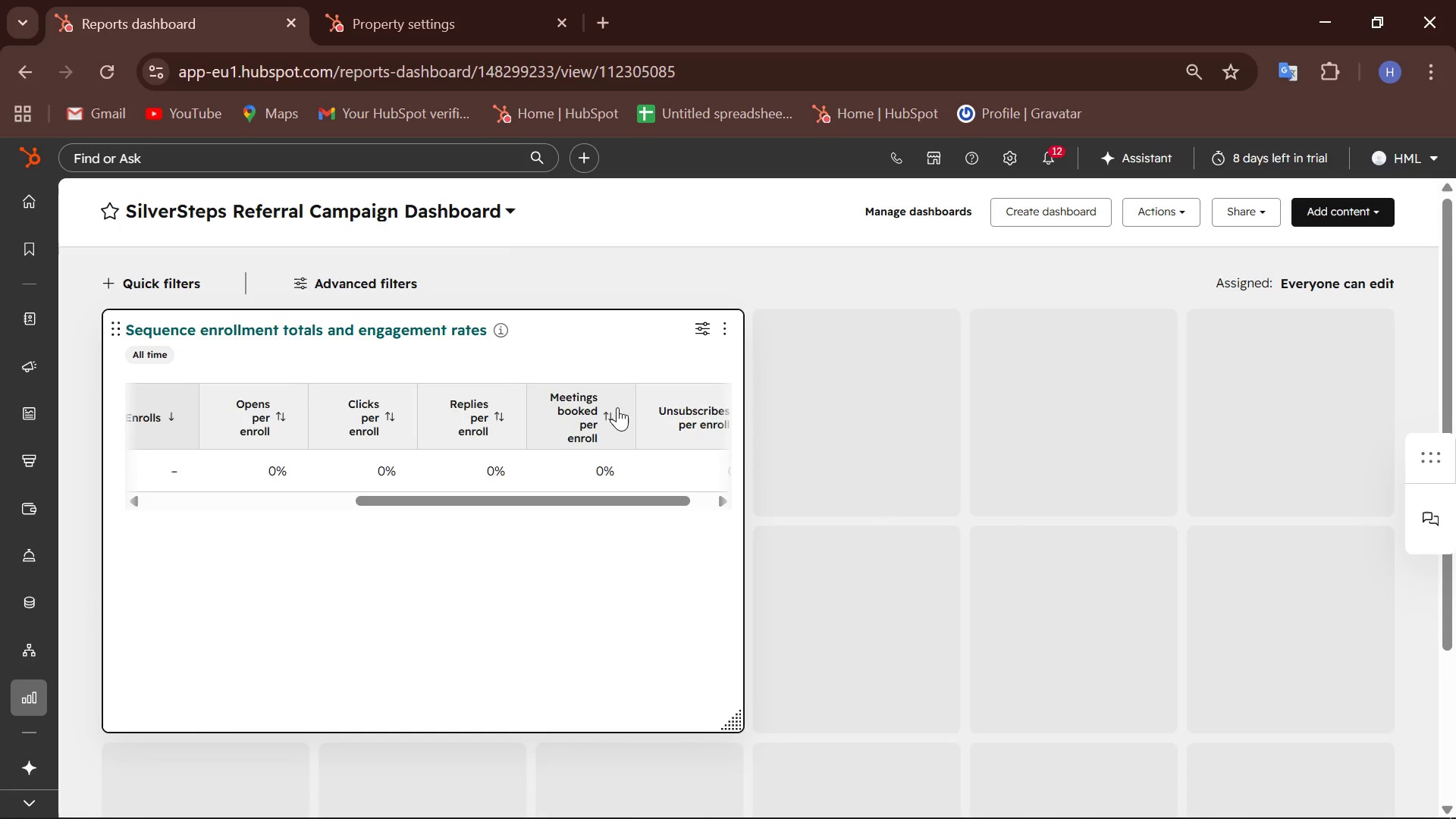 
wait(6.52)
 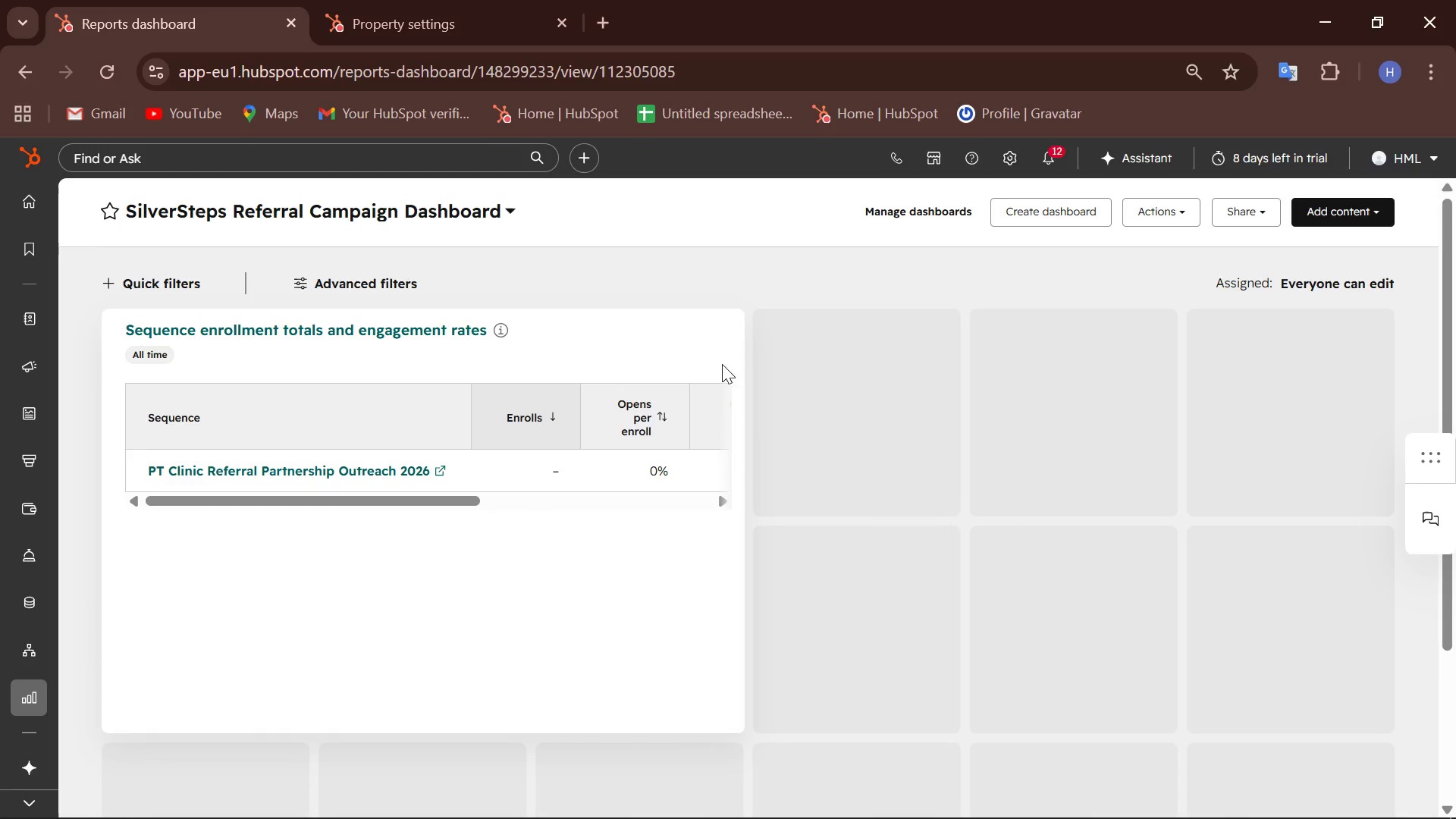 
left_click([1360, 210])
 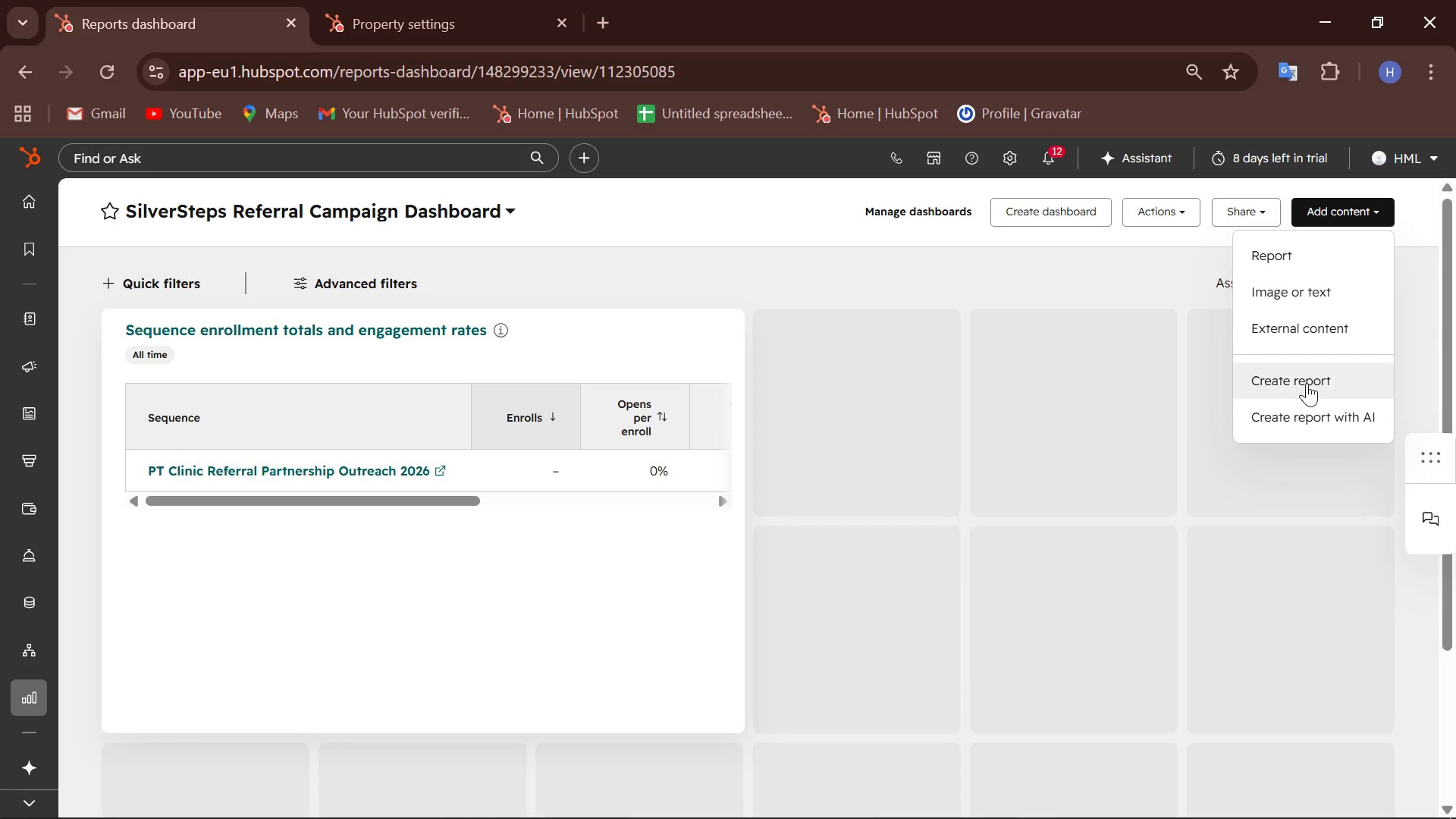 
left_click([1304, 385])
 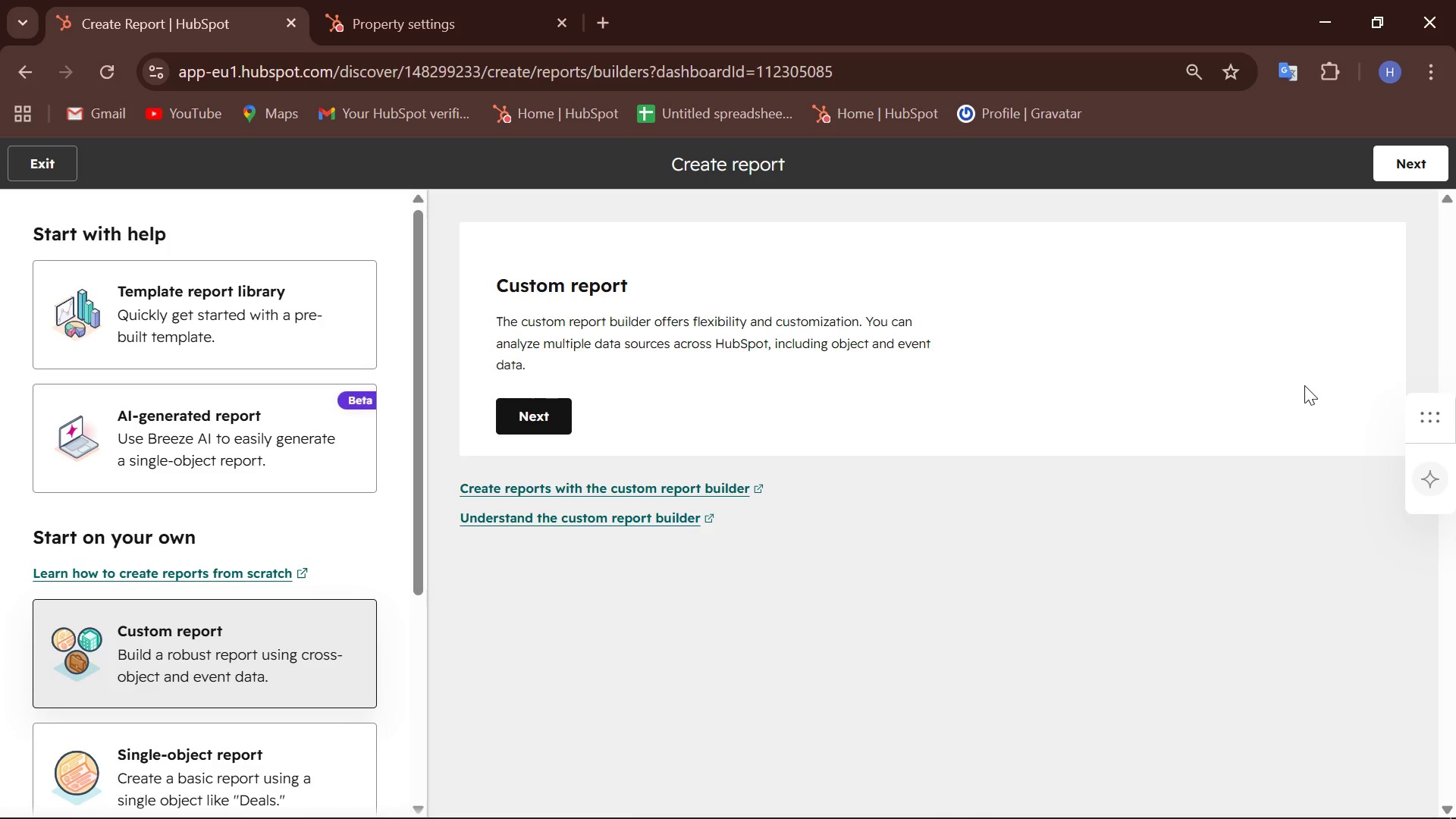 
wait(8.39)
 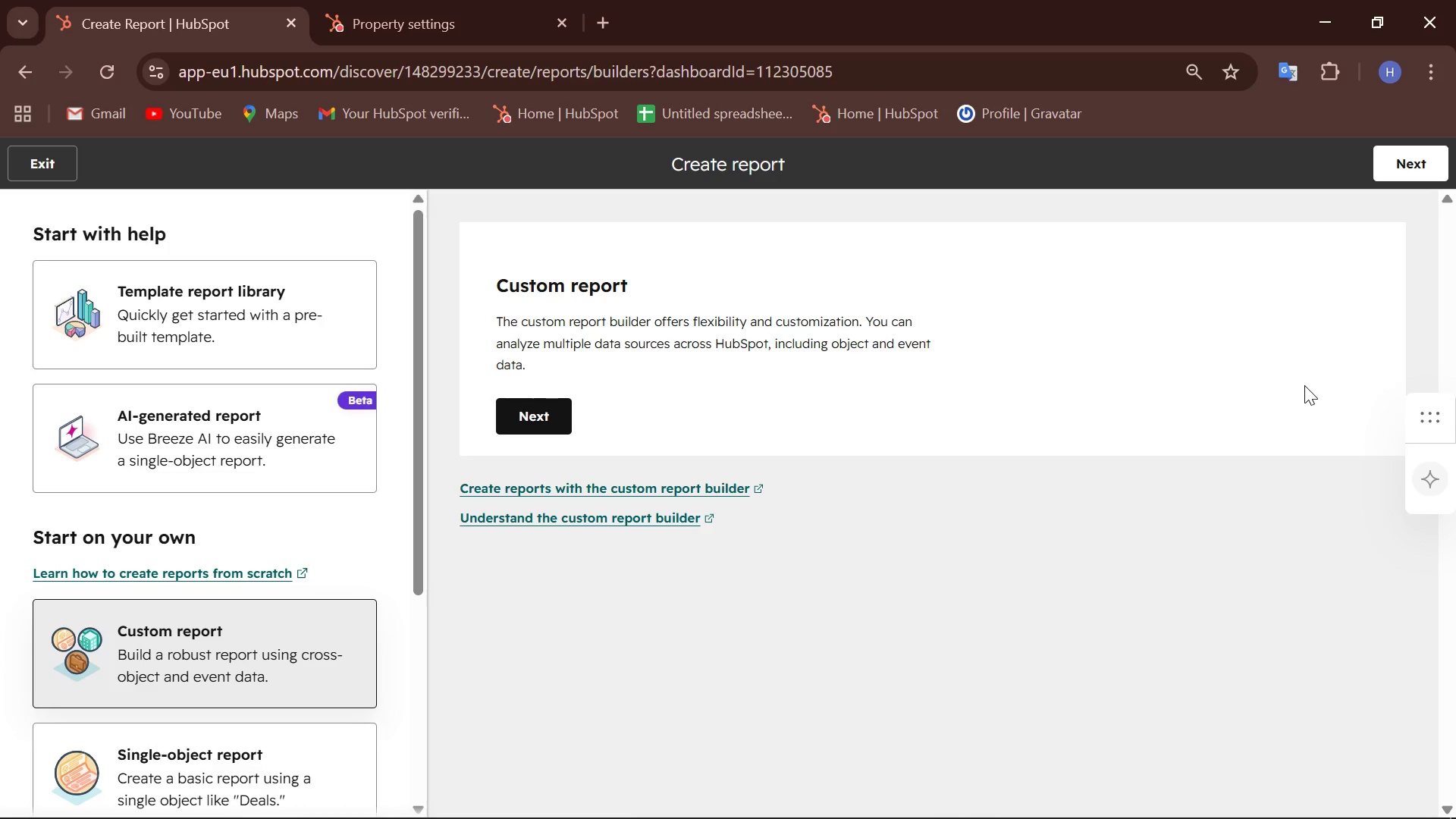 
scroll: coordinate [199, 570], scroll_direction: down, amount: 1.0
 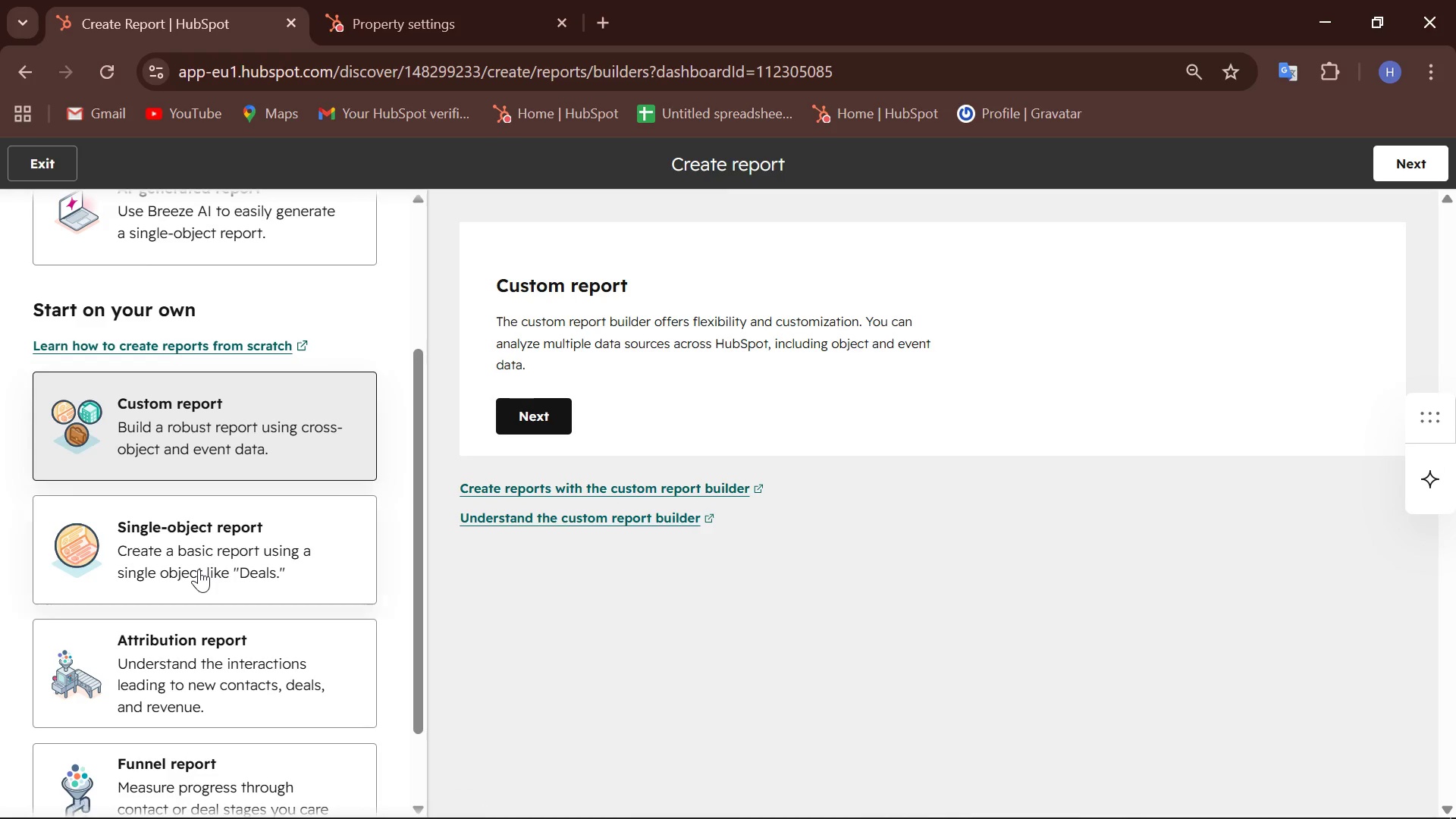 
scroll: coordinate [199, 569], scroll_direction: none, amount: 0.0
 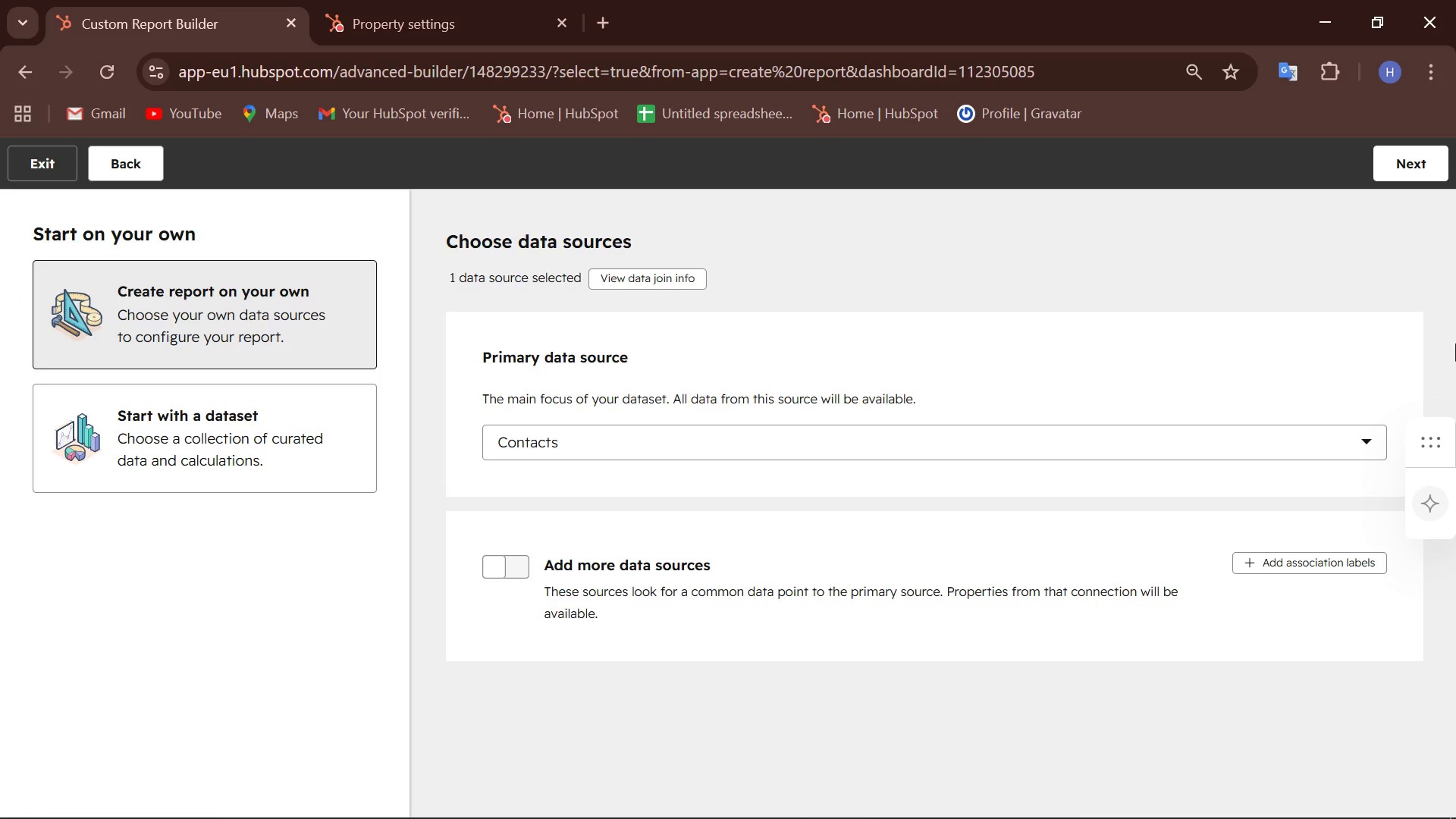 
wait(8.29)
 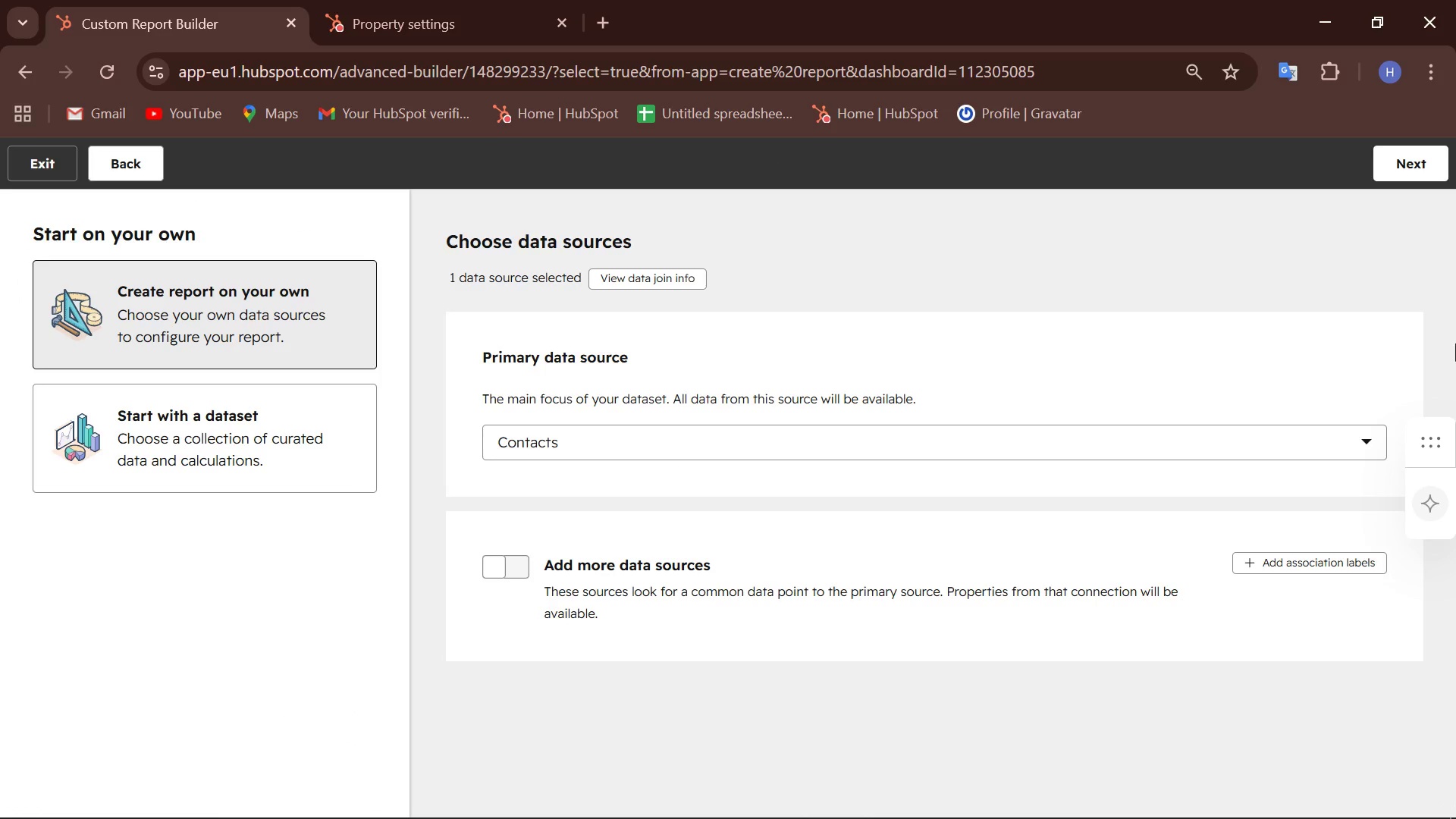 
left_click([510, 568])
 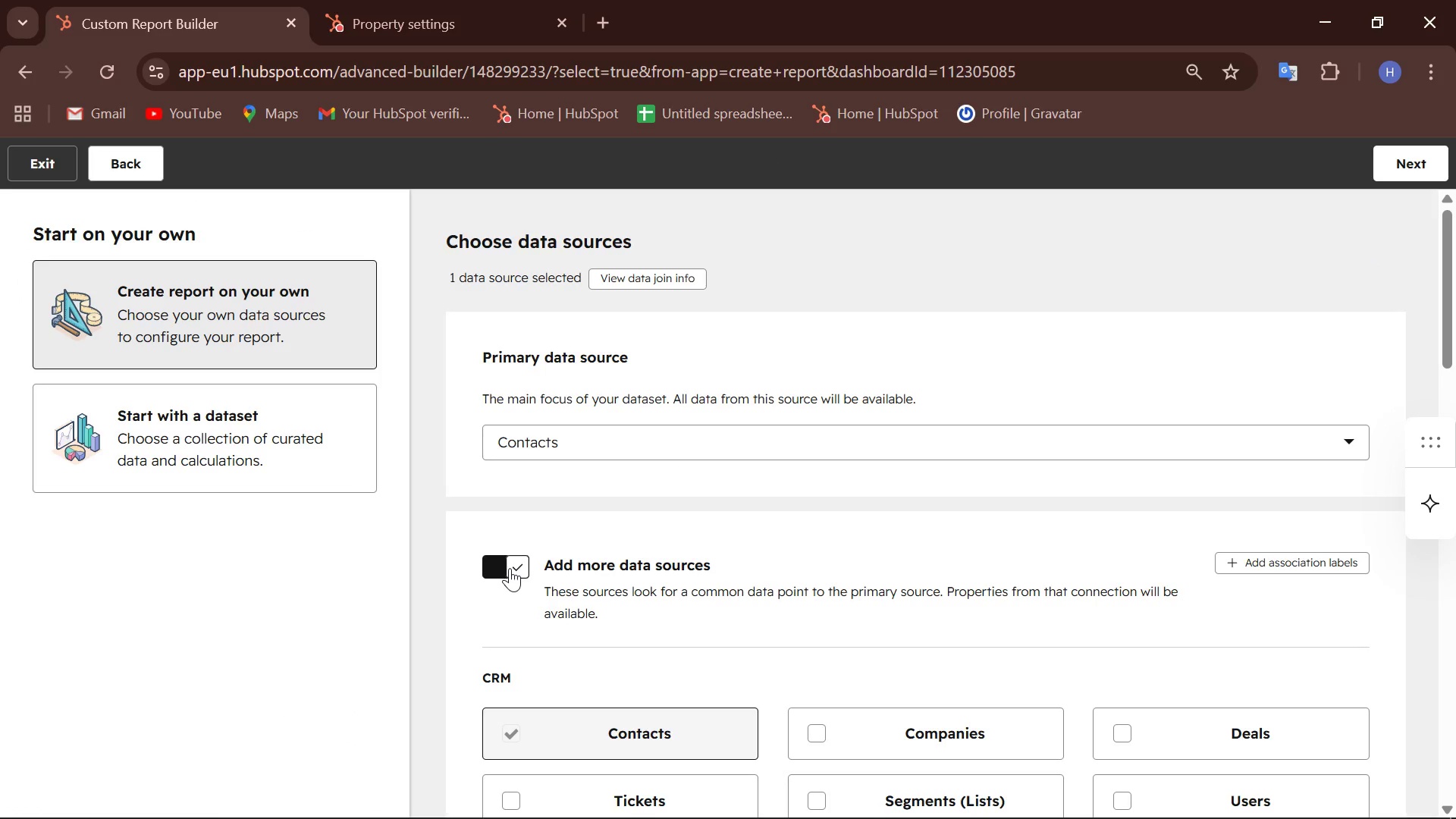 
scroll: coordinate [696, 561], scroll_direction: down, amount: 4.0
 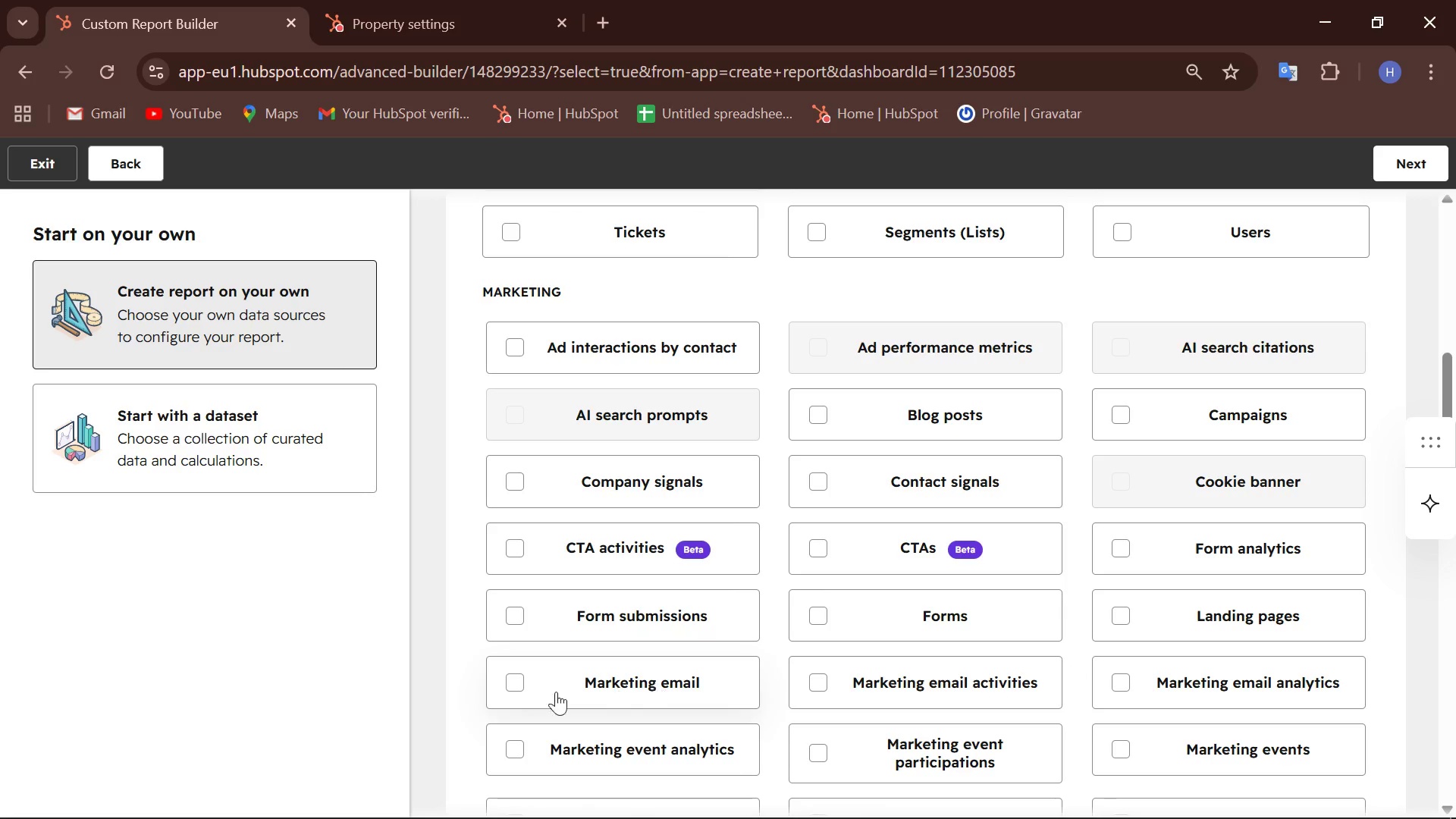 
left_click([514, 675])
 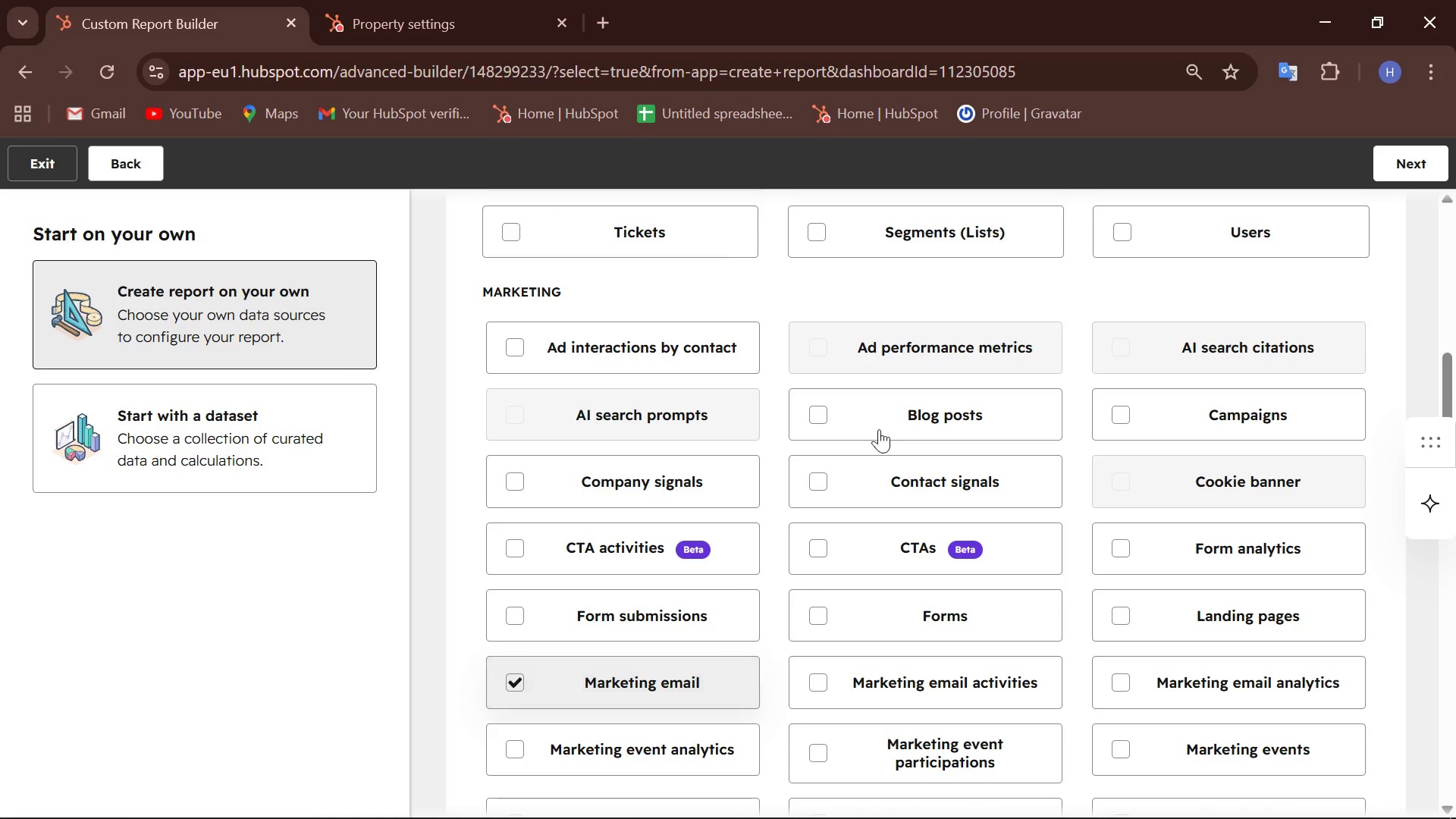 
scroll: coordinate [879, 429], scroll_direction: up, amount: 3.0
 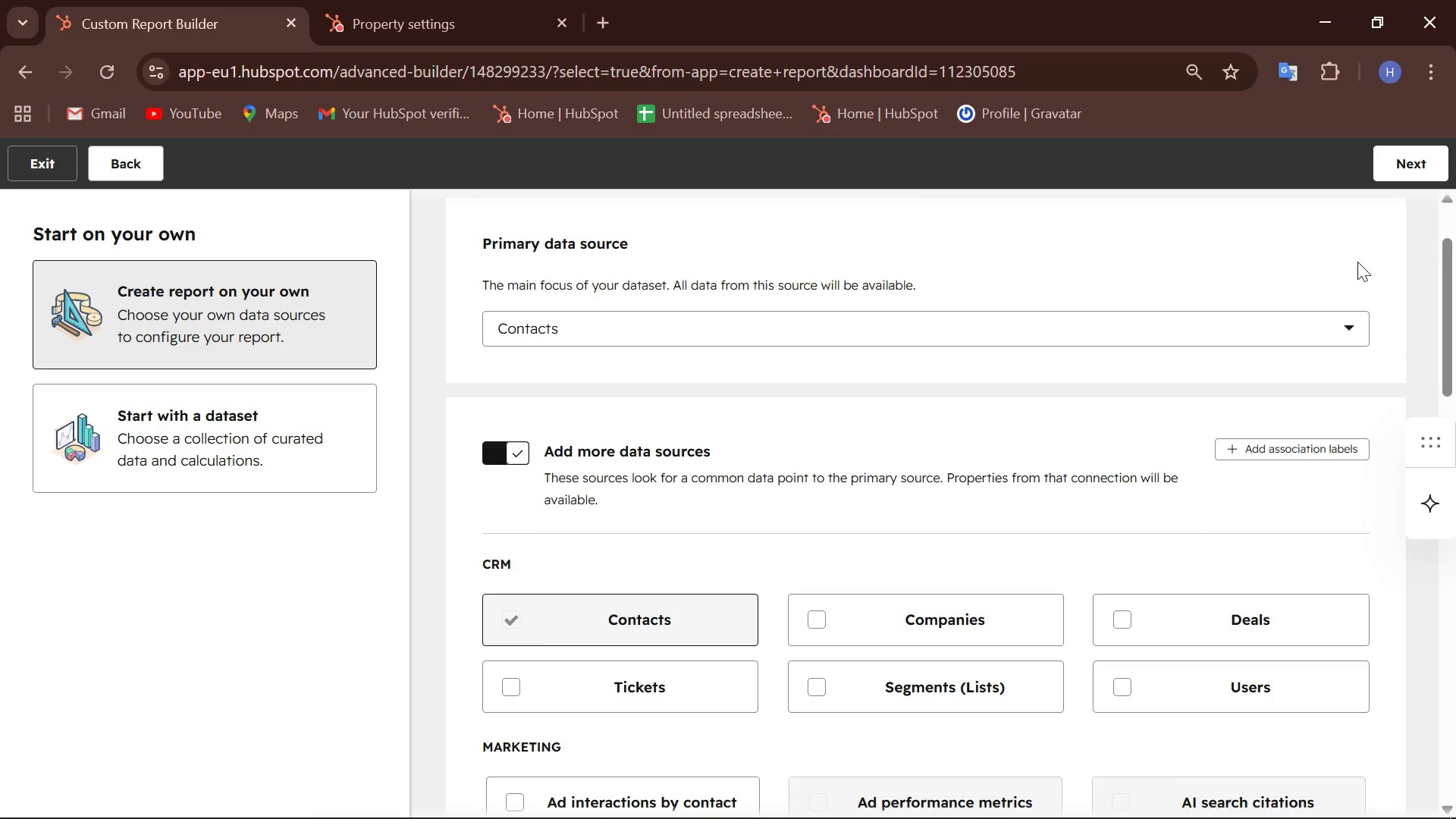 
mouse_move([1375, 192])
 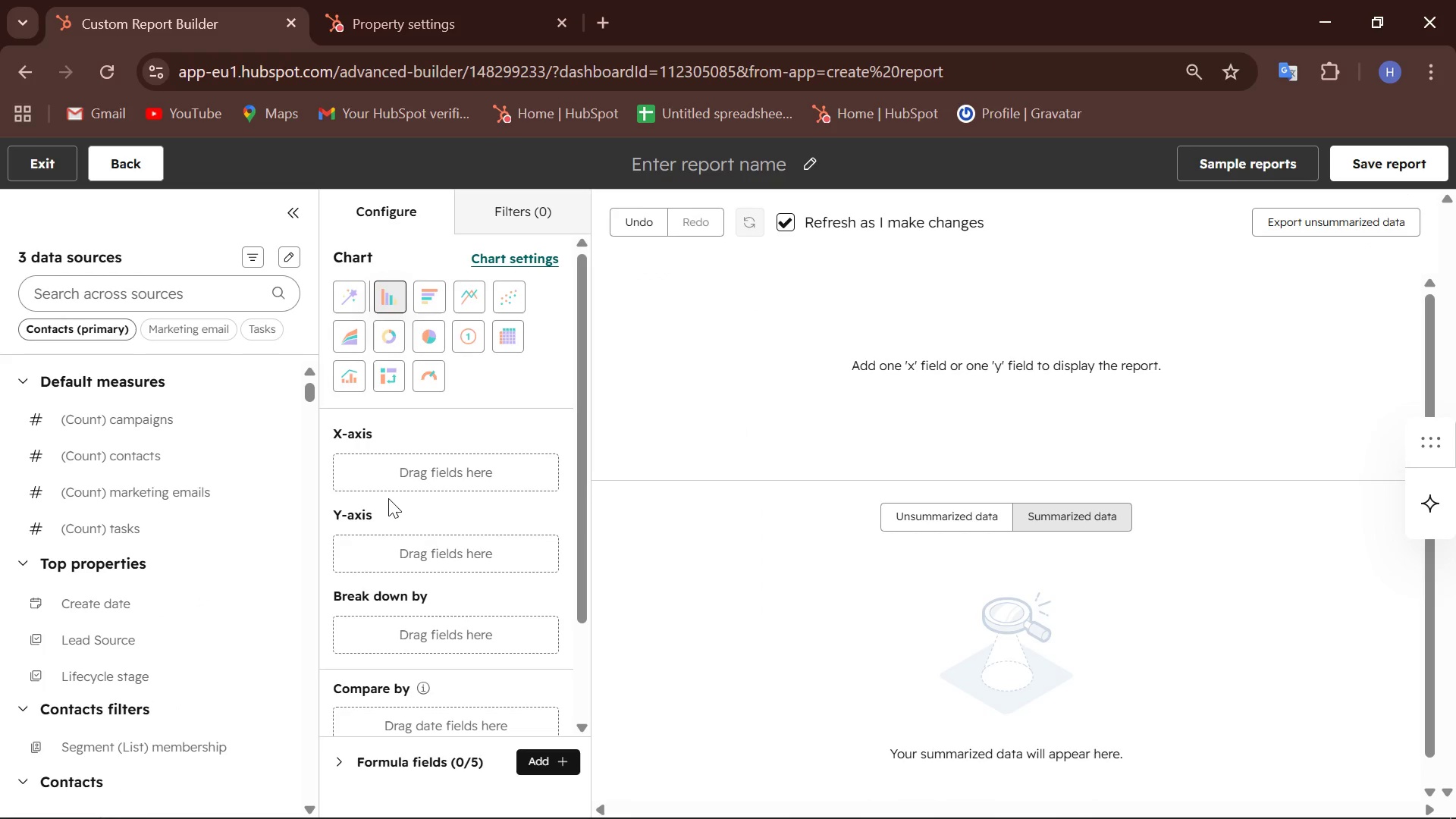 
wait(11.74)
 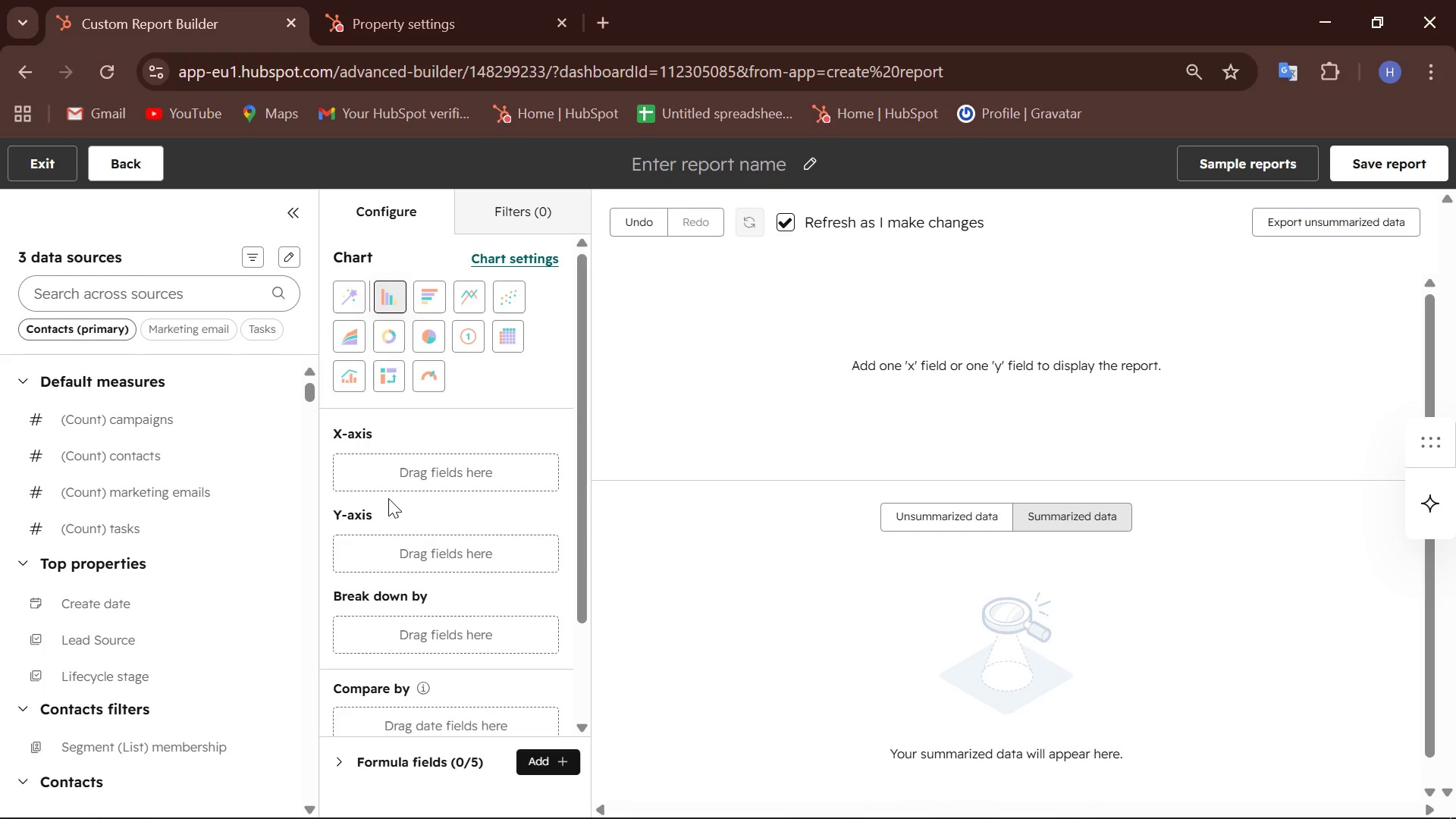 
left_click([140, 173])
 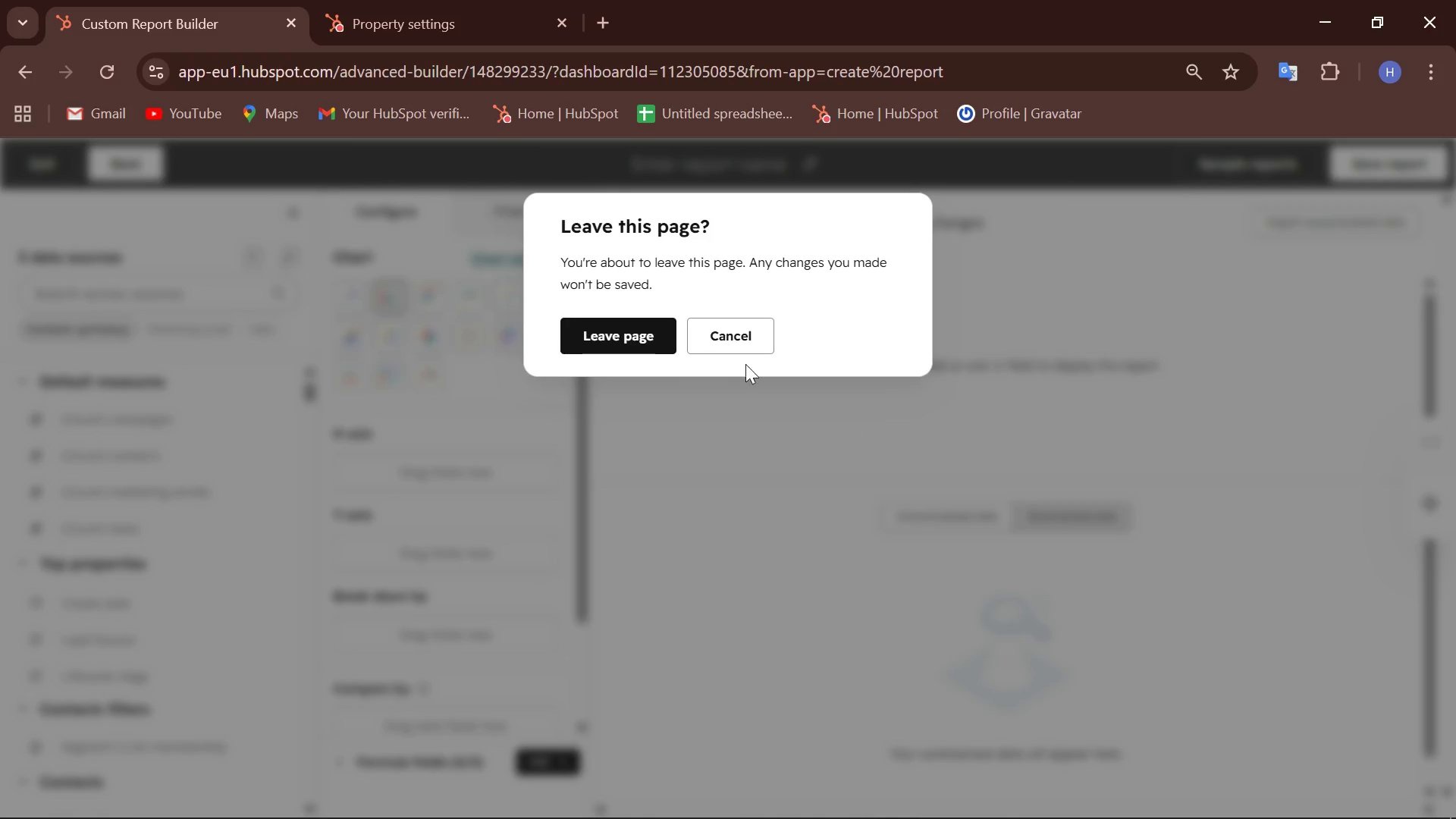 
left_click([633, 350])
 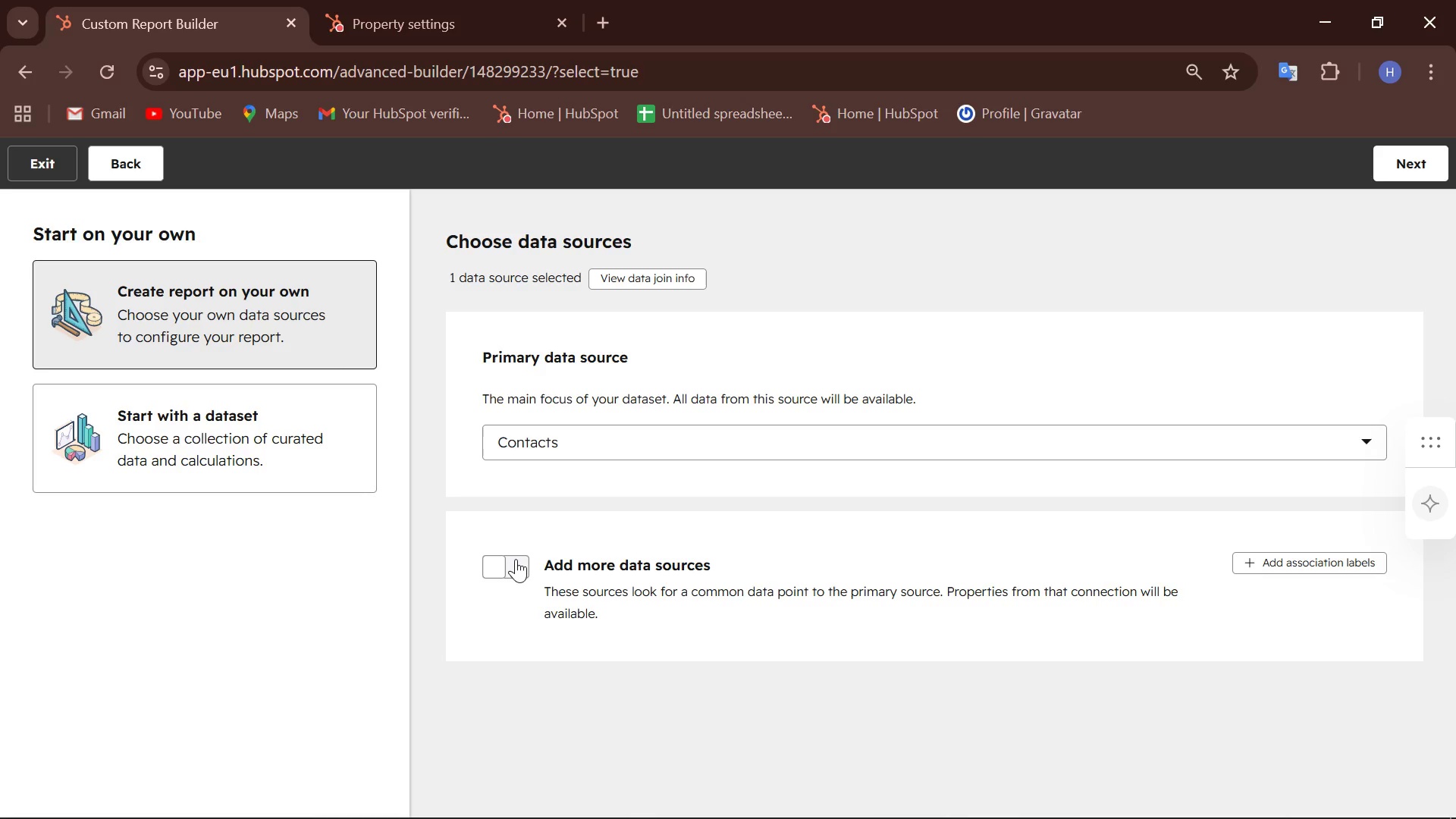 
scroll: coordinate [667, 544], scroll_direction: down, amount: 5.0
 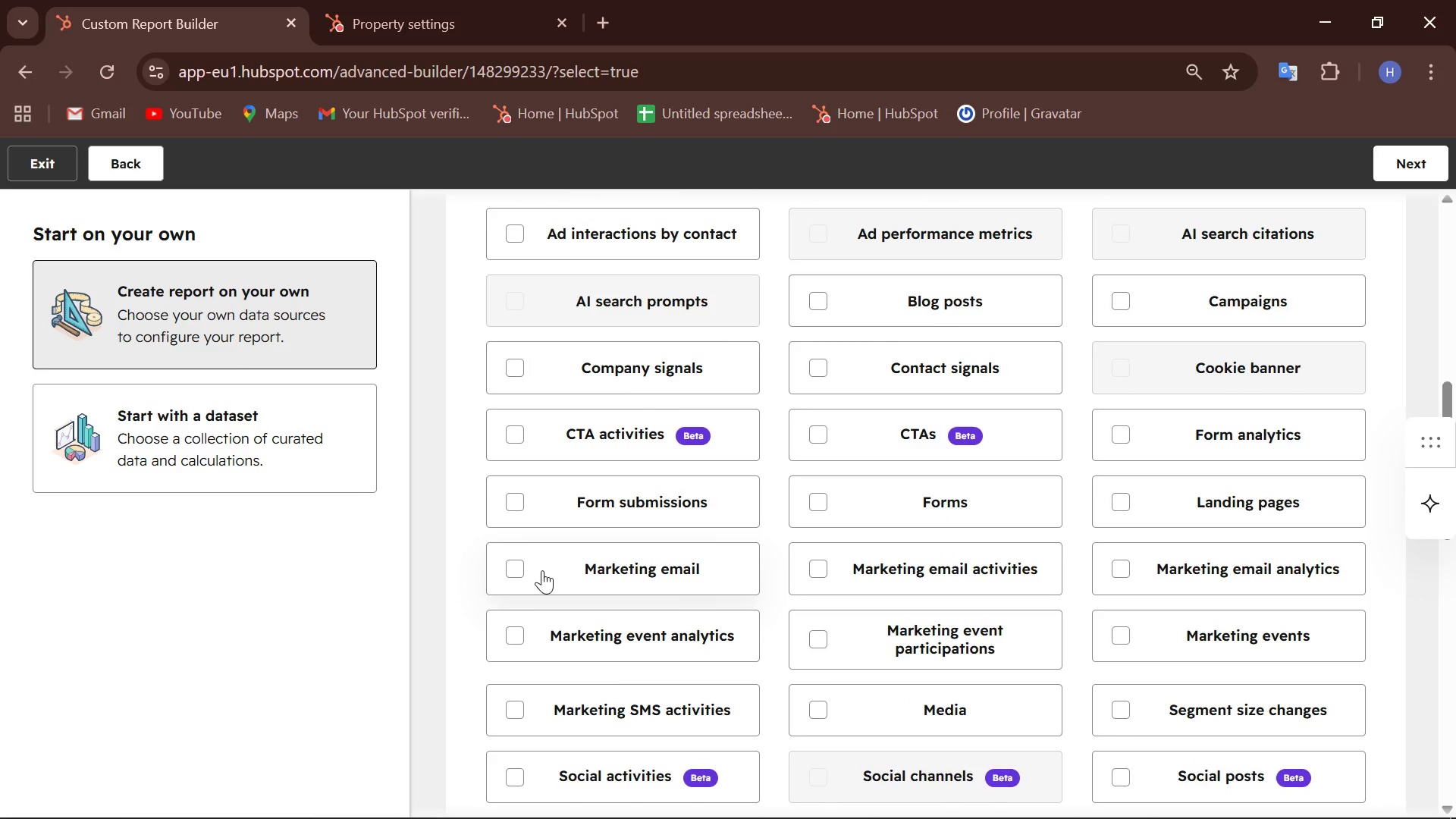 
left_click([542, 570])
 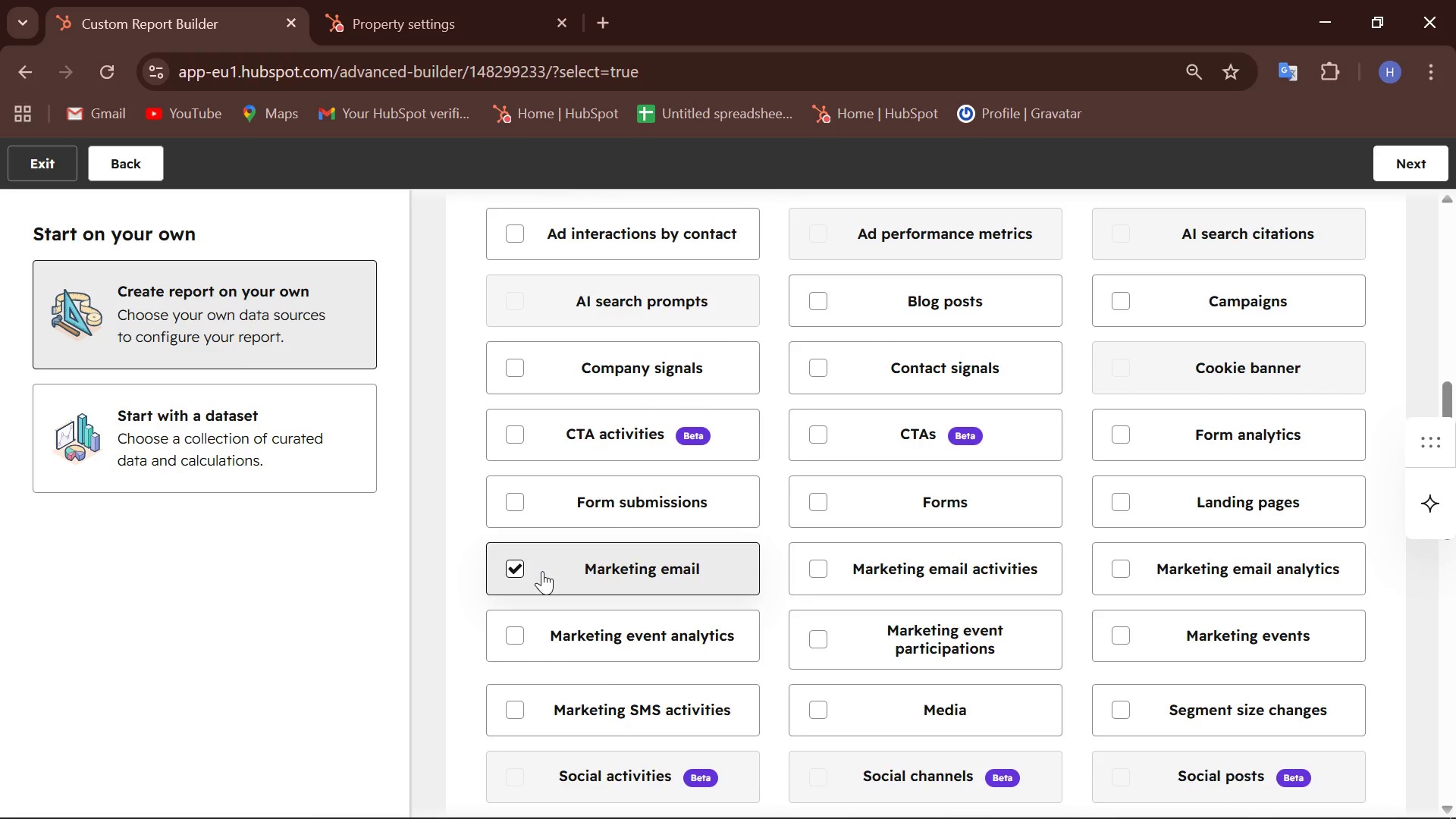 
wait(5.83)
 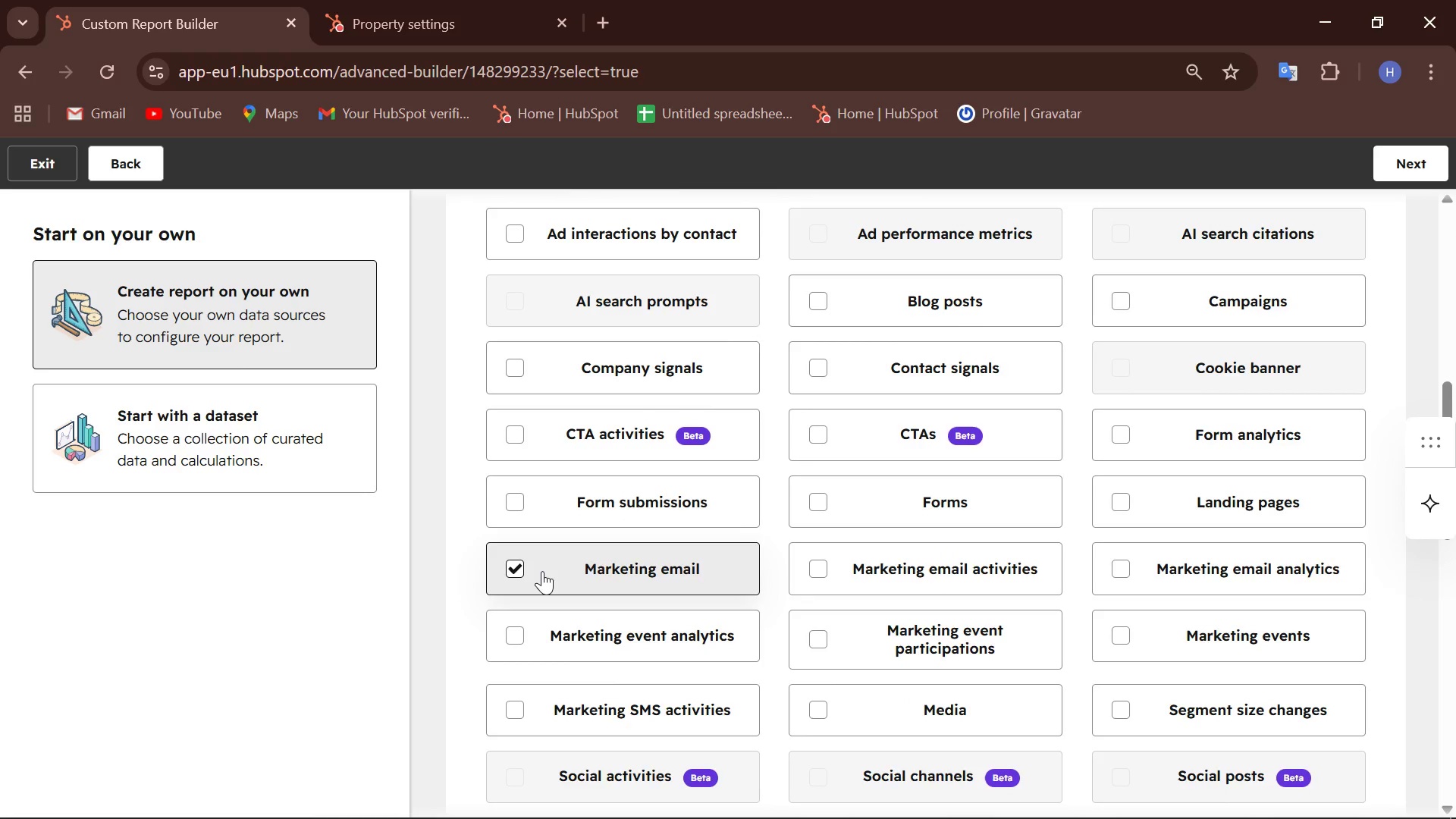 
scroll: coordinate [542, 571], scroll_direction: down, amount: 2.0
 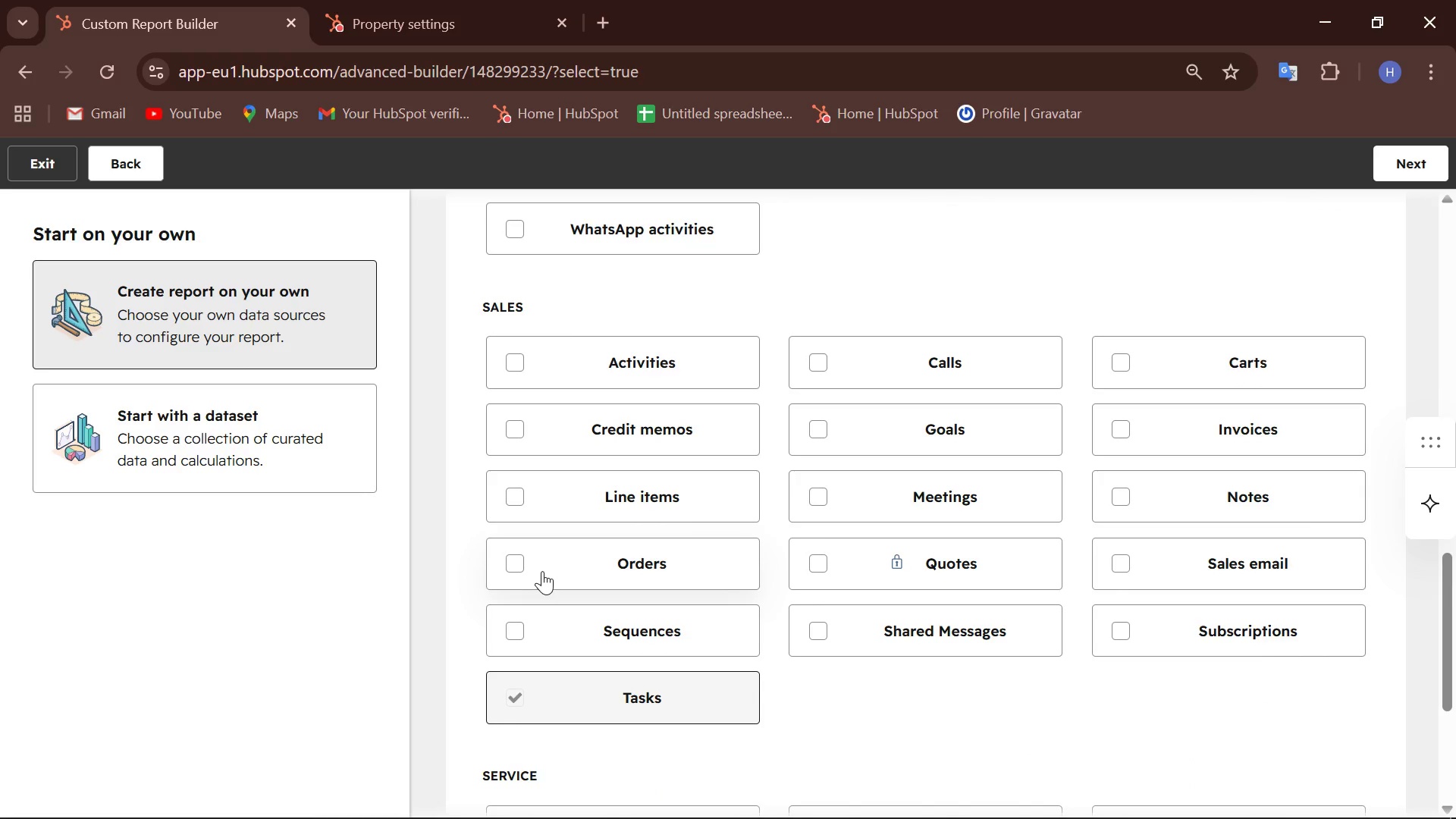 
wait(6.69)
 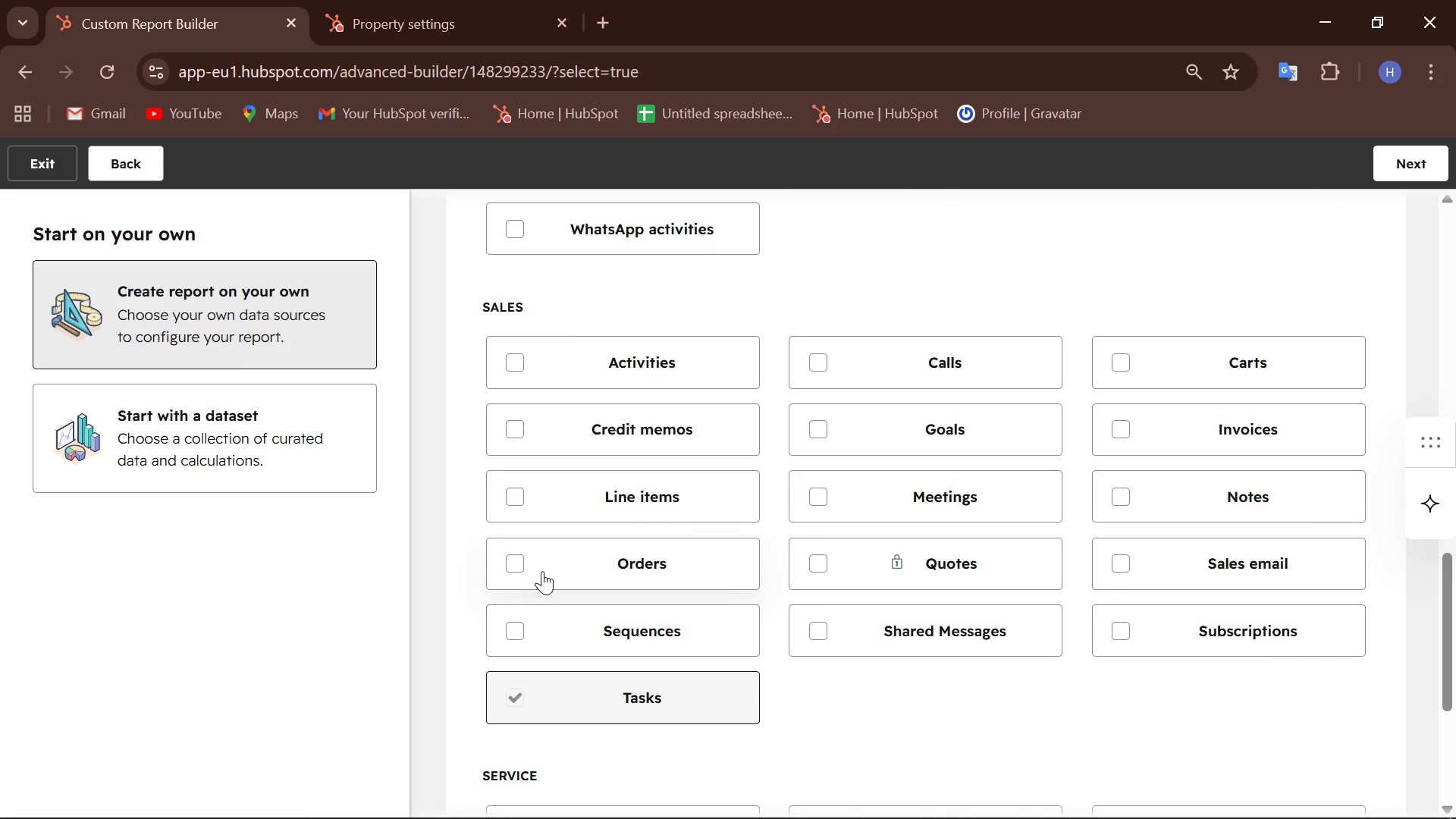 
left_click([516, 622])
 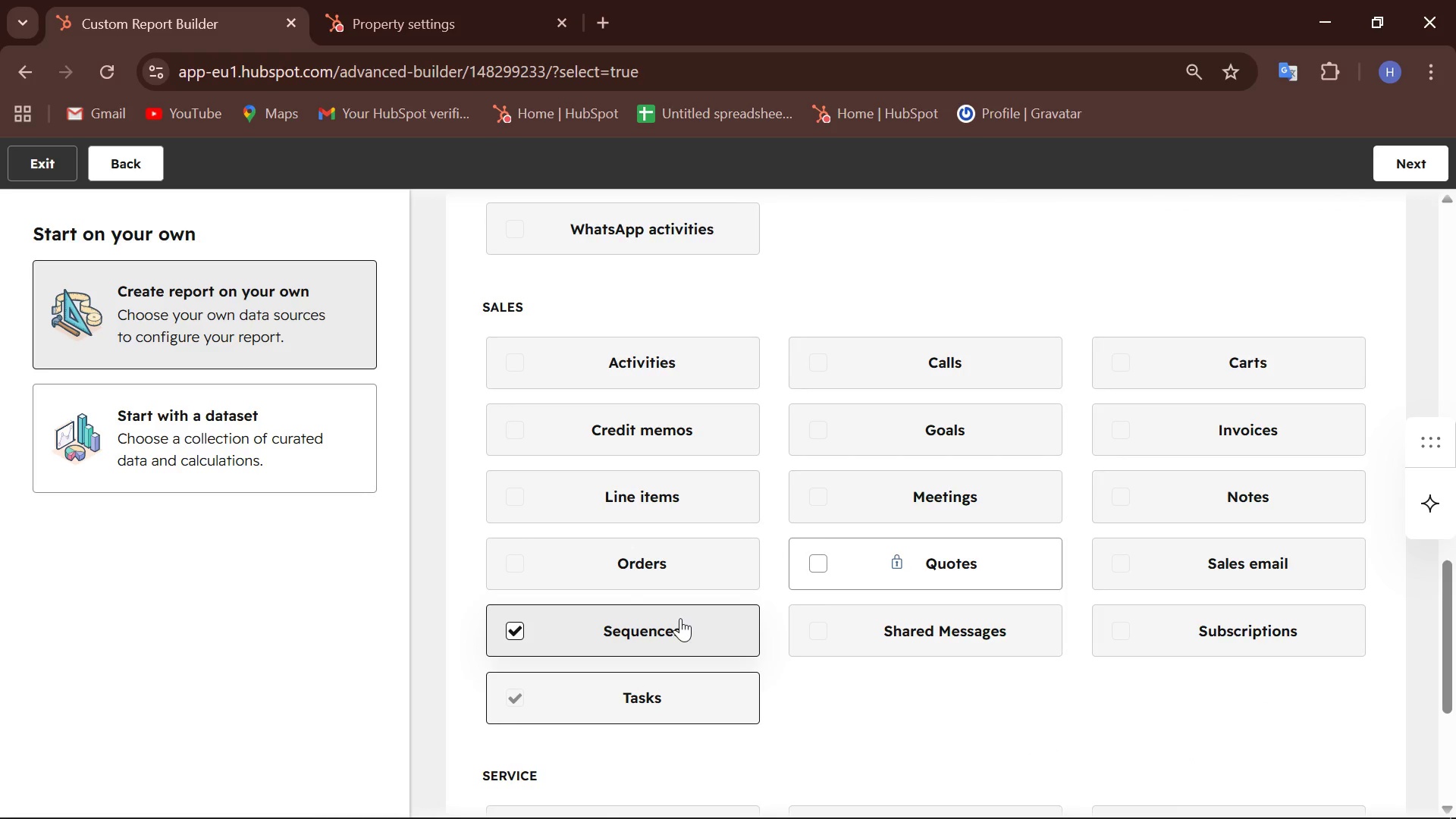 
scroll: coordinate [870, 641], scroll_direction: down, amount: 2.0
 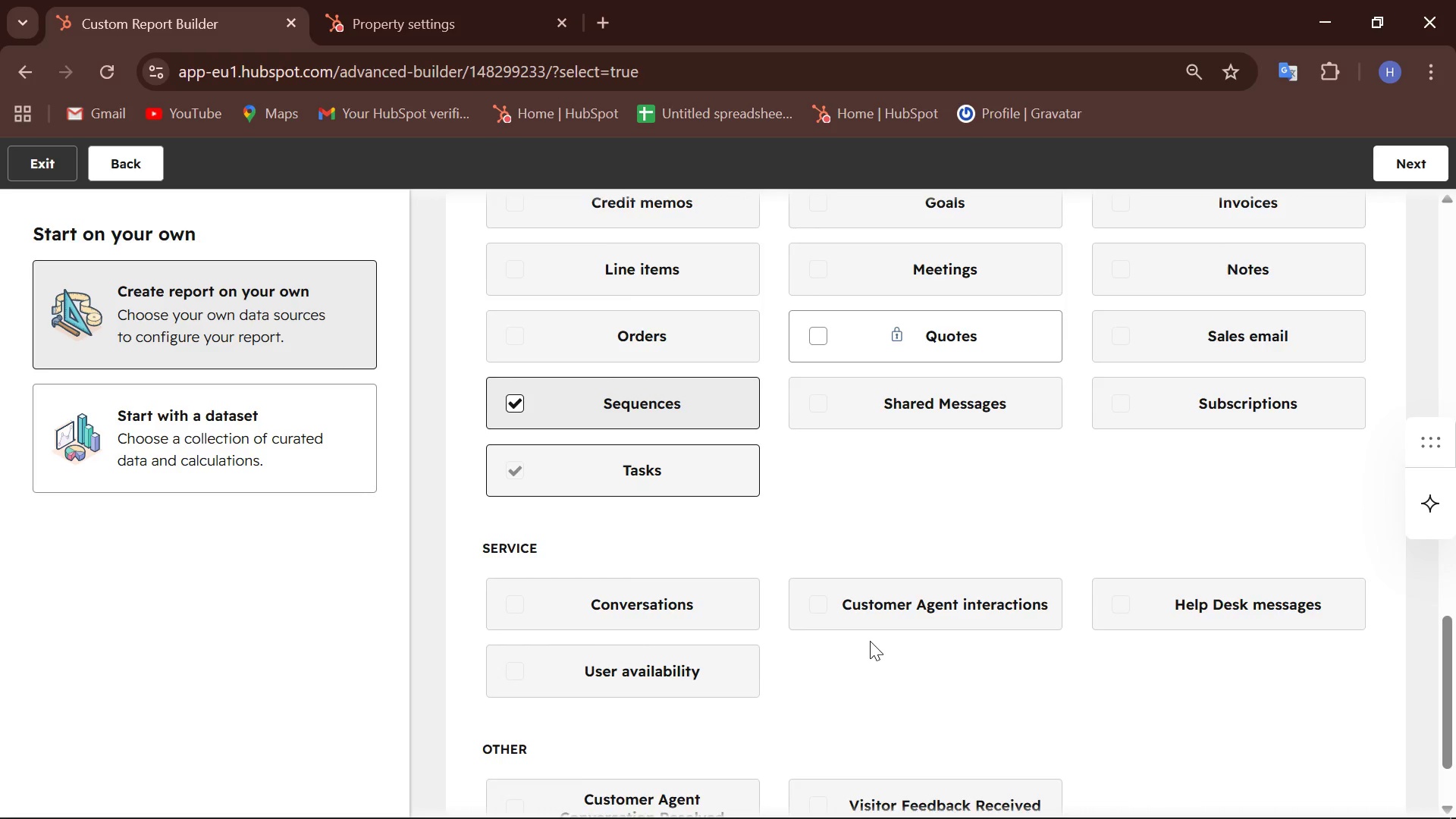 
scroll: coordinate [870, 641], scroll_direction: up, amount: 1.0
 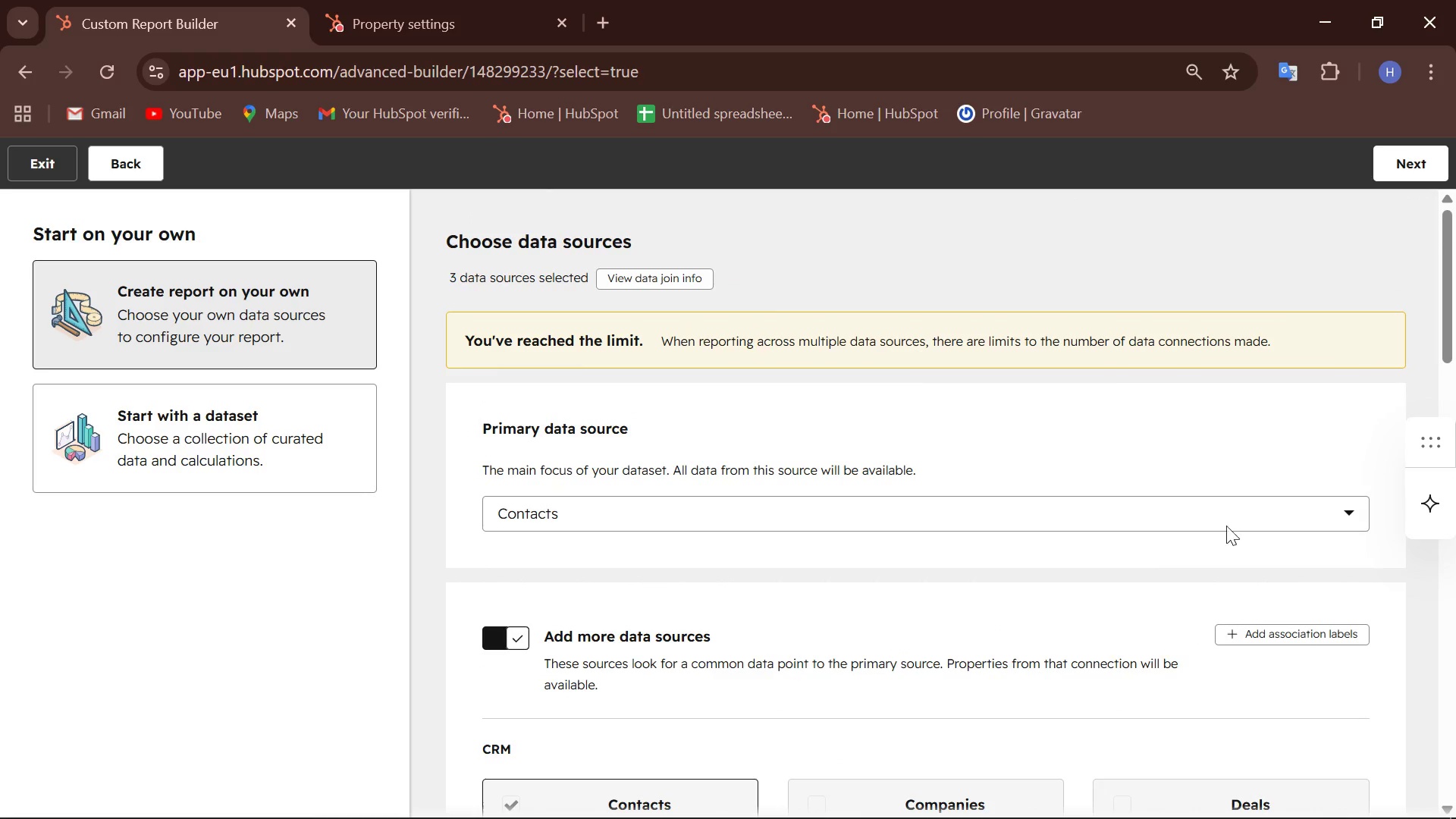 
left_click([1407, 162])
 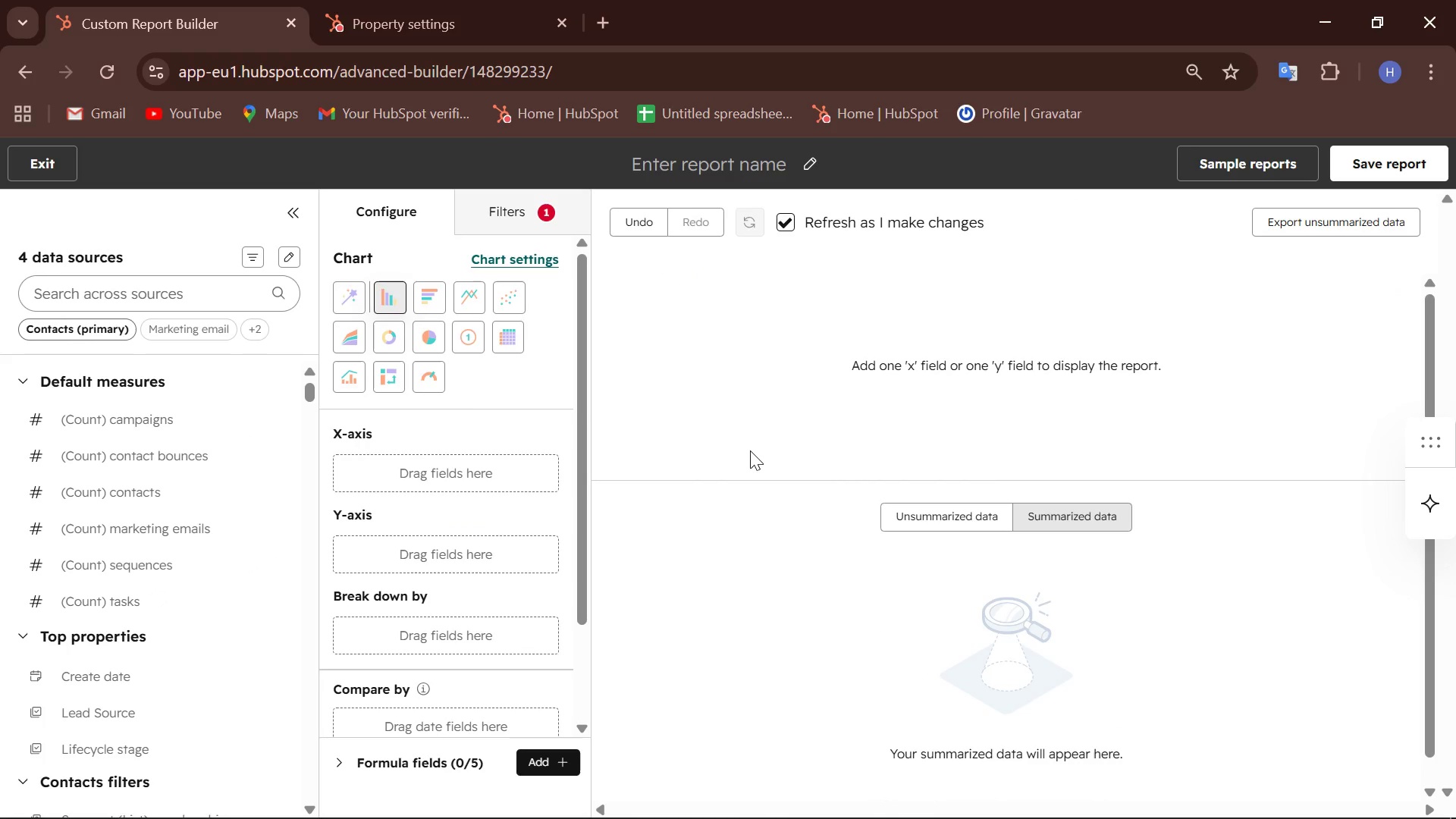 
wait(13.22)
 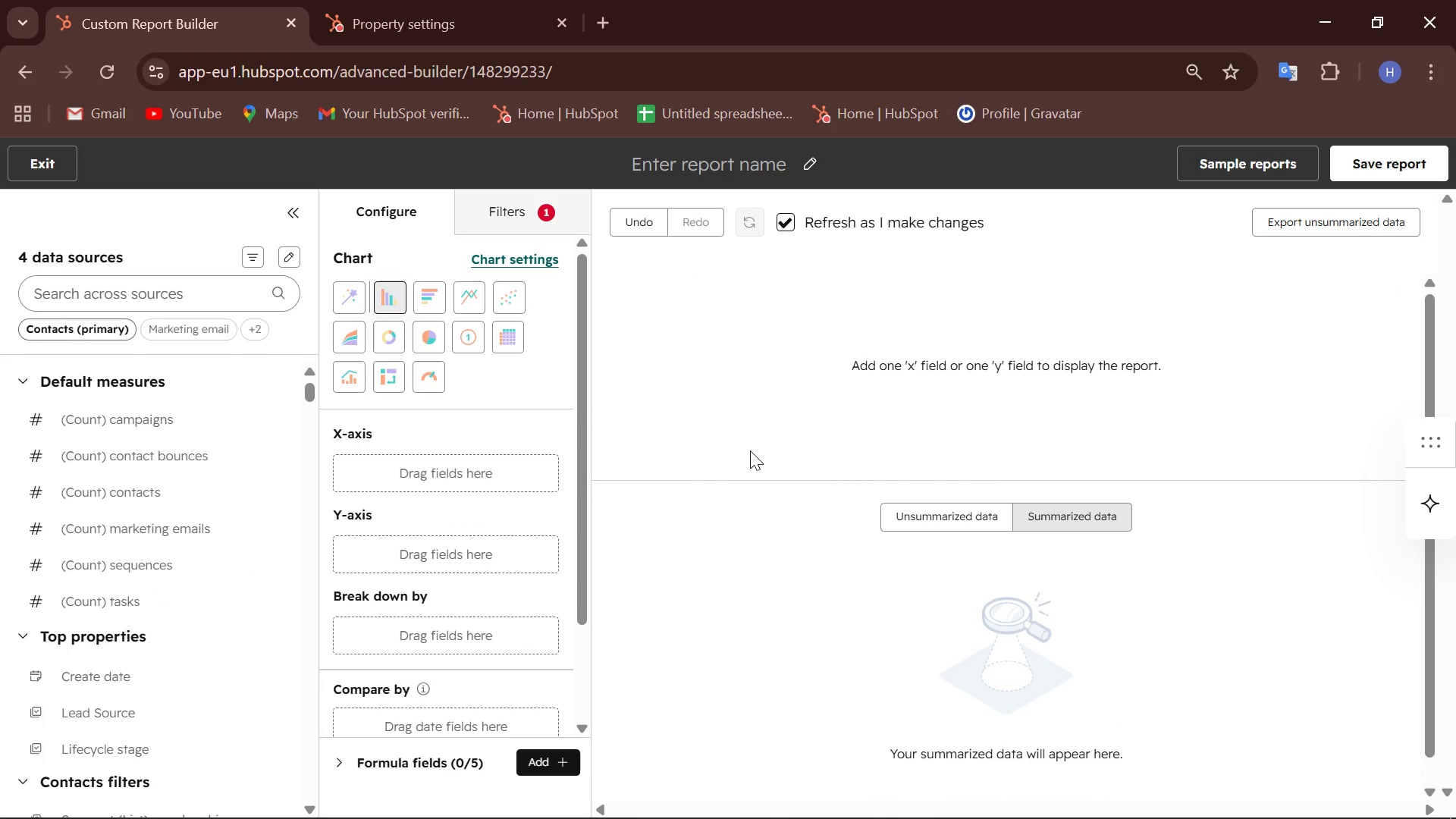 
left_click([127, 298])
 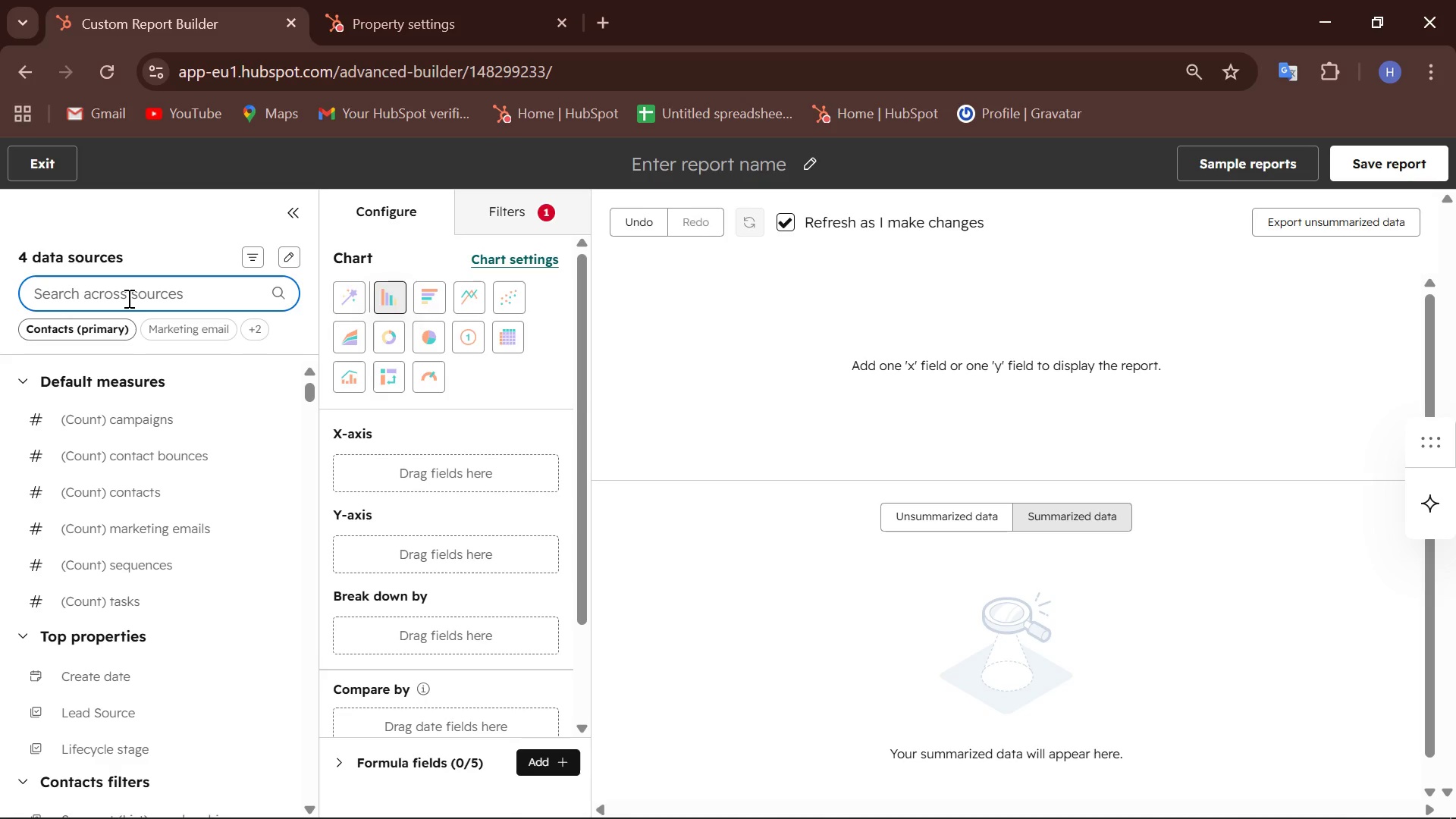 
type(Lead)
 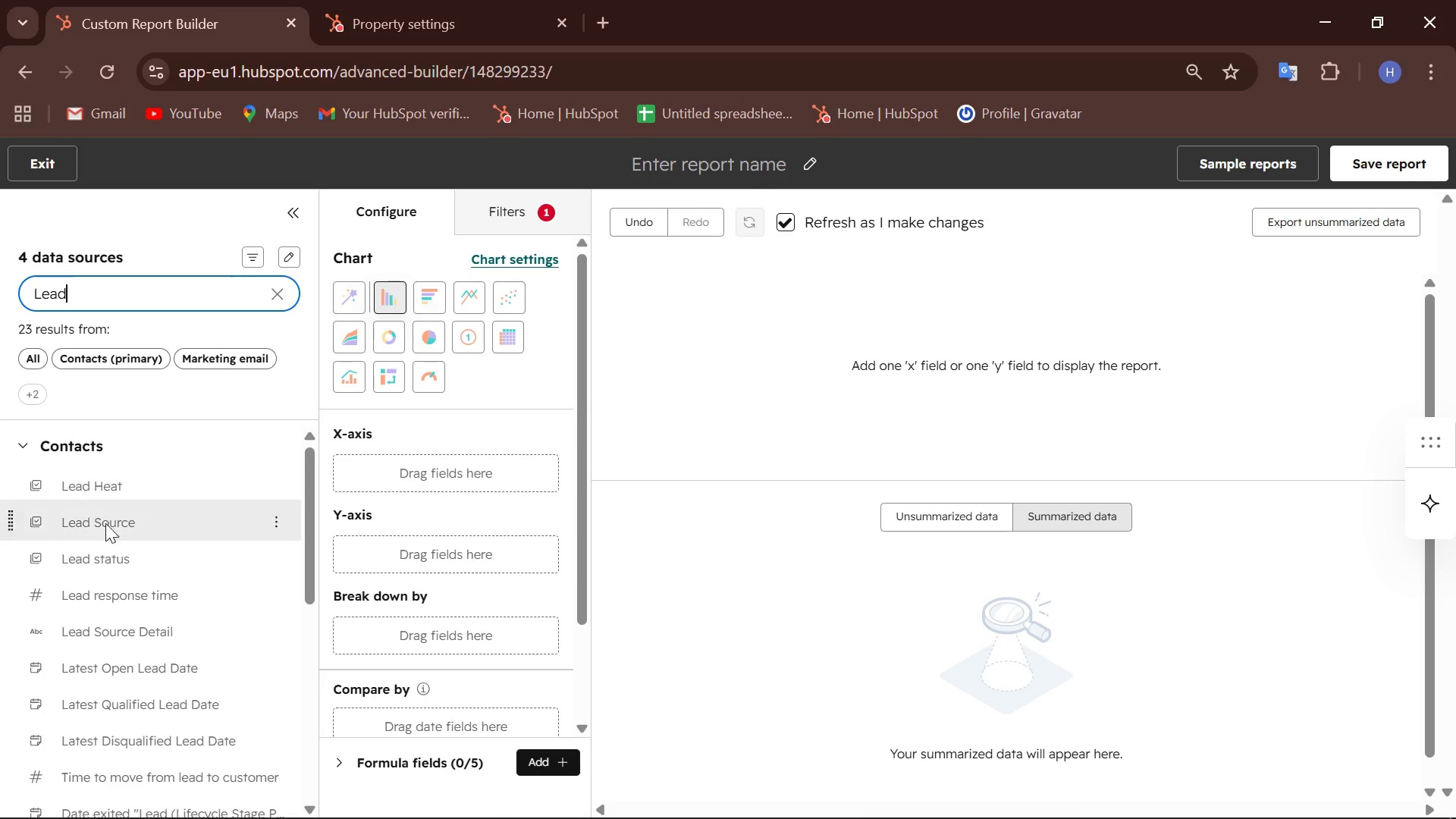 
left_click_drag(start_coordinate=[80, 557], to_coordinate=[400, 475])
 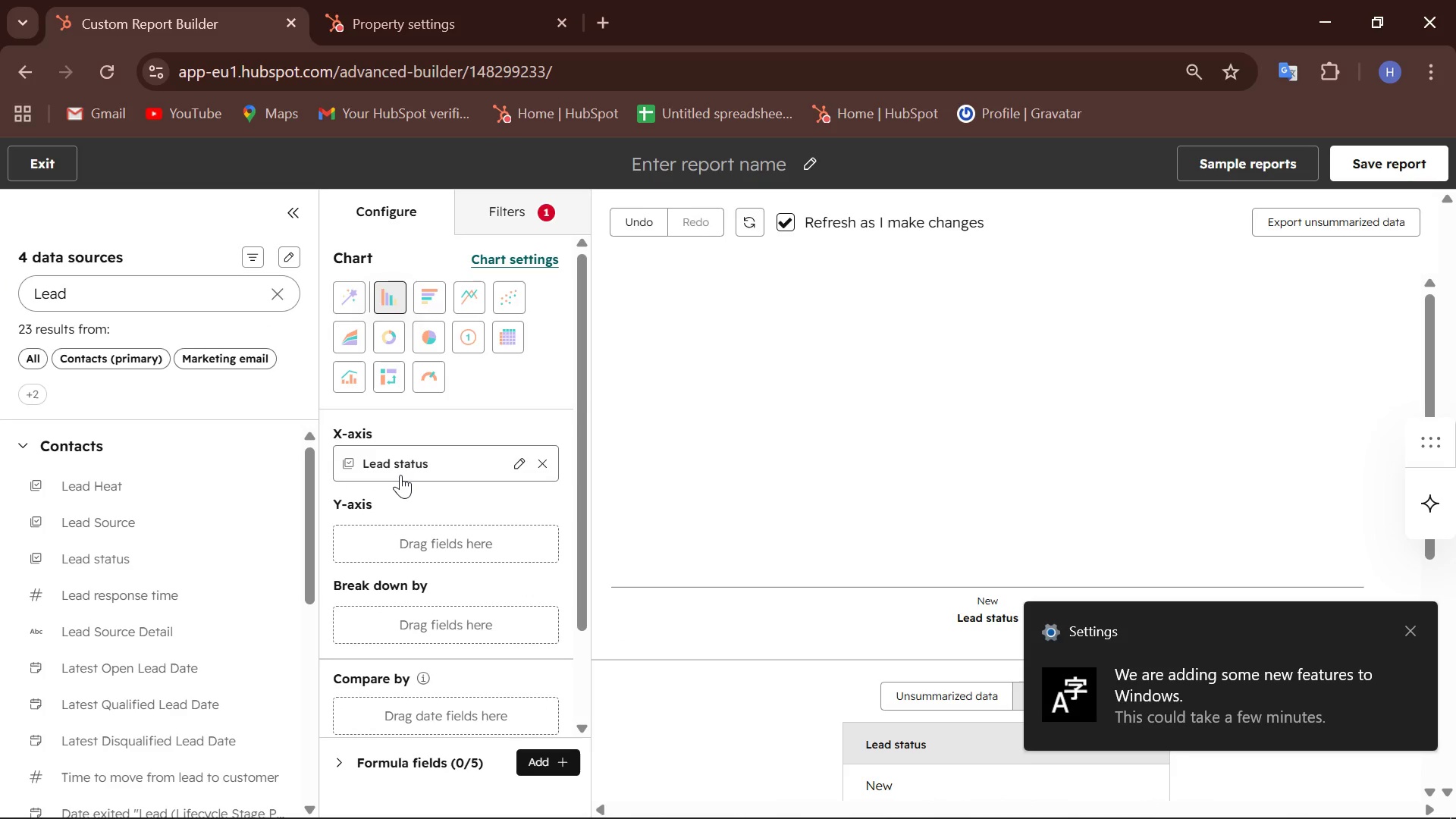 
wait(6.52)
 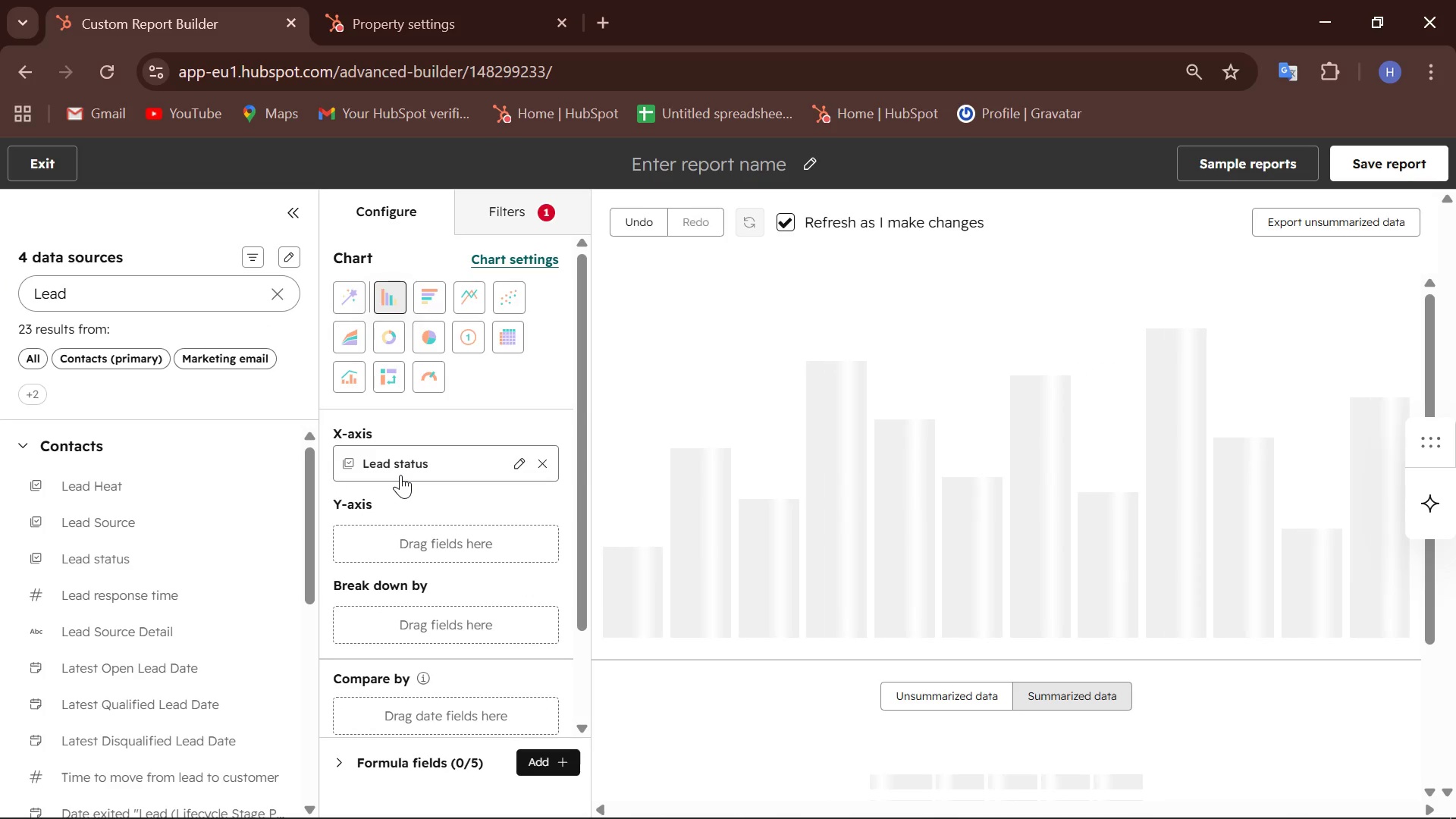 
left_click([1411, 634])
 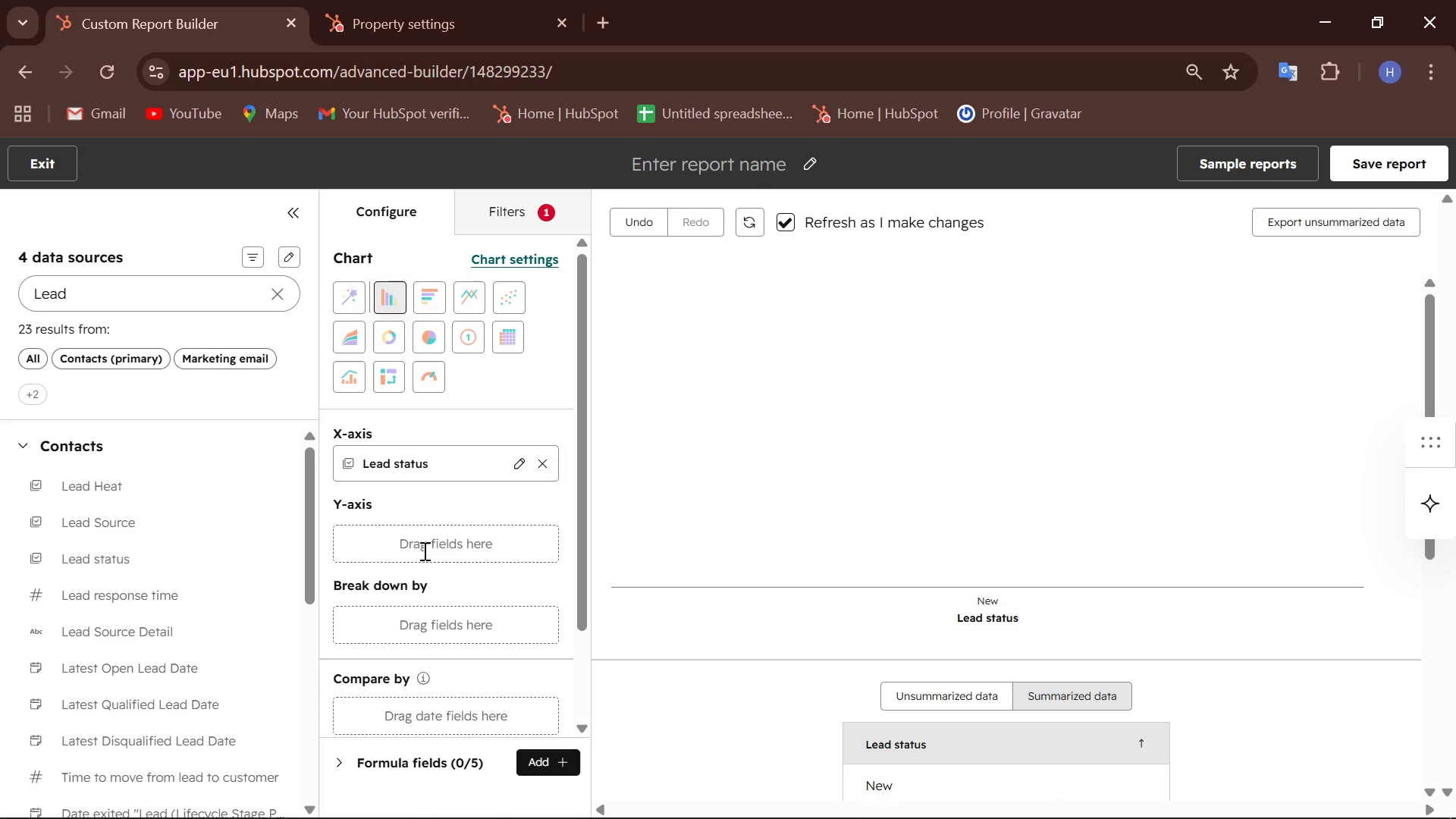 
wait(20.2)
 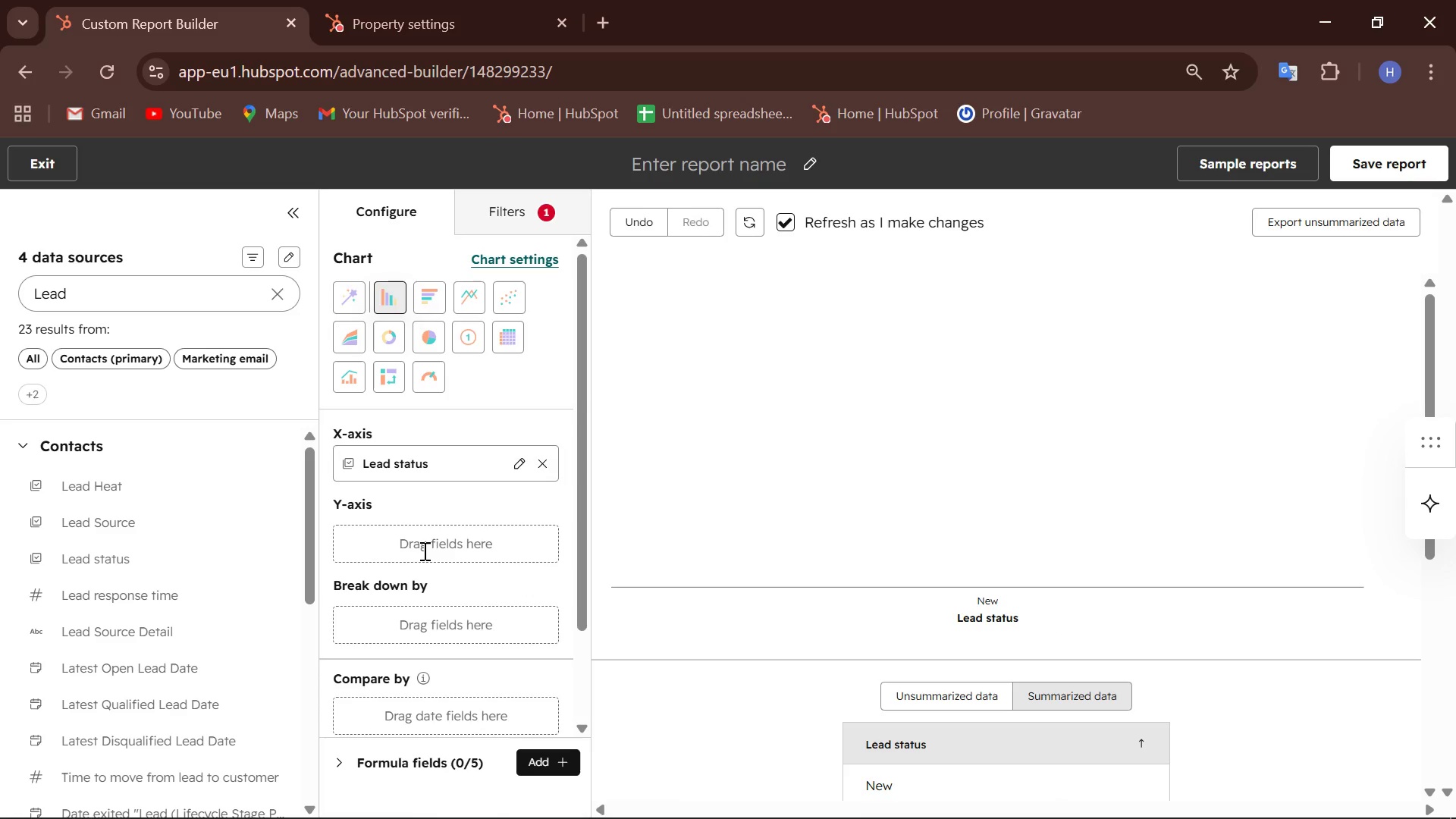 
left_click([150, 275])
 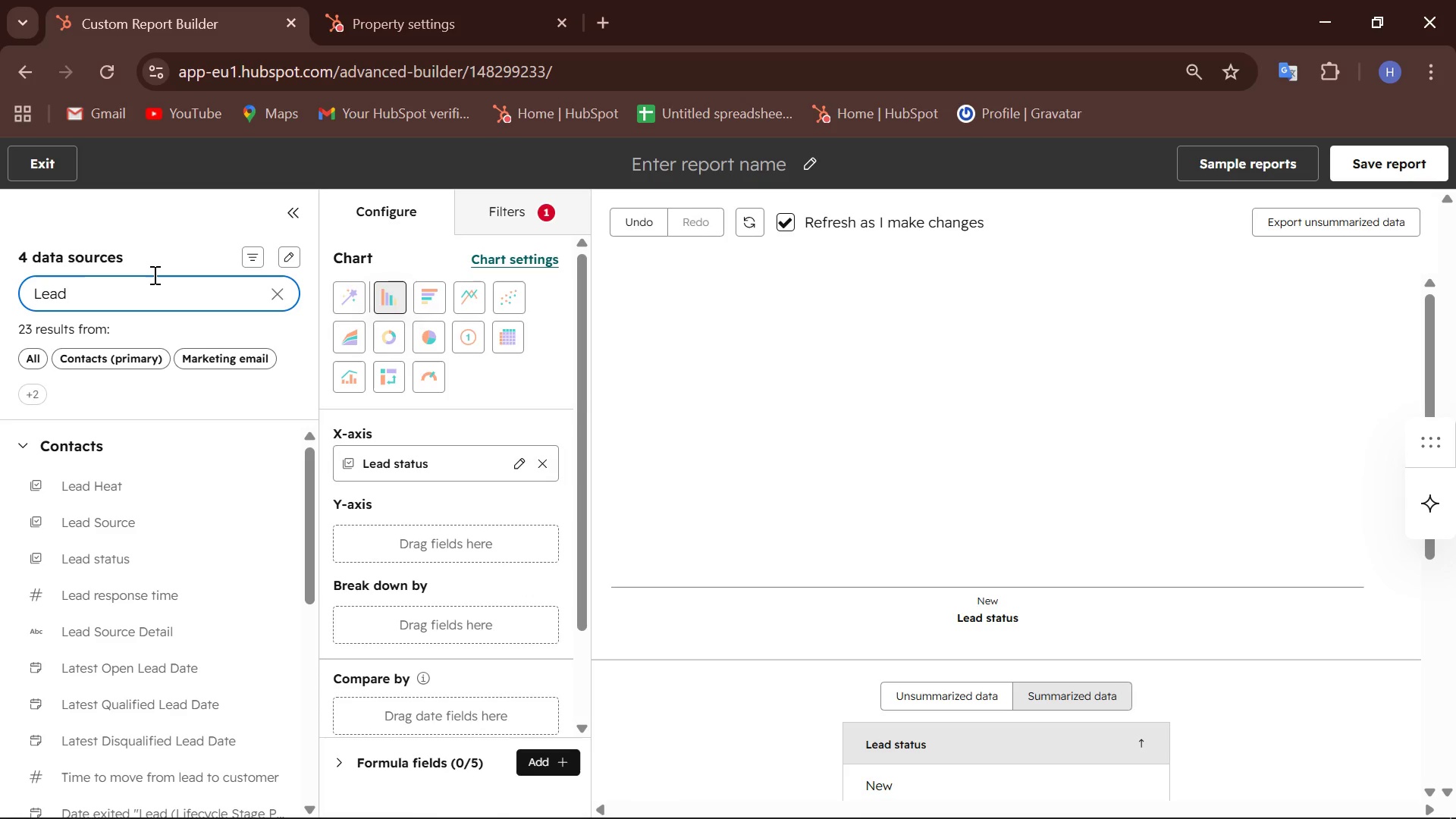 
key(Backspace)
key(Backspace)
key(Backspace)
key(Backspace)
type(count )
 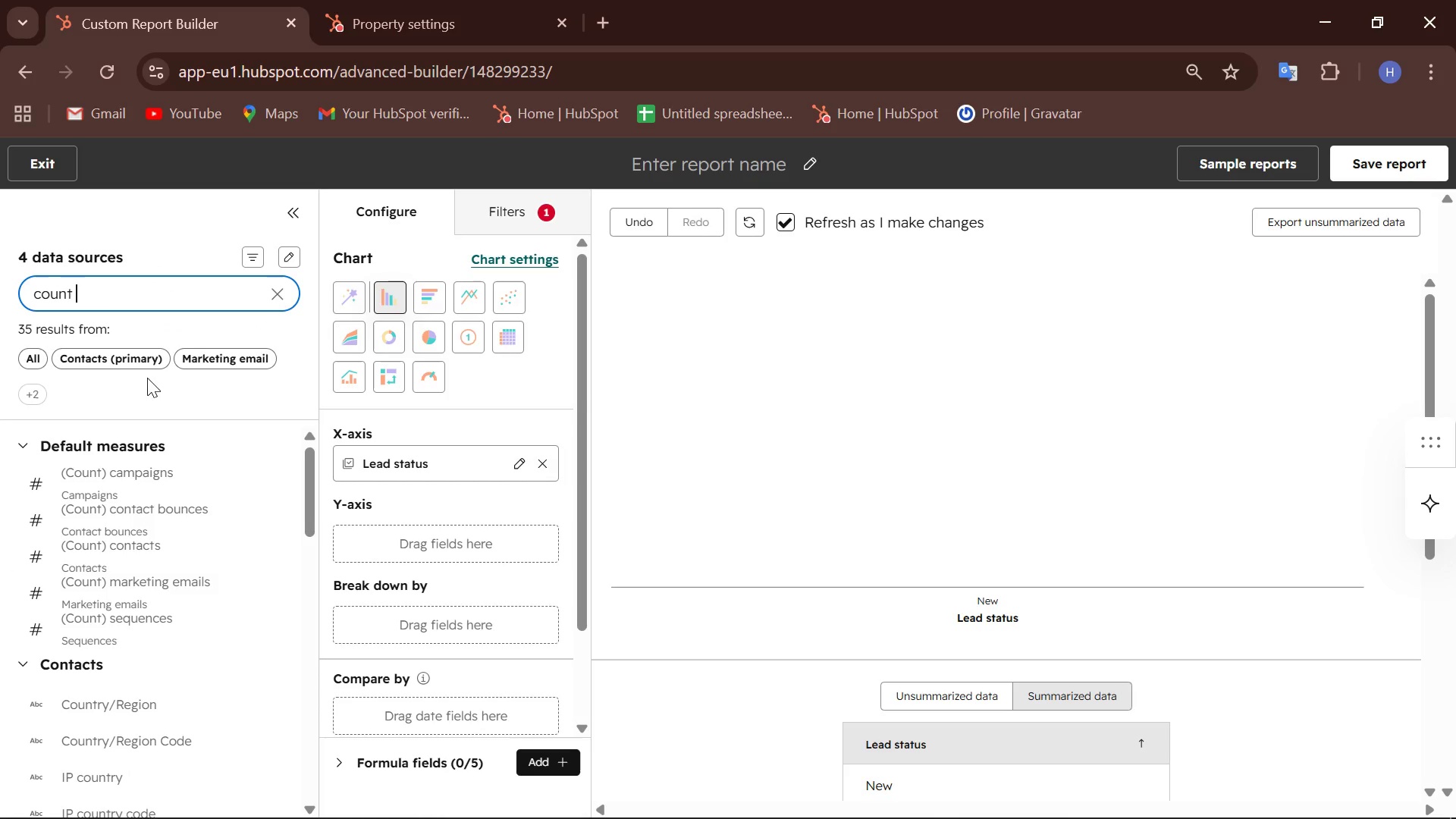 
type(of contacts)
 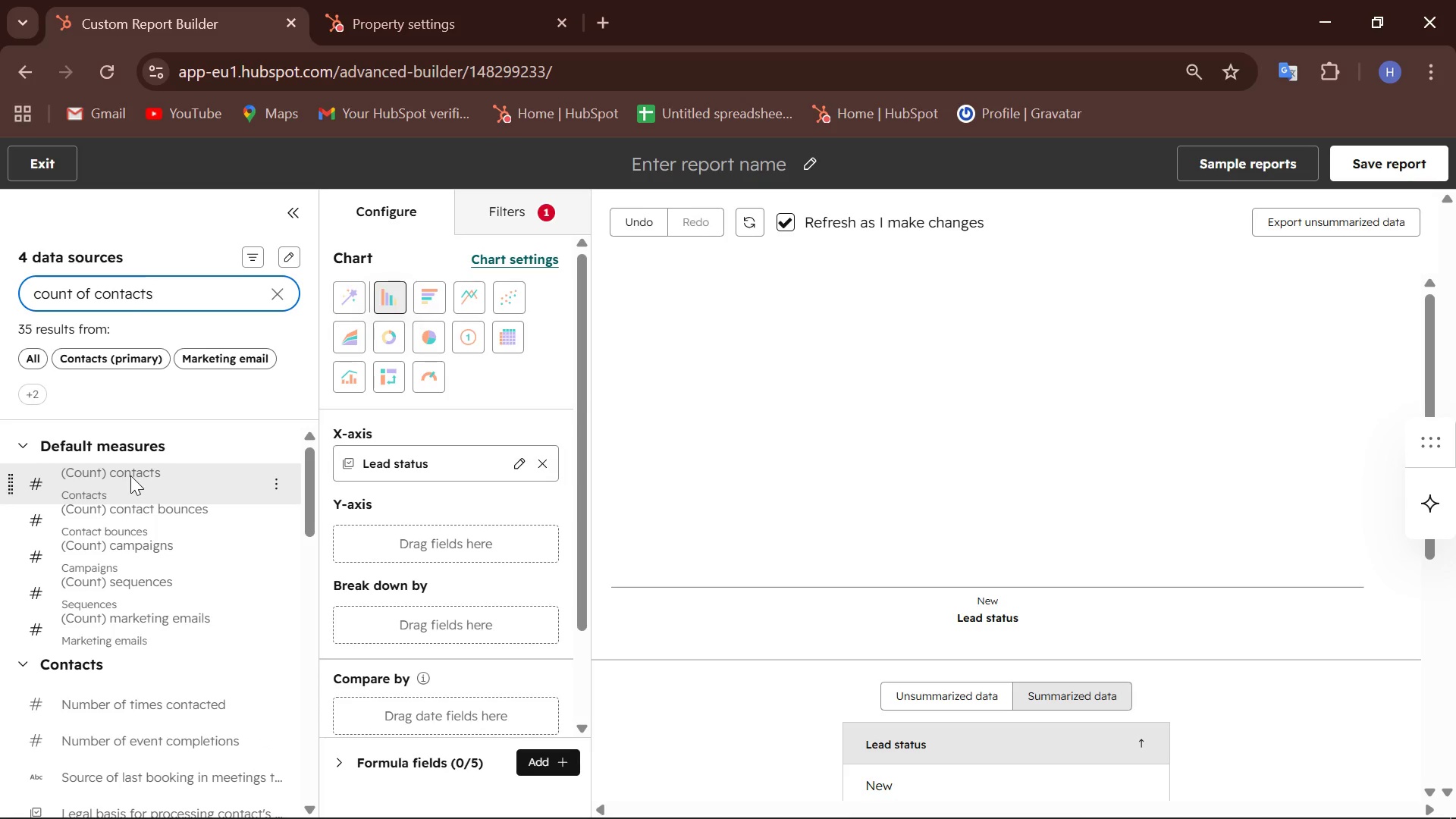 
left_click_drag(start_coordinate=[130, 475], to_coordinate=[359, 531])
 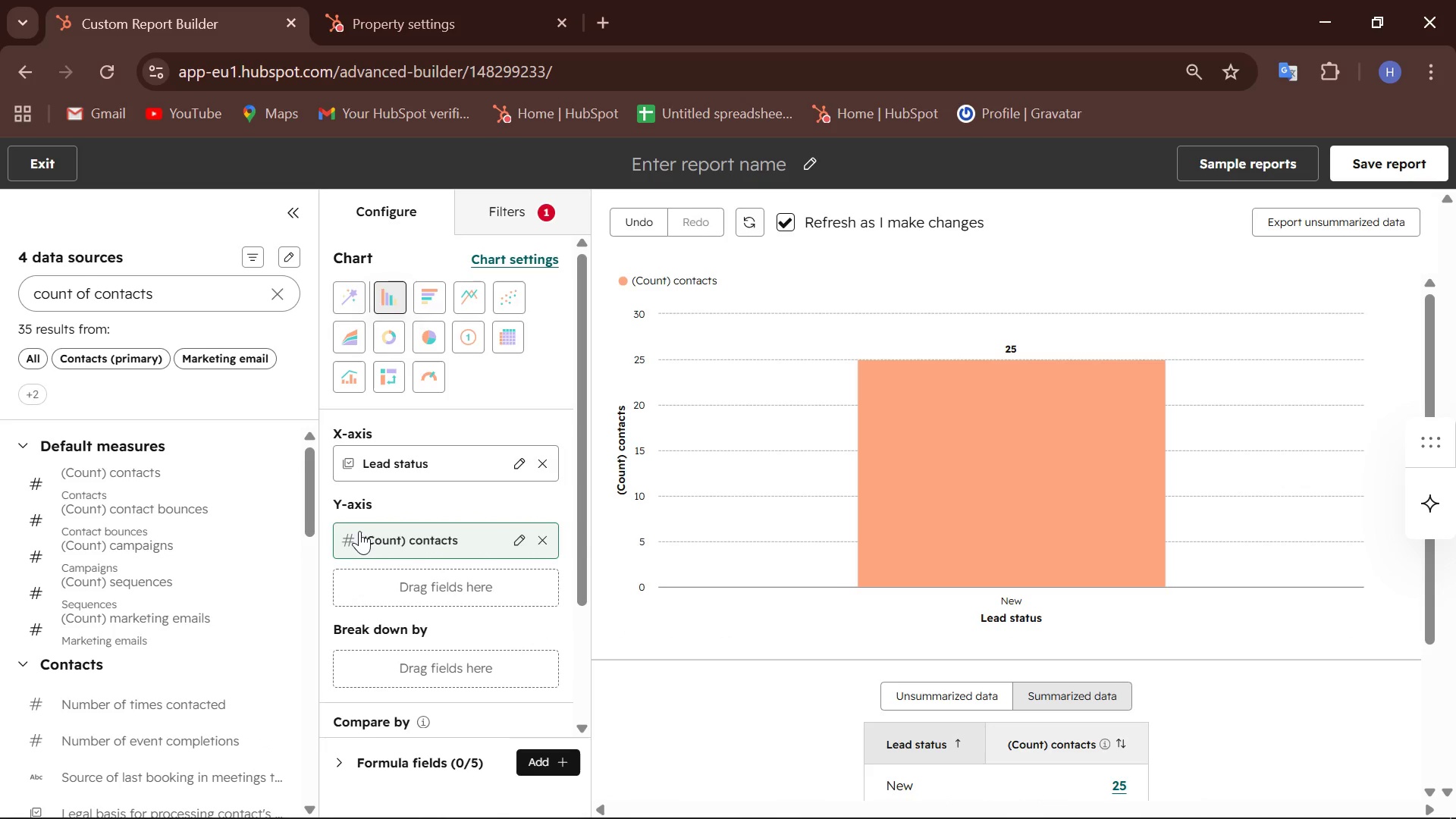 
wait(15.33)
 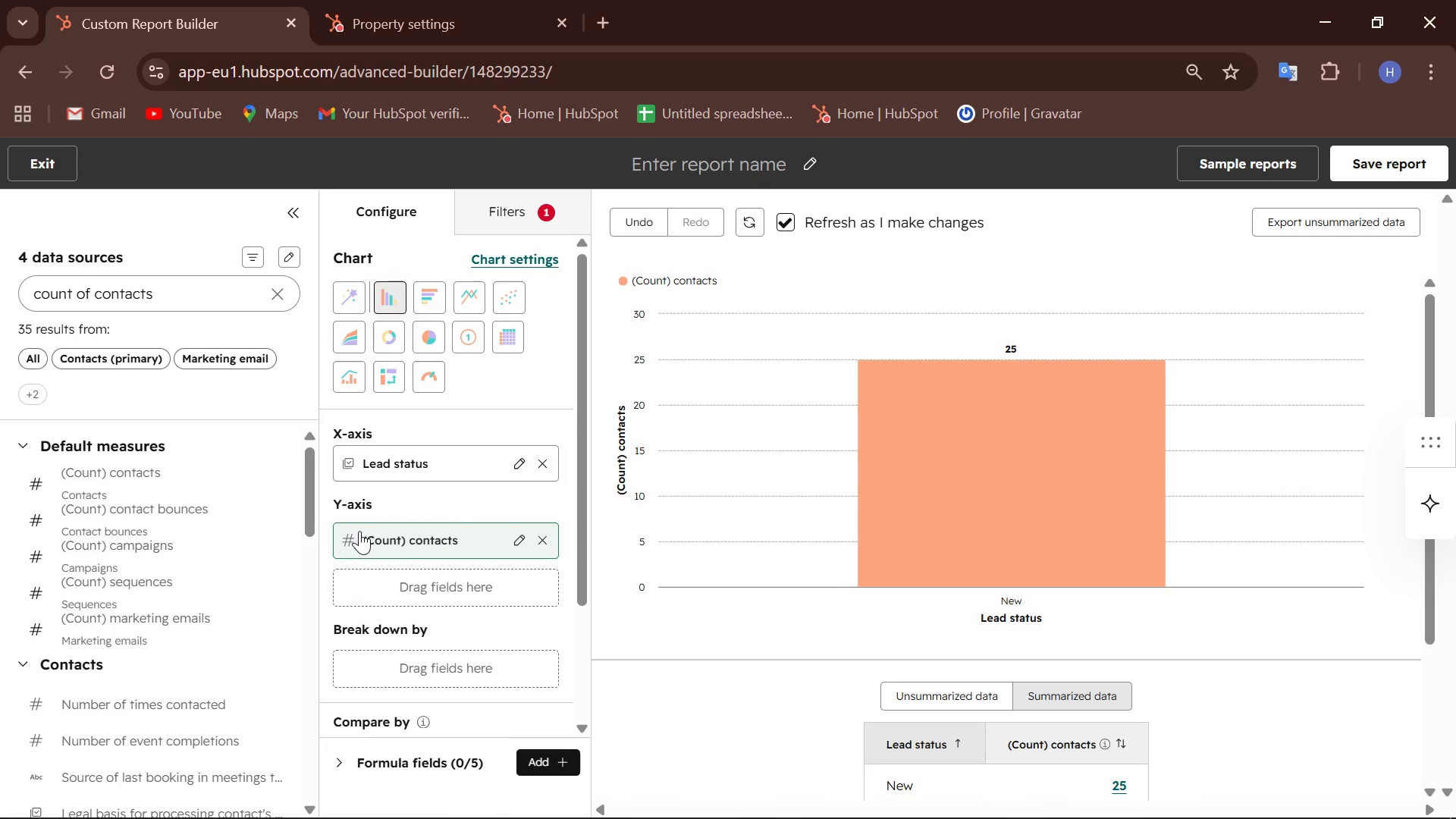 
left_click([426, 345])
 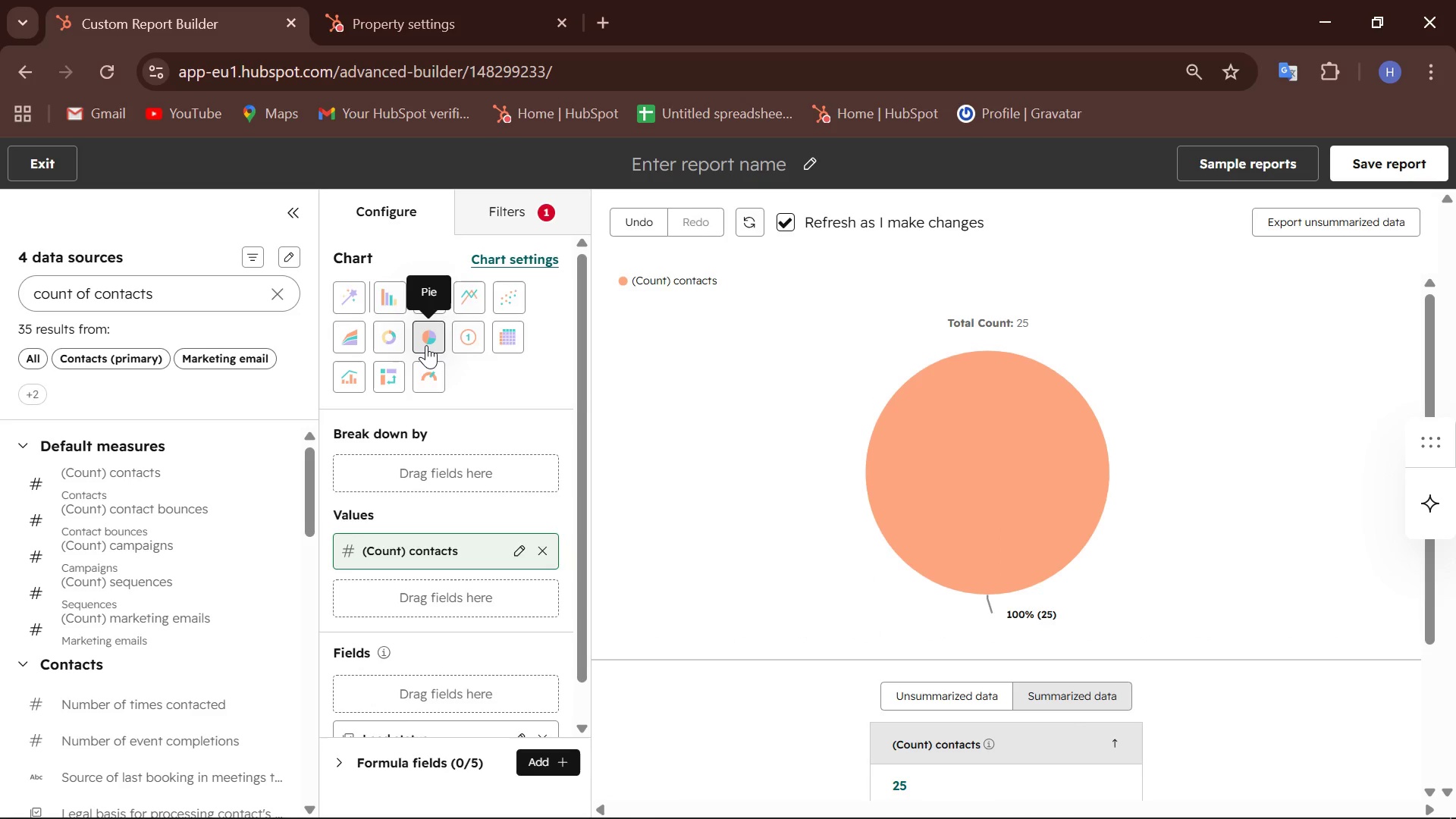 
wait(13.41)
 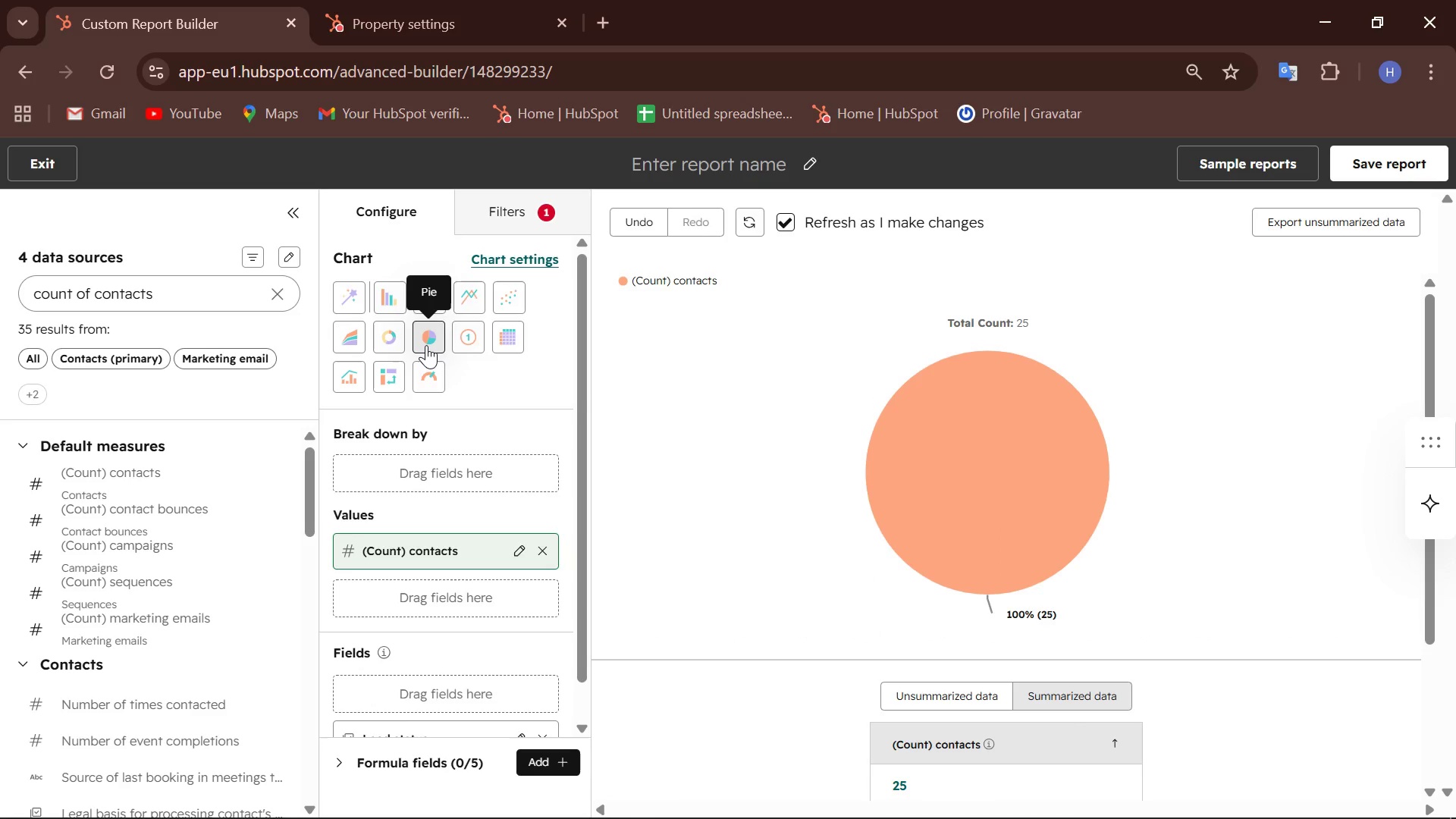 
left_click([806, 166])
 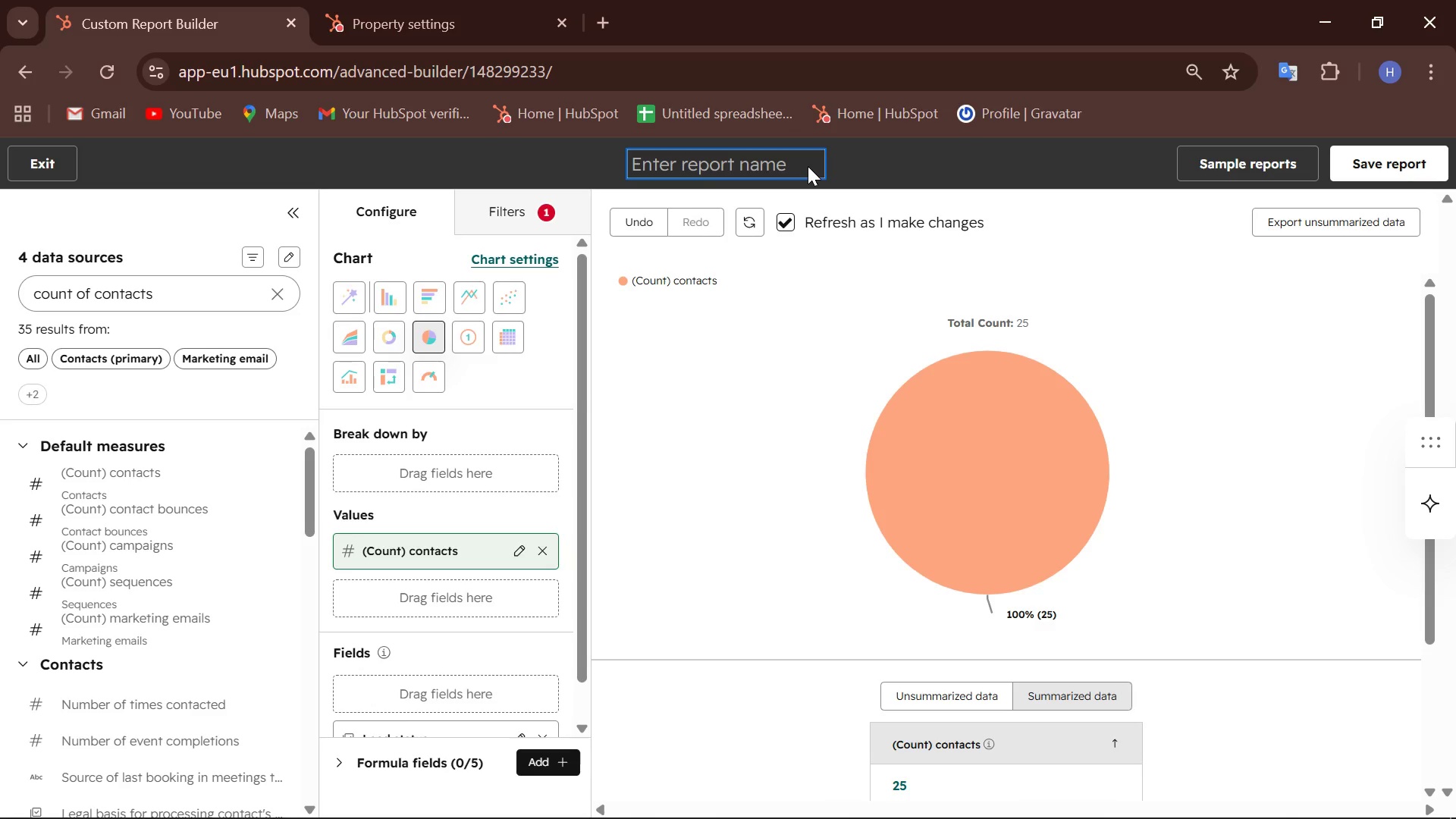 
type(SiliverSteps lEAD Status Funnel)
 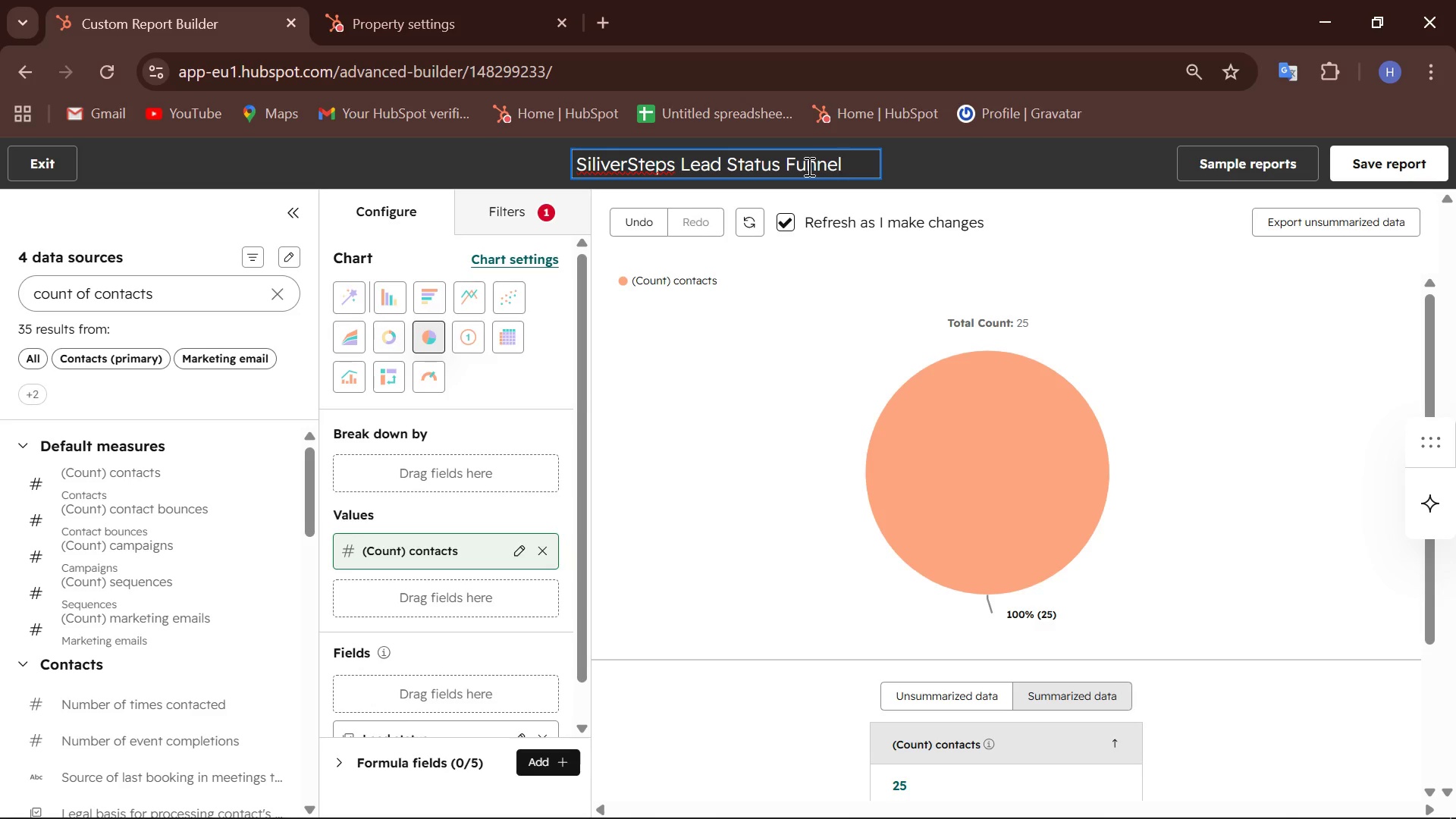 
right_click([1125, 789])
 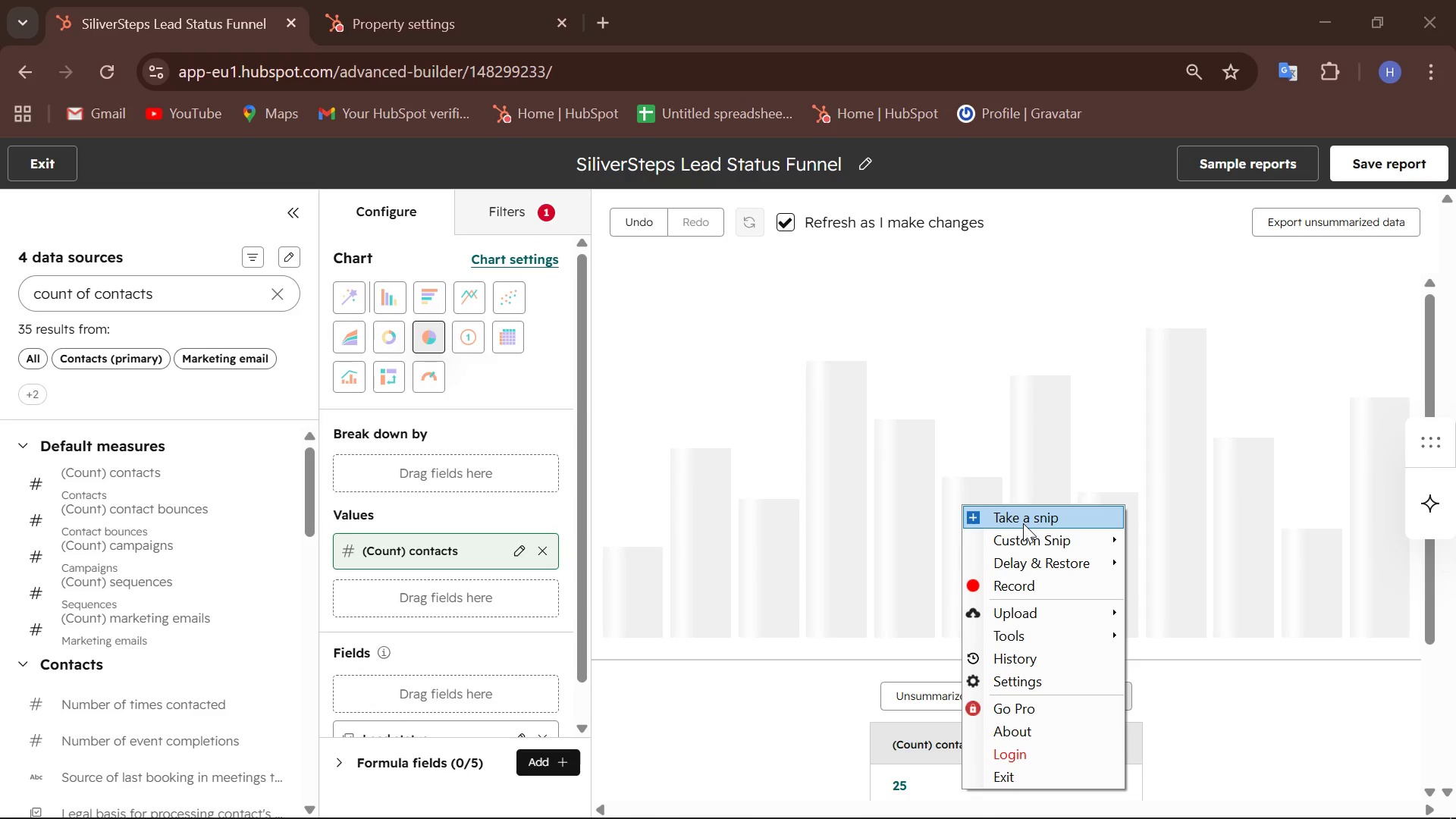 
left_click([1023, 523])
 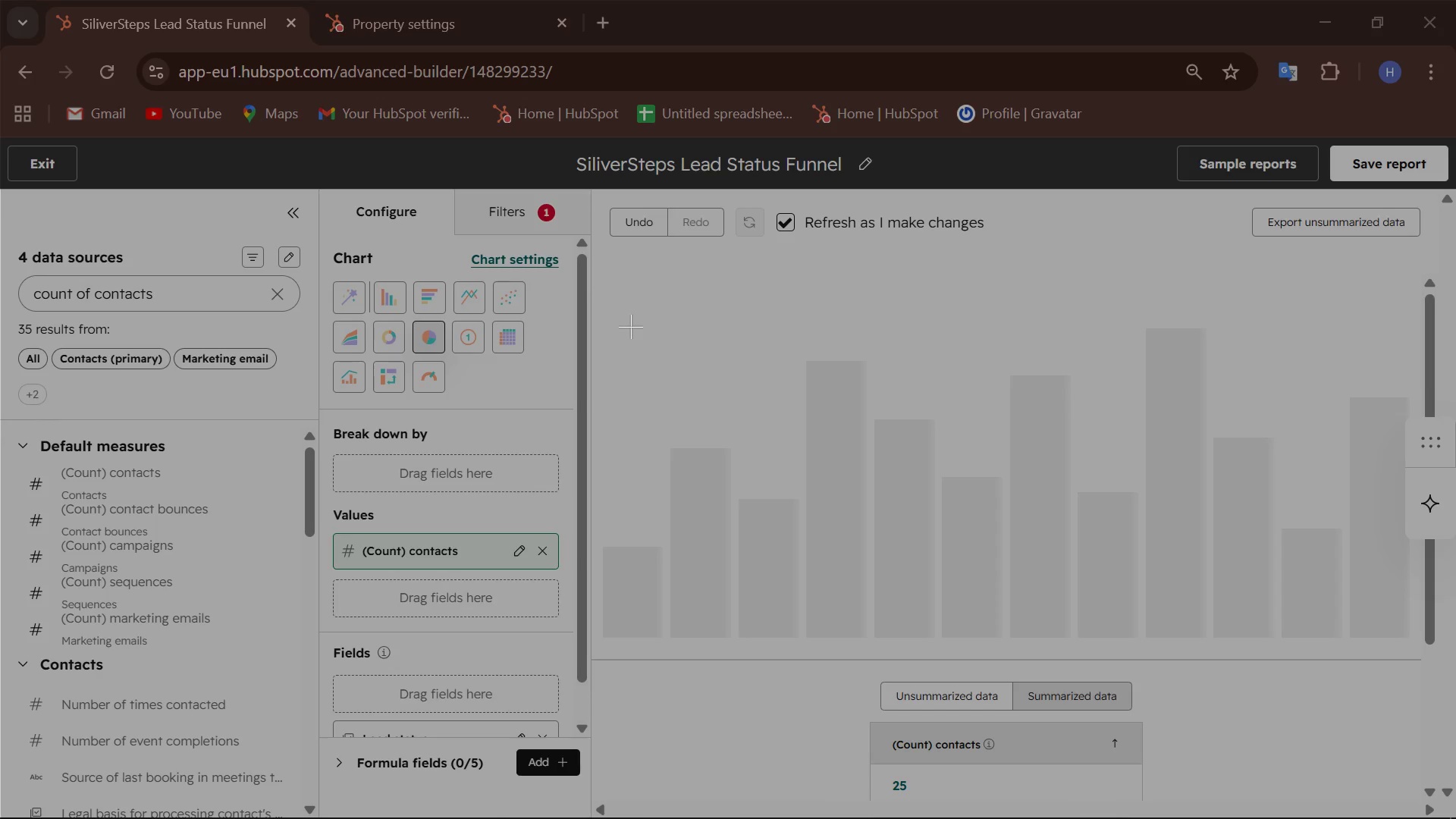 
key(Escape)
 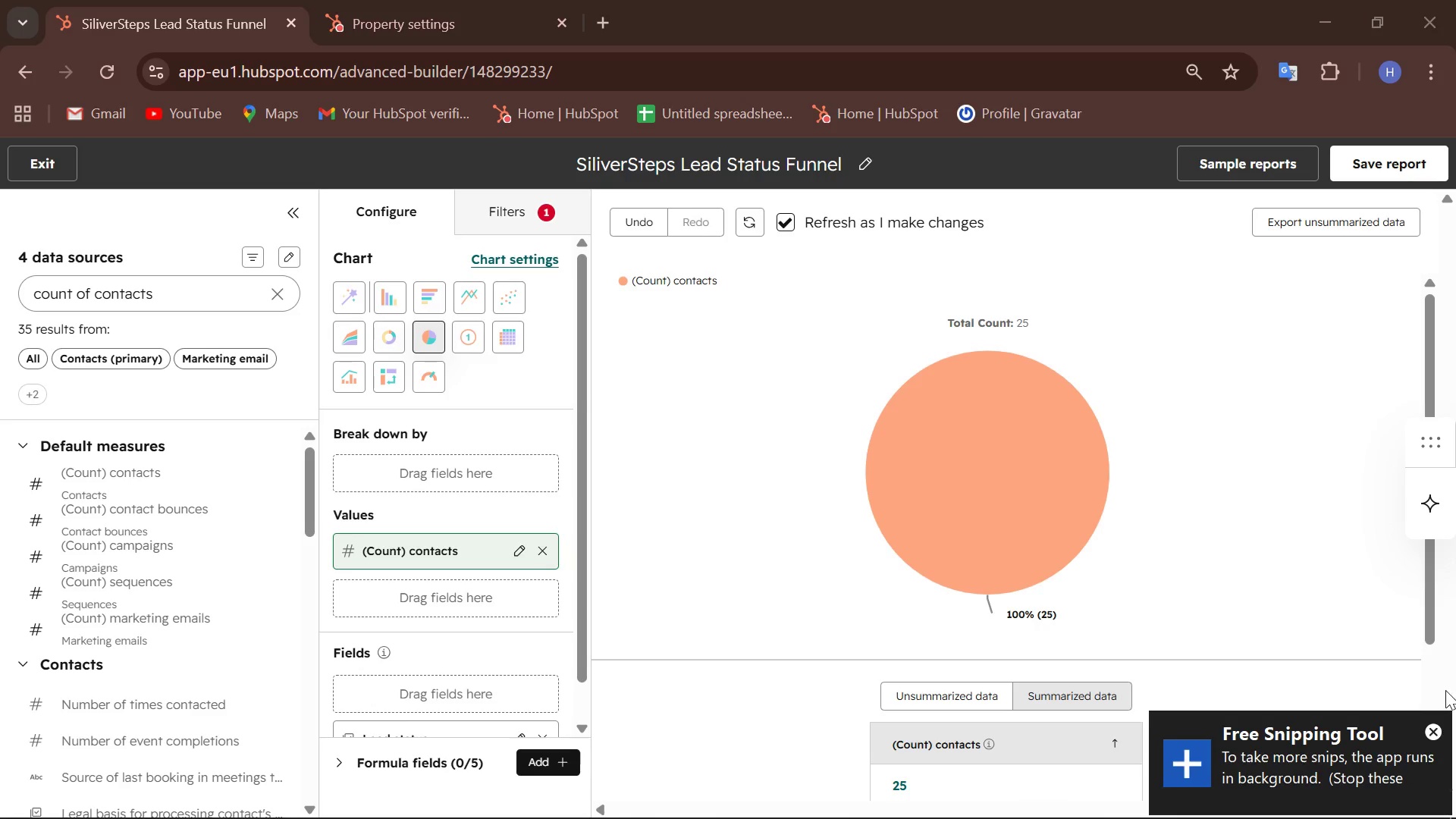 
left_click([1431, 738])
 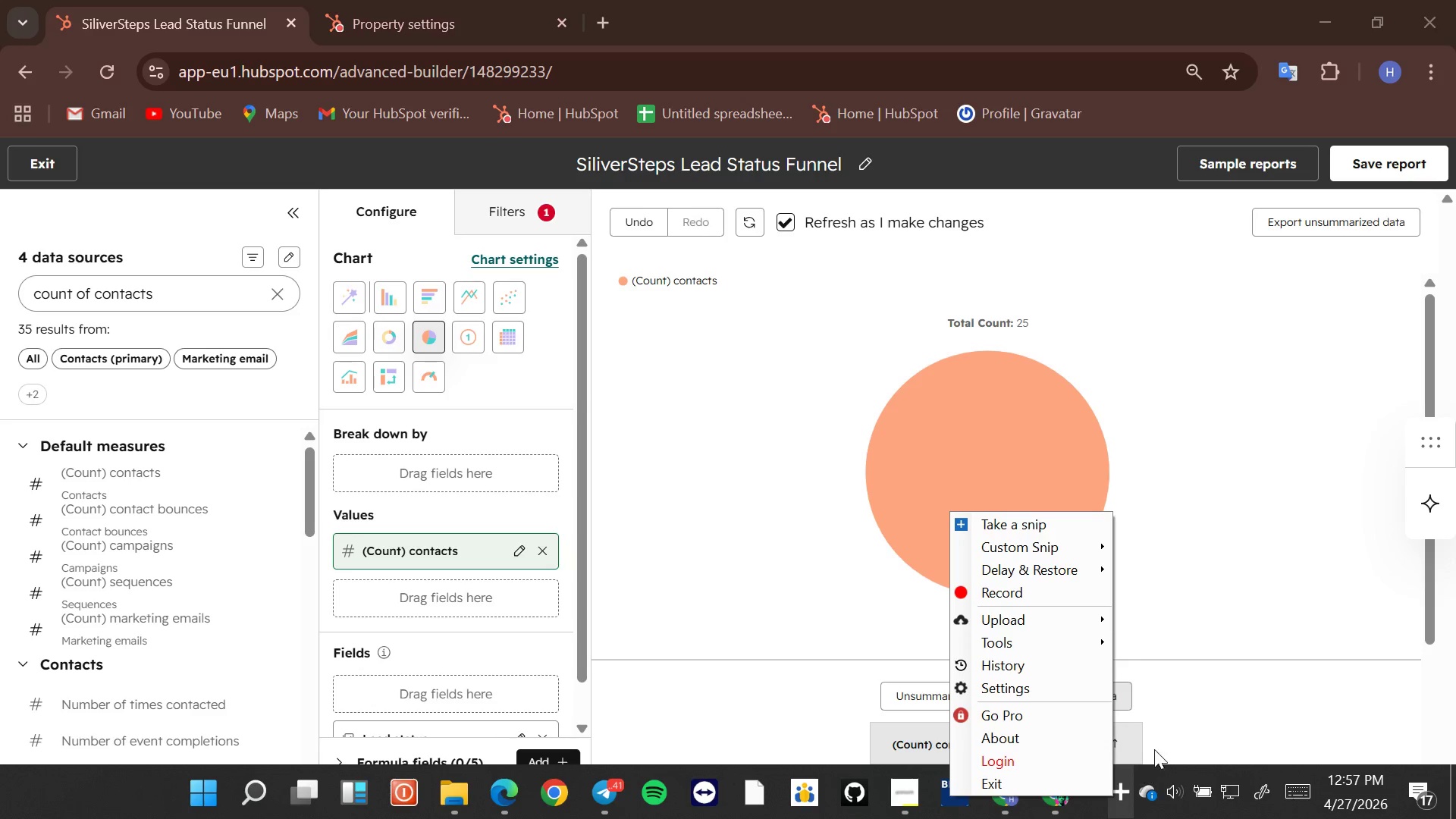 
left_click([1033, 526])
 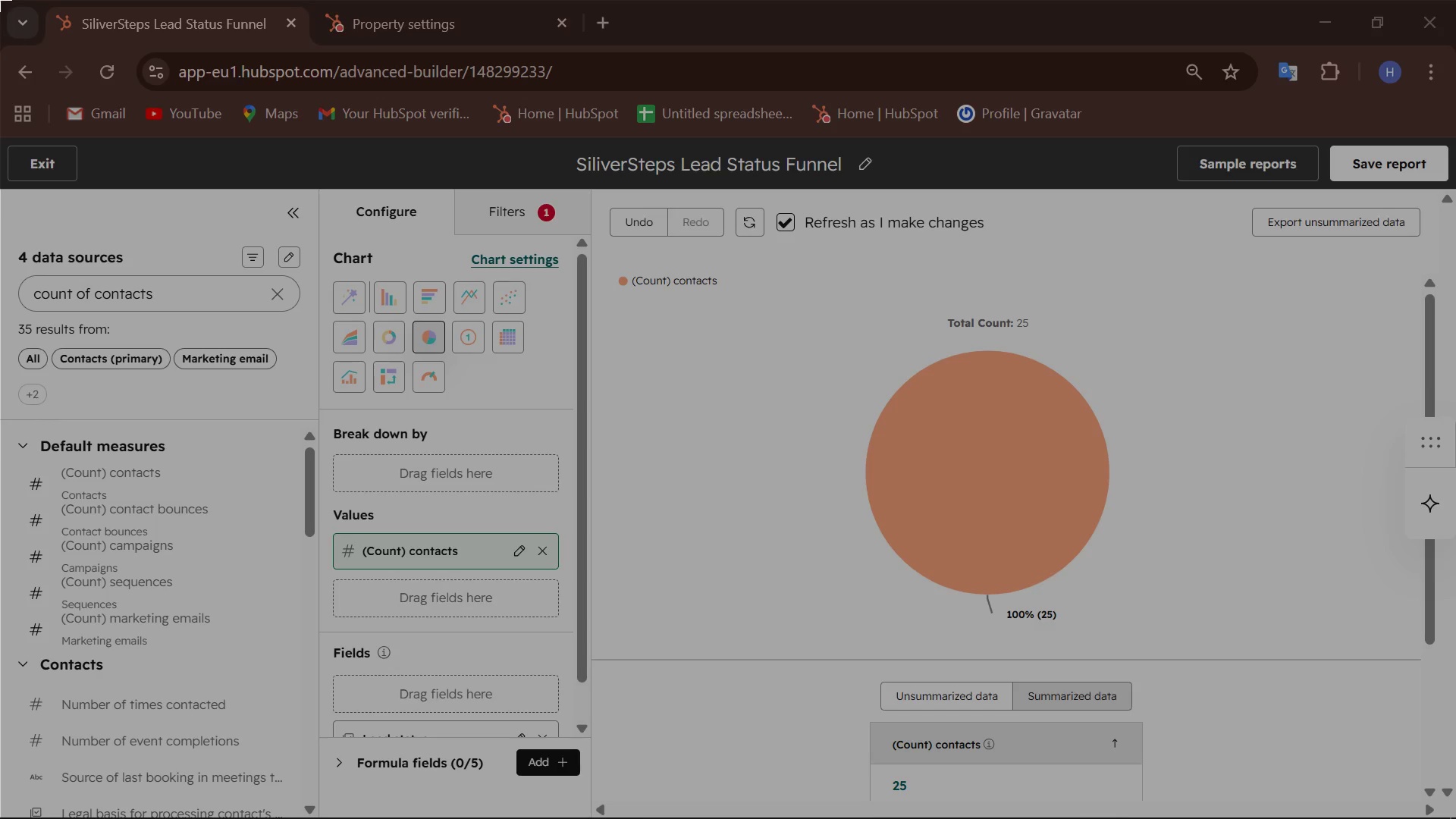 
left_click_drag(start_coordinate=[0, 0], to_coordinate=[1454, 818])
 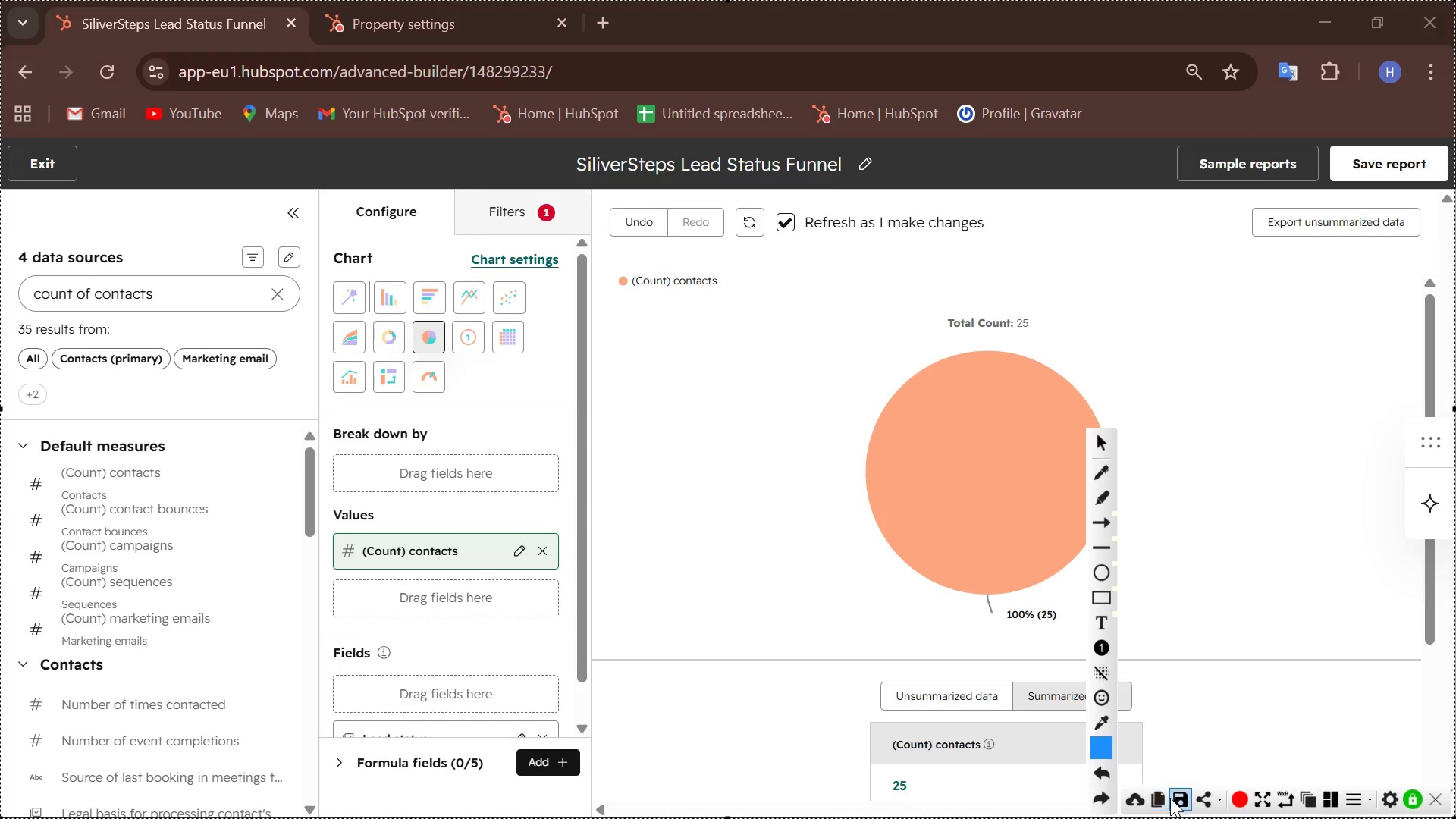 
left_click([1175, 791])
 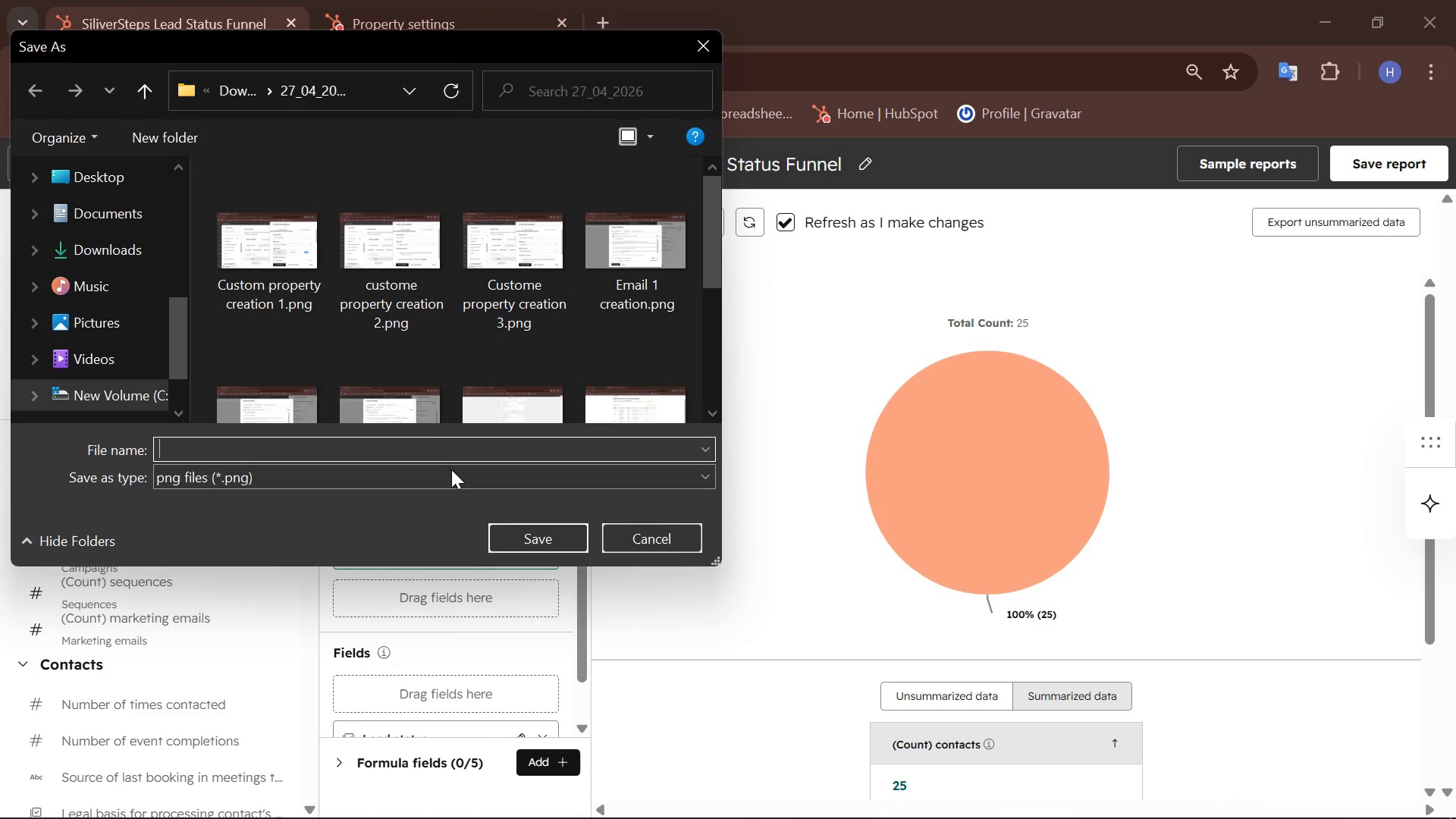 
type(Lead Status report creation)
 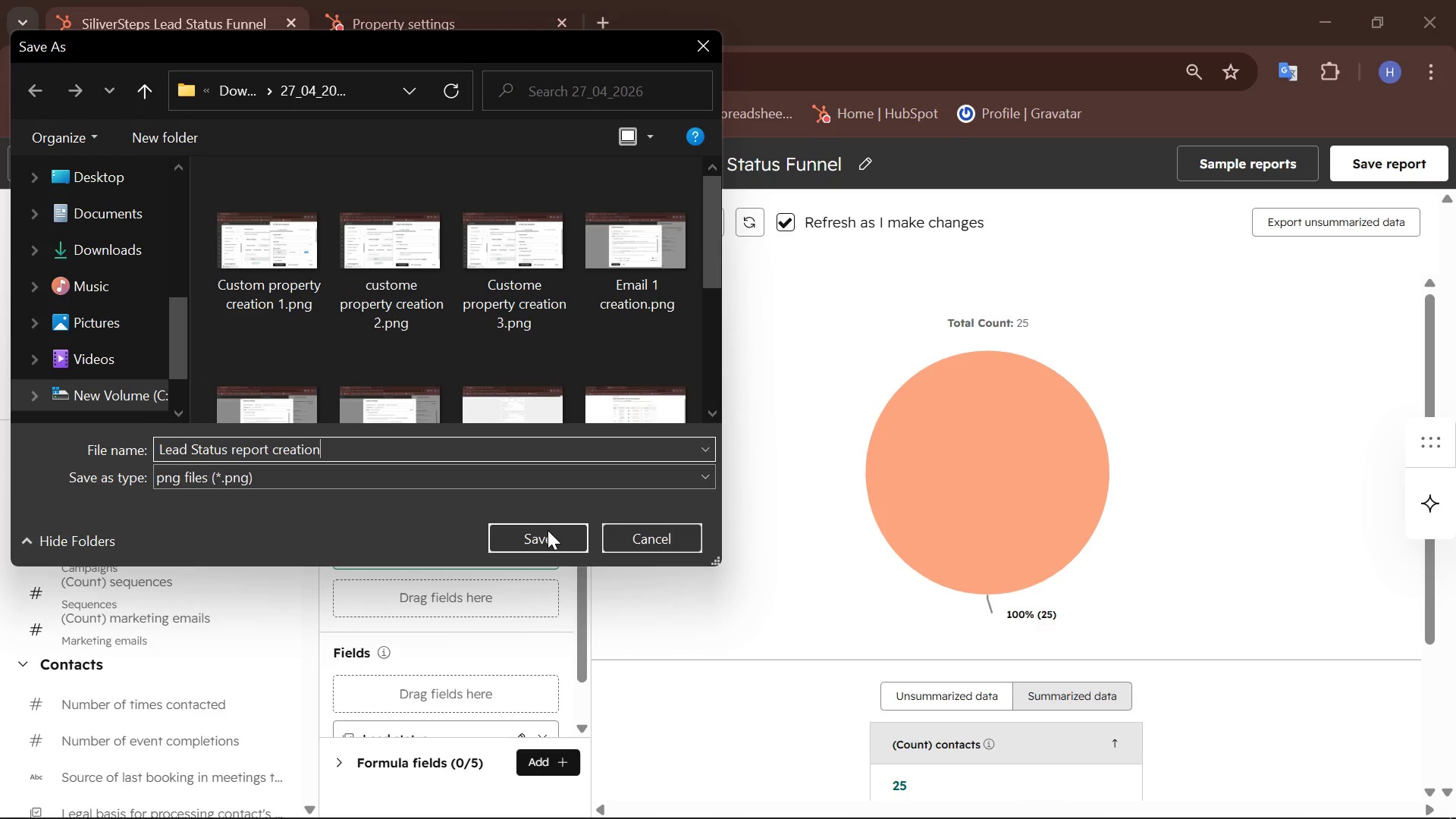 
left_click([550, 532])
 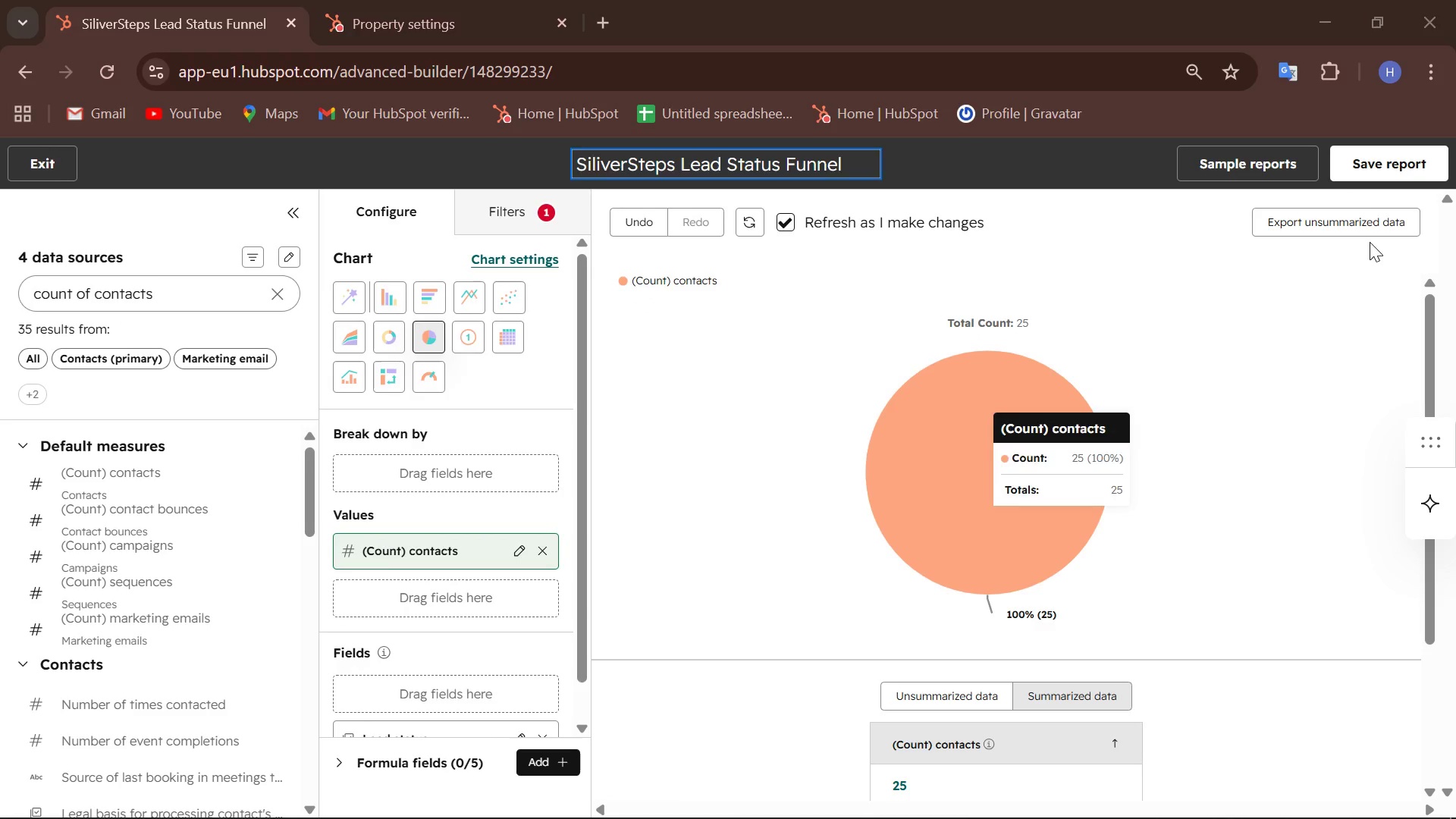 
left_click([1357, 162])
 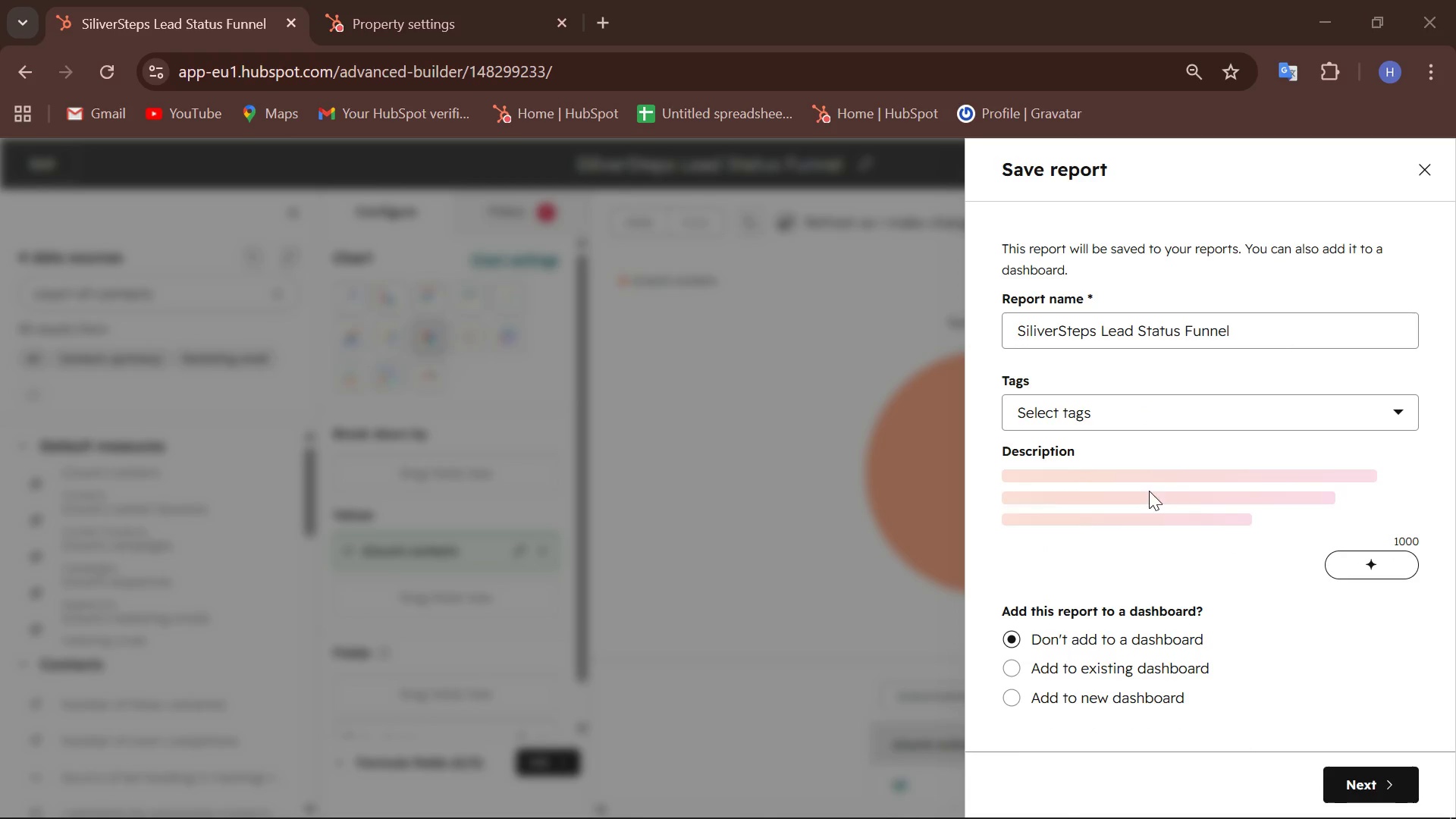 
left_click([1070, 664])
 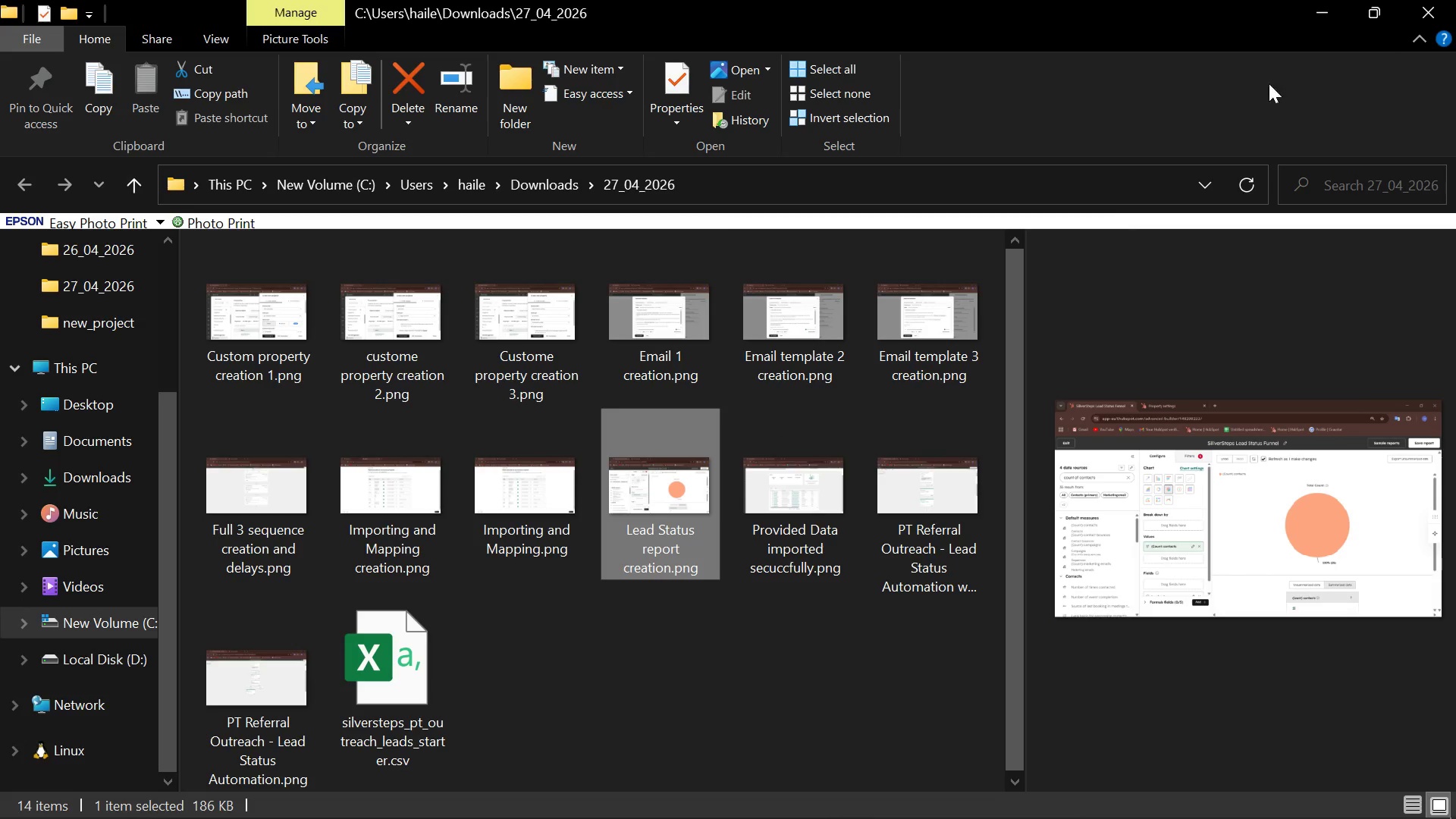 
left_click([1455, 0])
 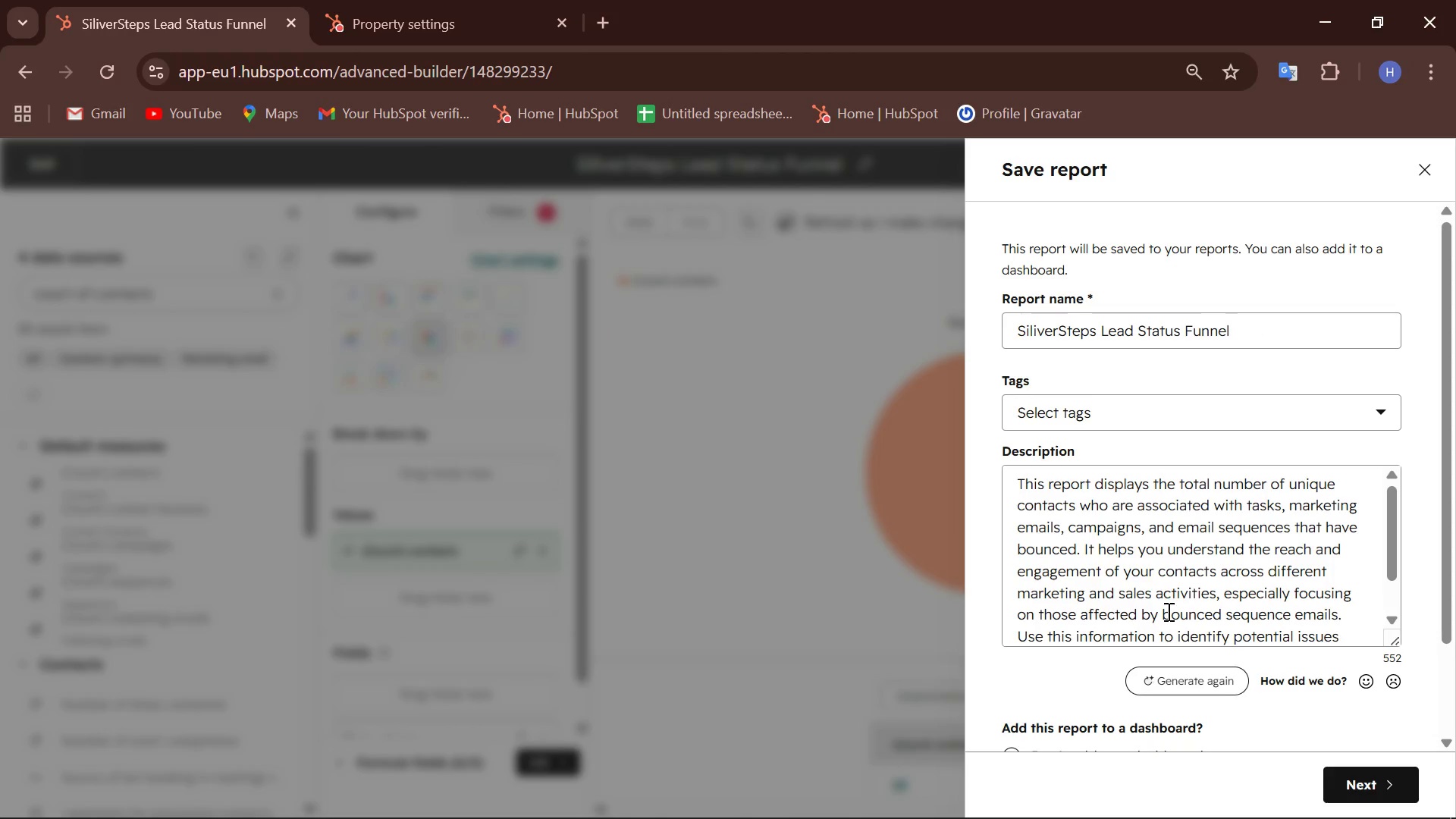 
scroll: coordinate [1072, 656], scroll_direction: down, amount: 7.0
 